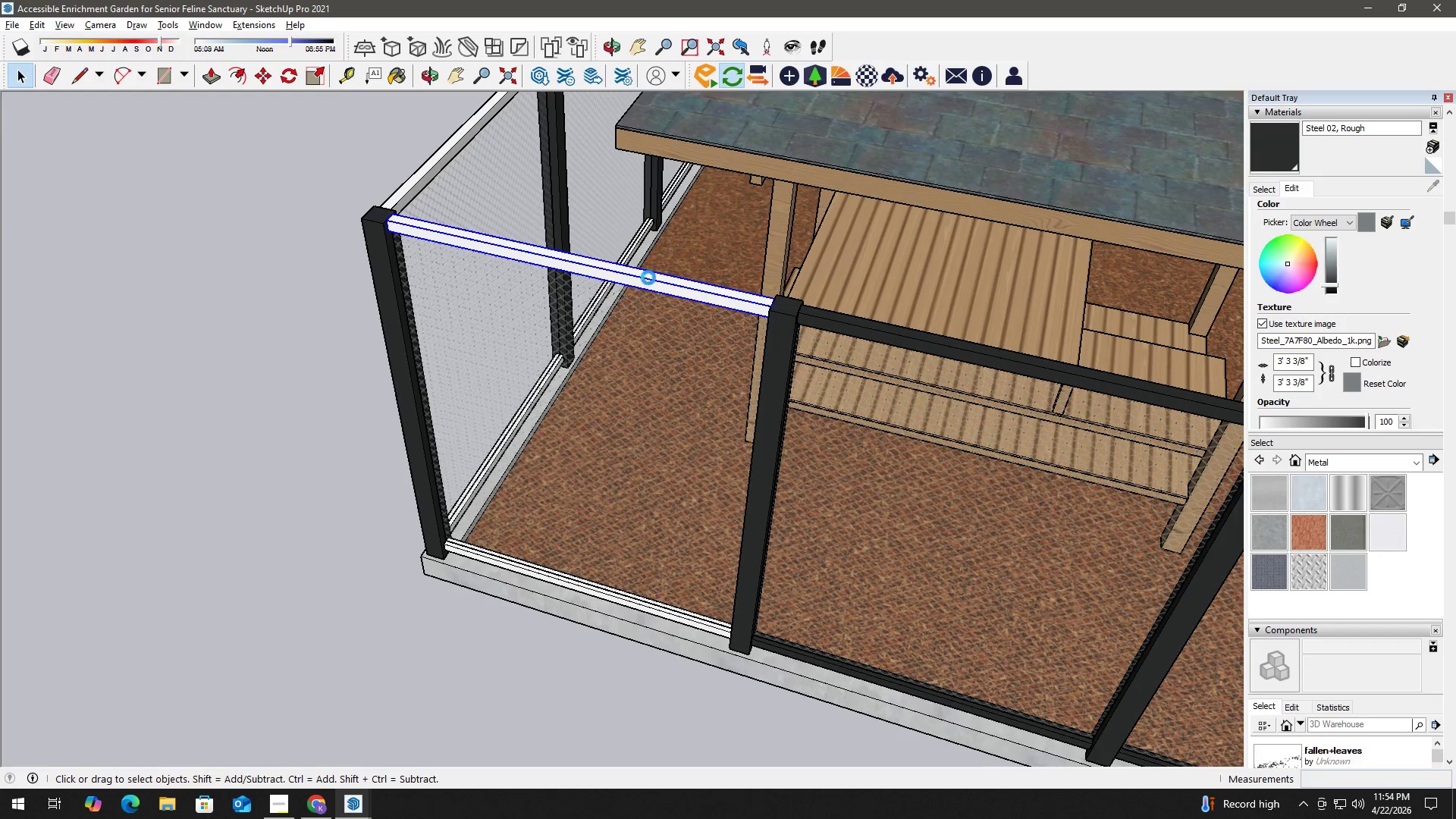 
scroll: coordinate [626, 304], scroll_direction: up, amount: 1.0
 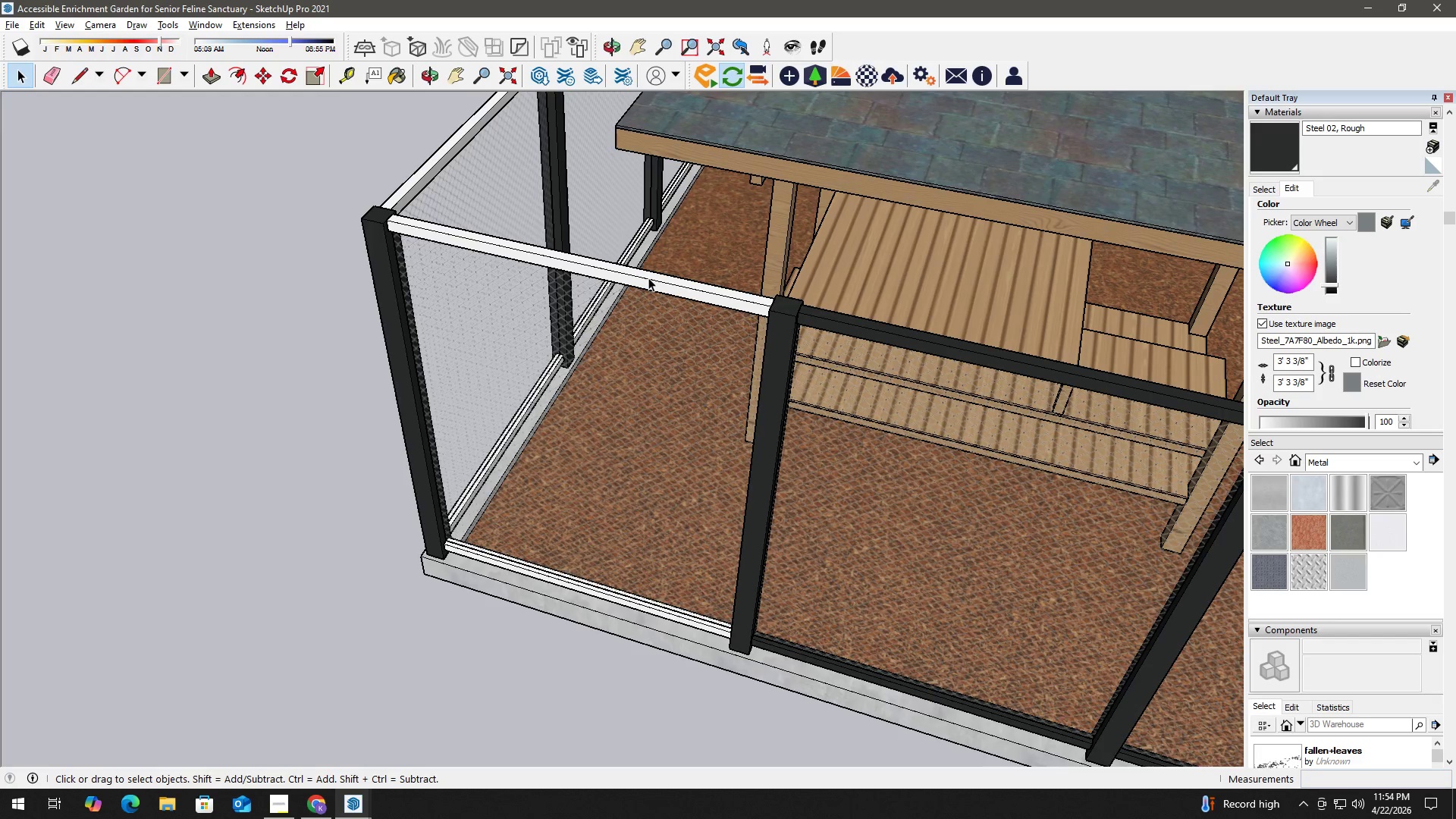 
triple_click([648, 278])
 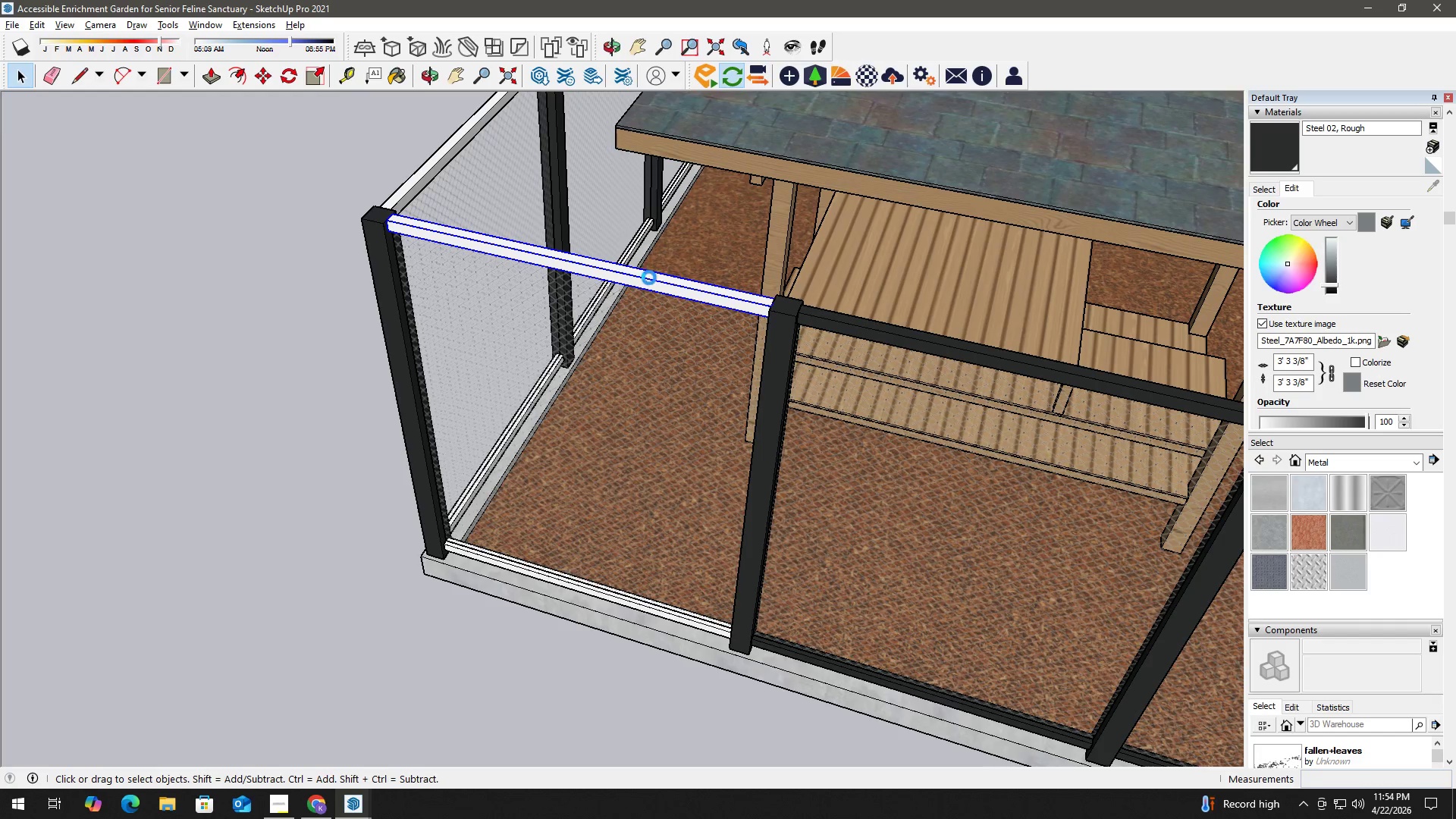 
triple_click([649, 278])
 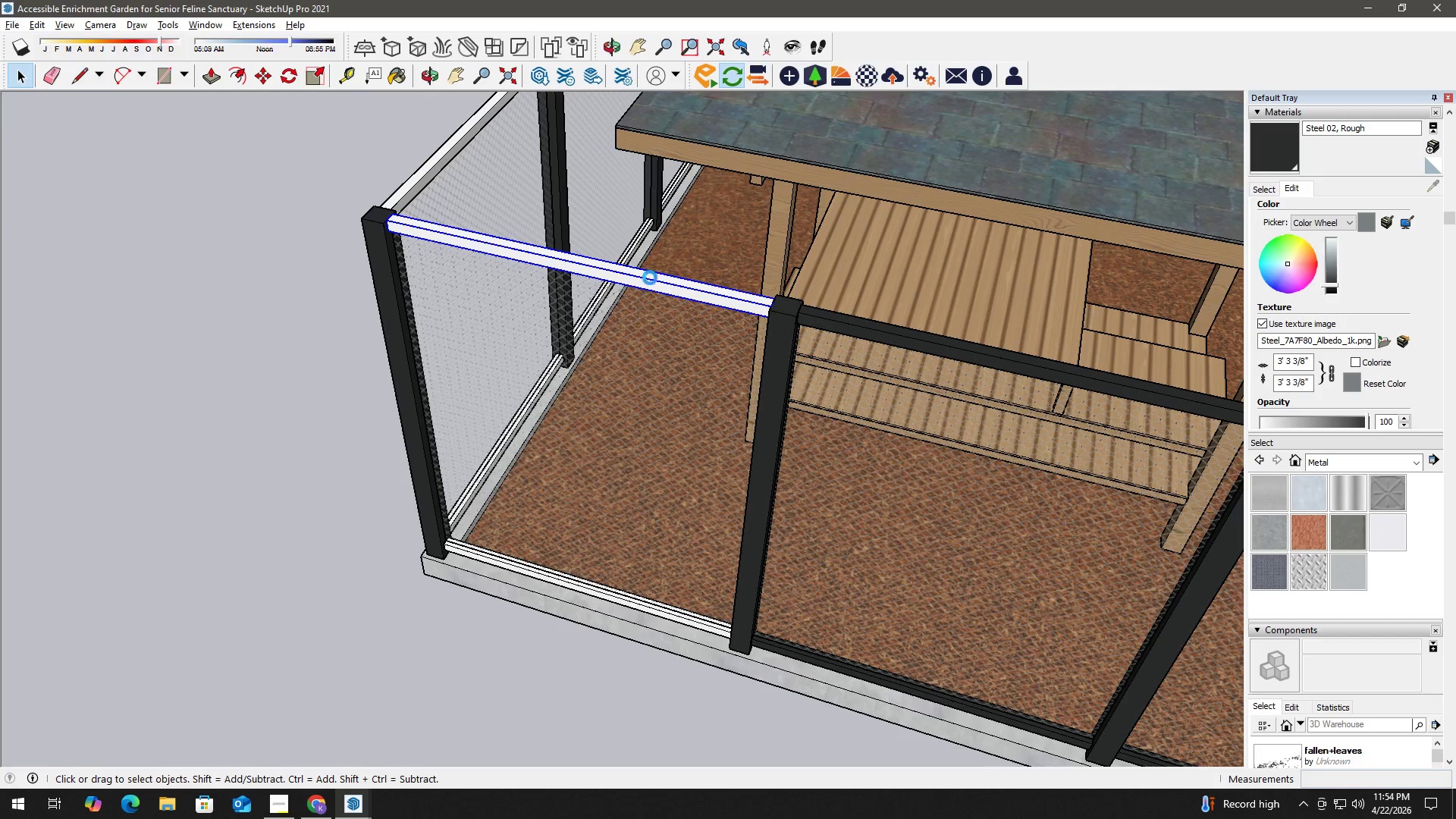 
triple_click([650, 278])
 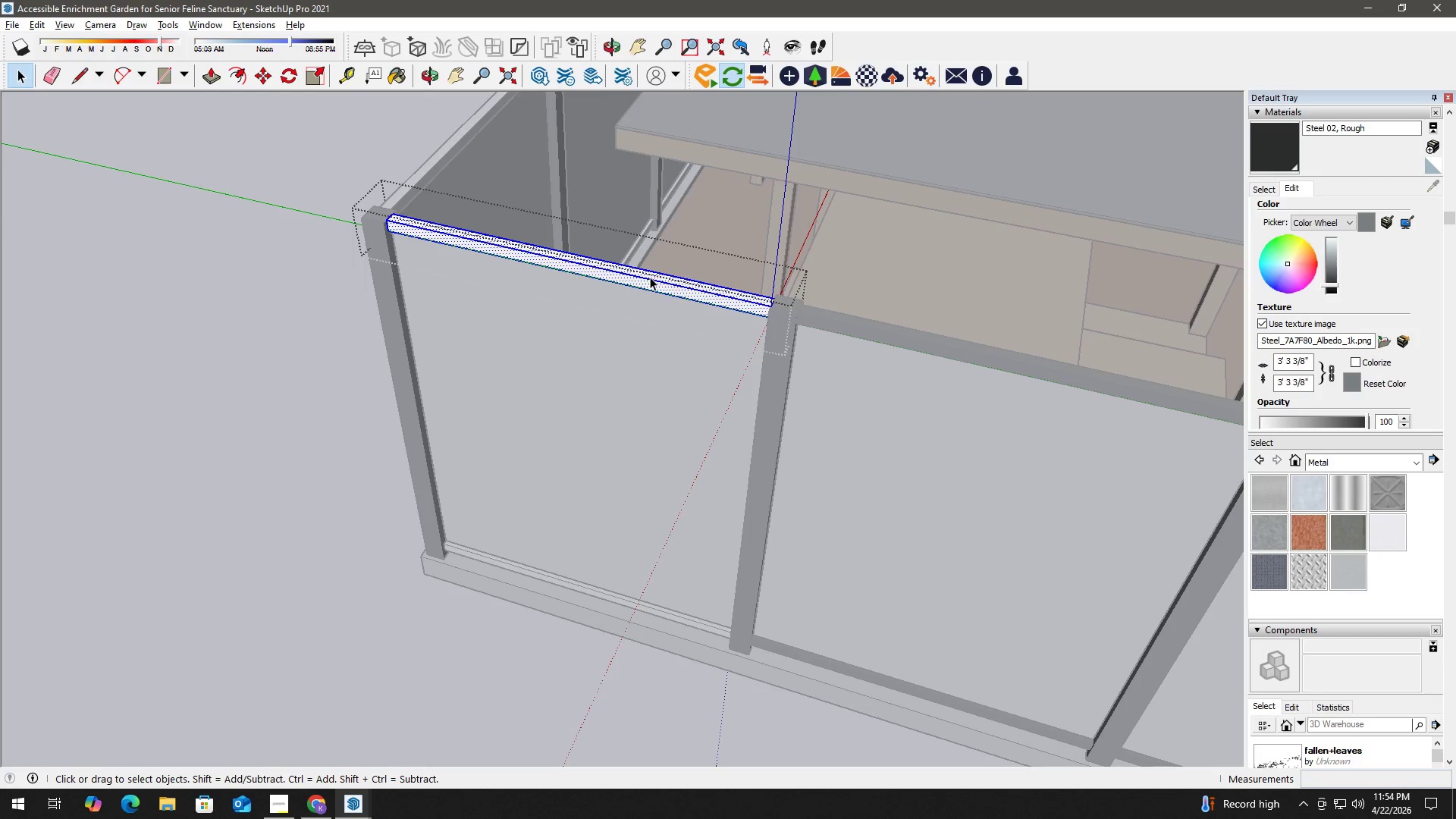 
double_click([650, 277])
 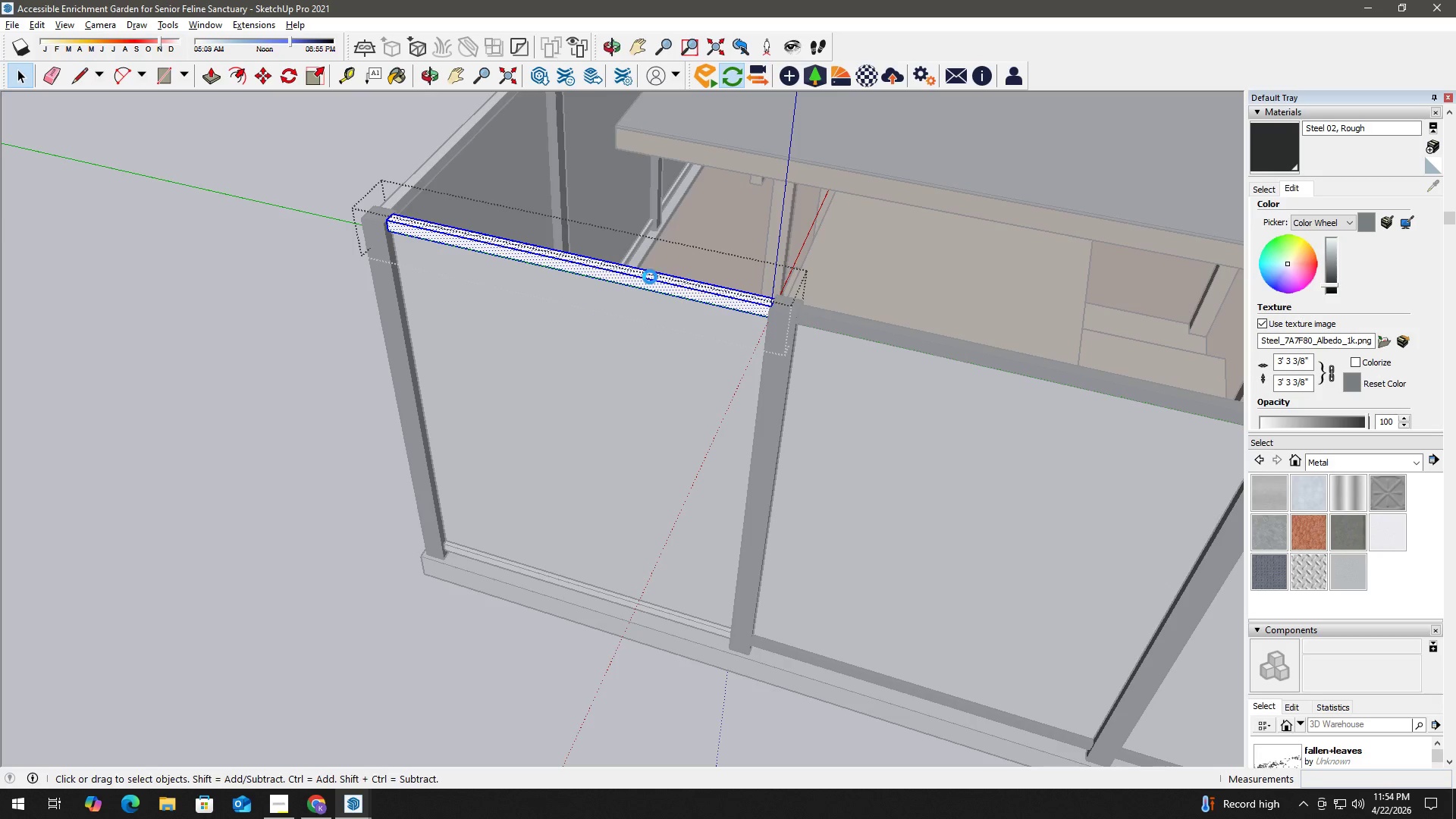 
key(B)
 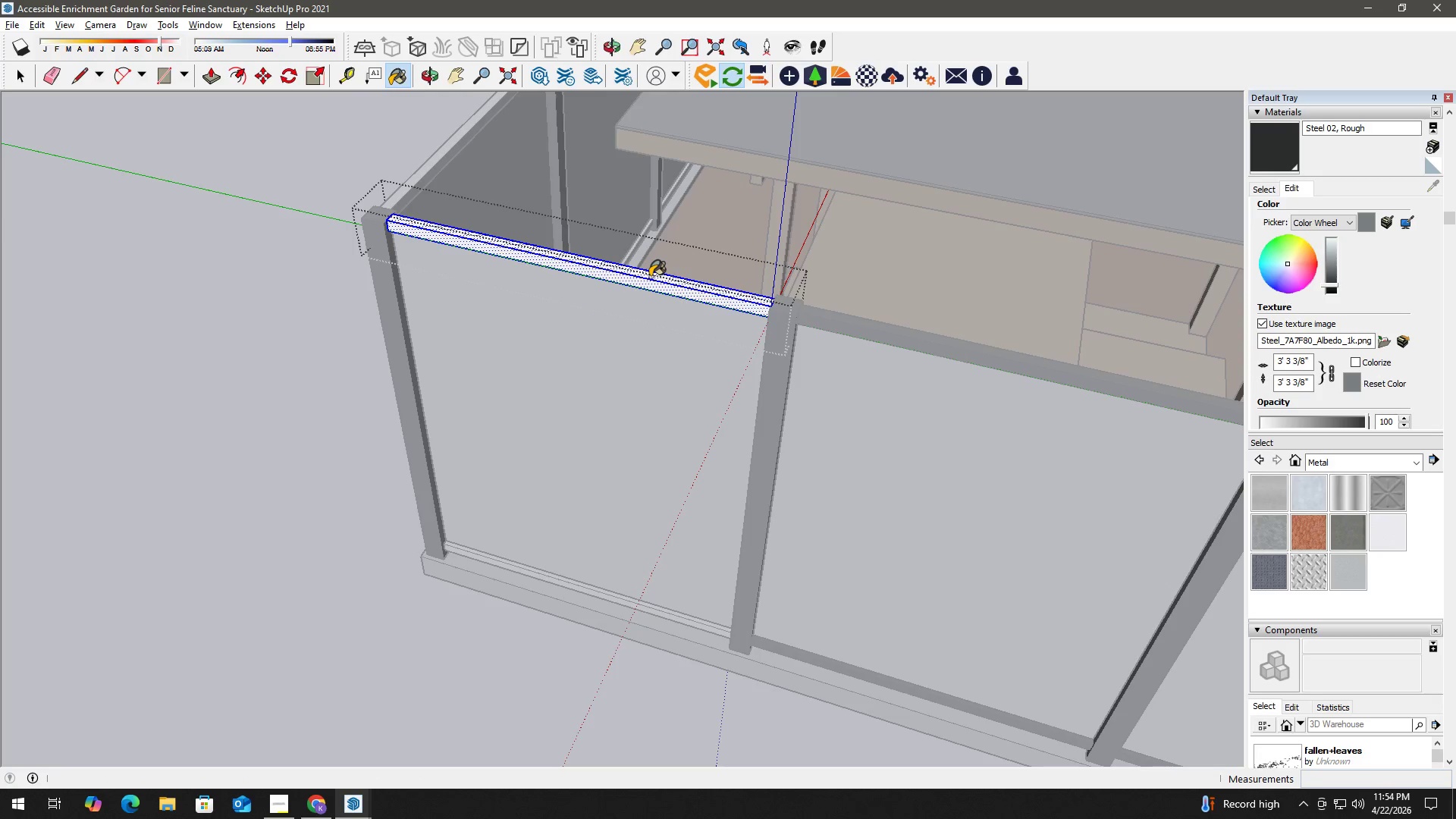 
triple_click([650, 277])
 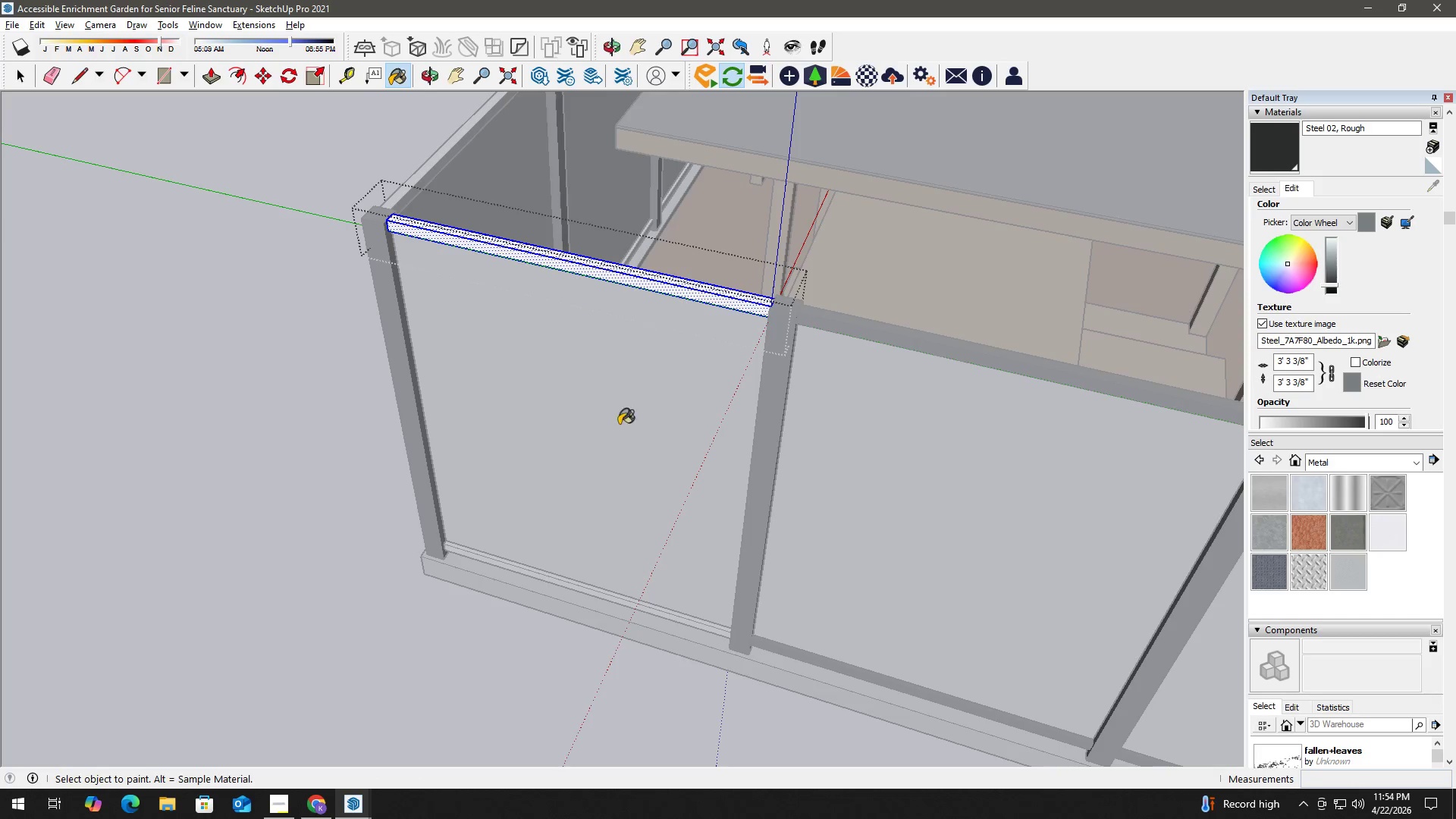 
key(Space)
 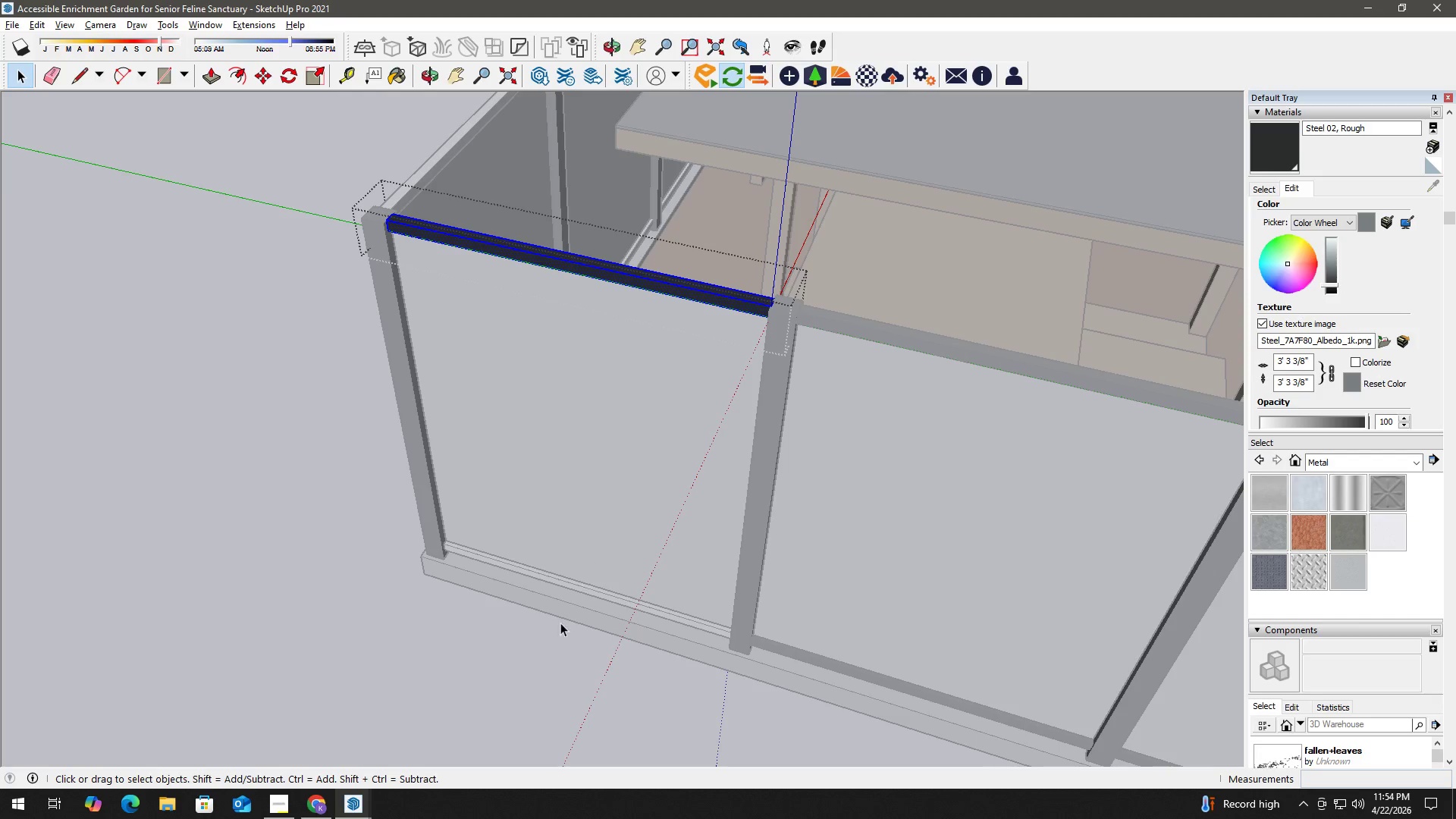 
key(Escape)
 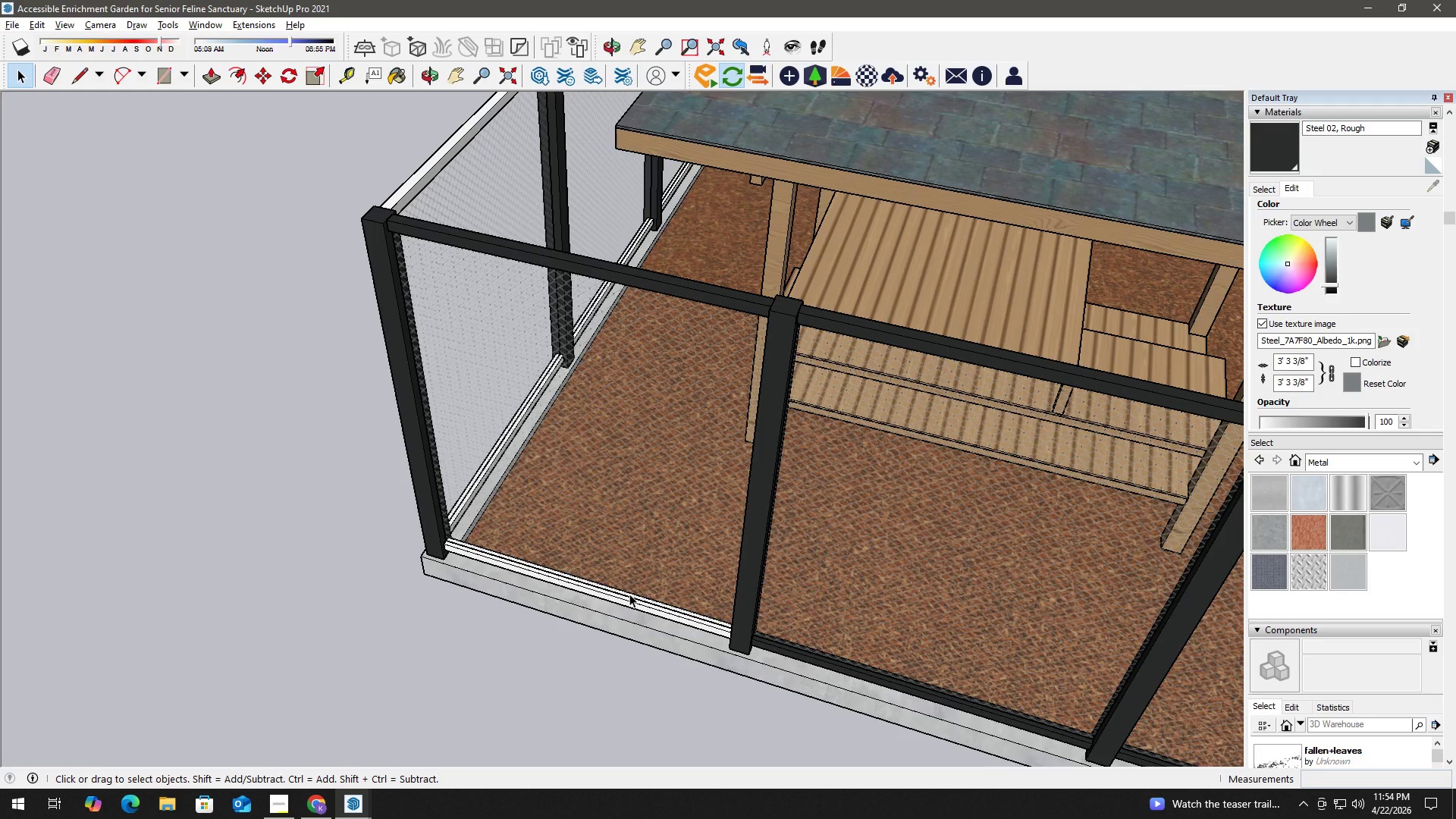 
wait(24.28)
 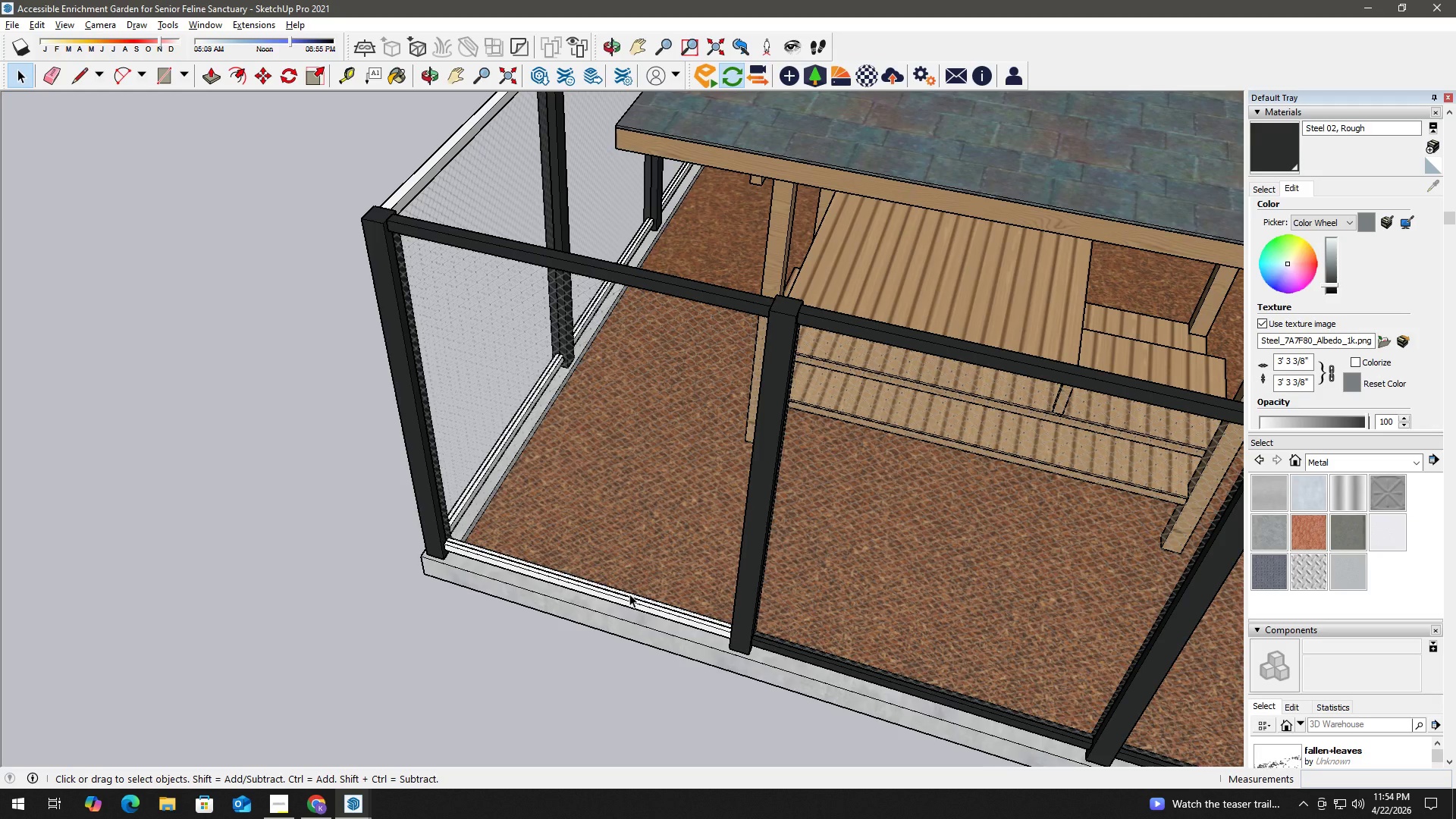 
left_click([623, 604])
 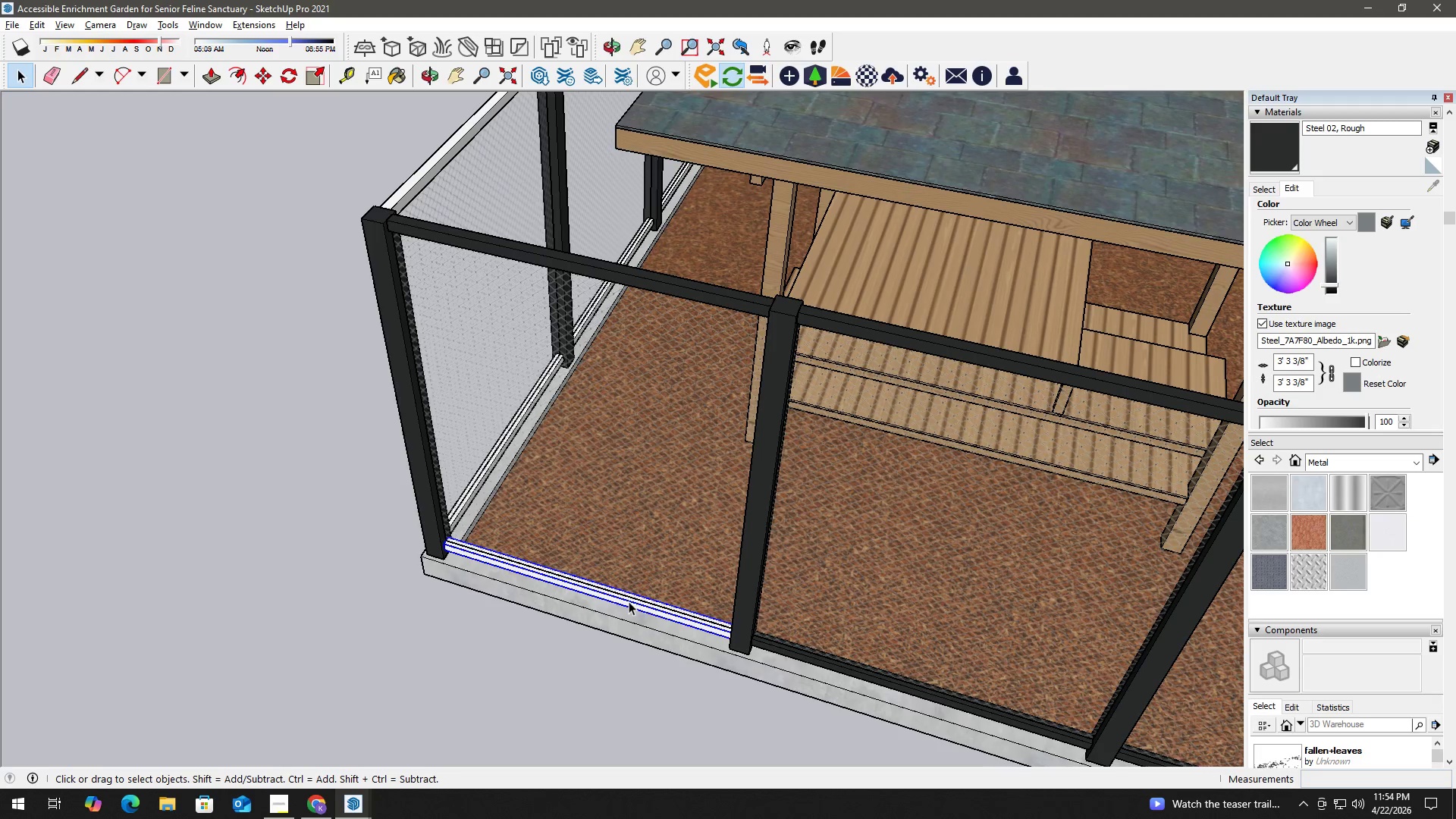 
right_click([629, 601])
 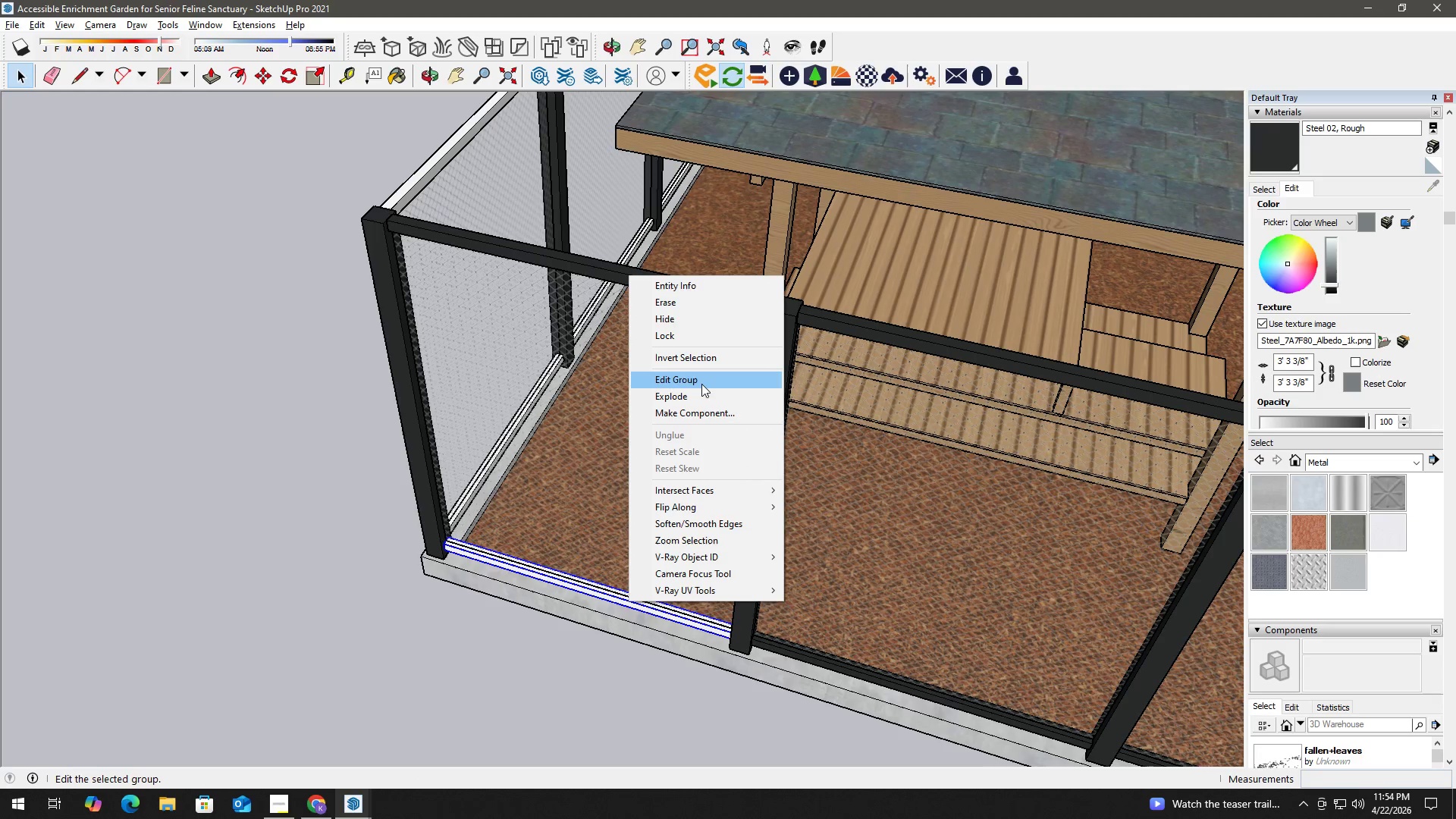 
left_click([699, 385])
 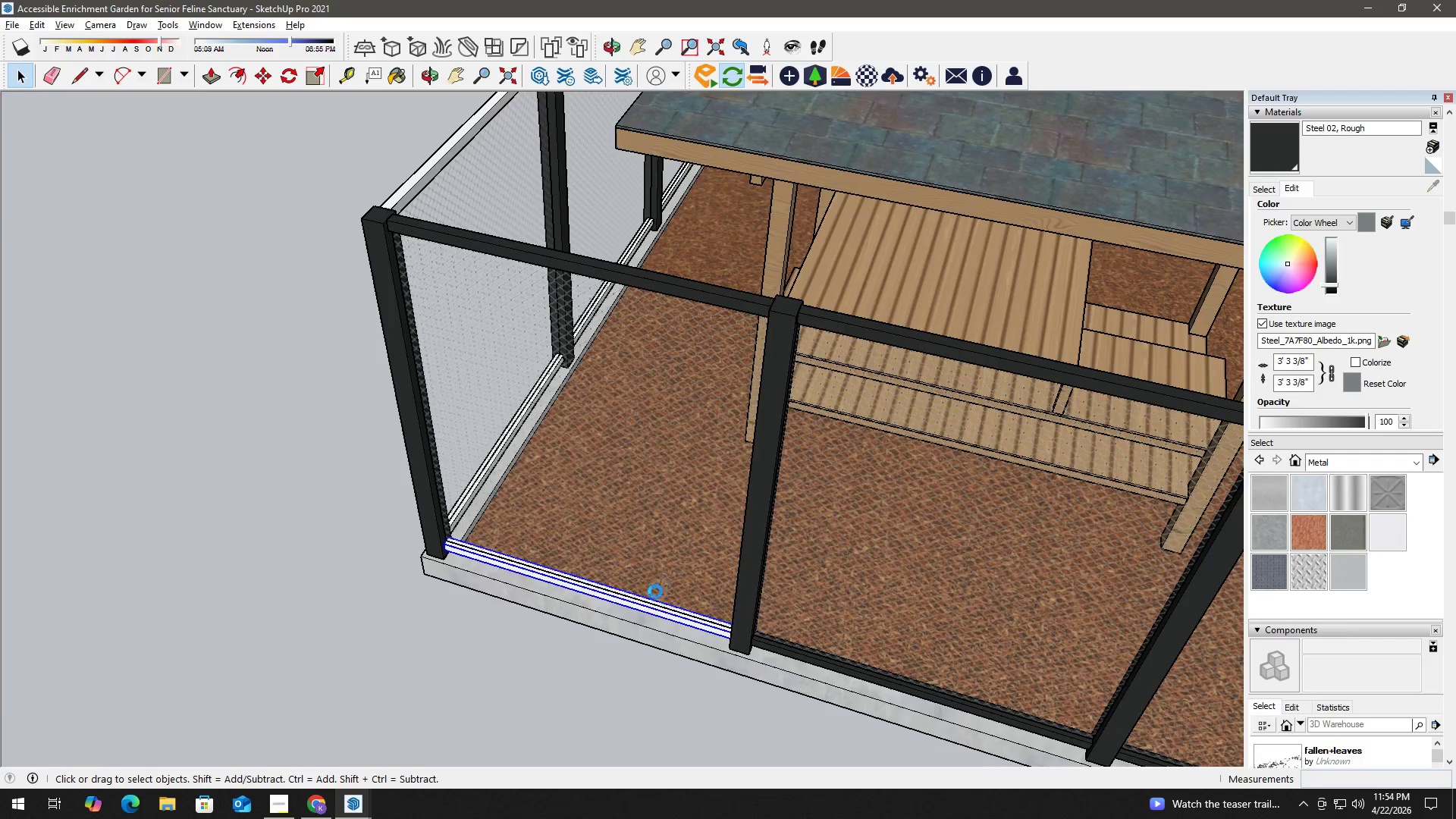 
key(B)
 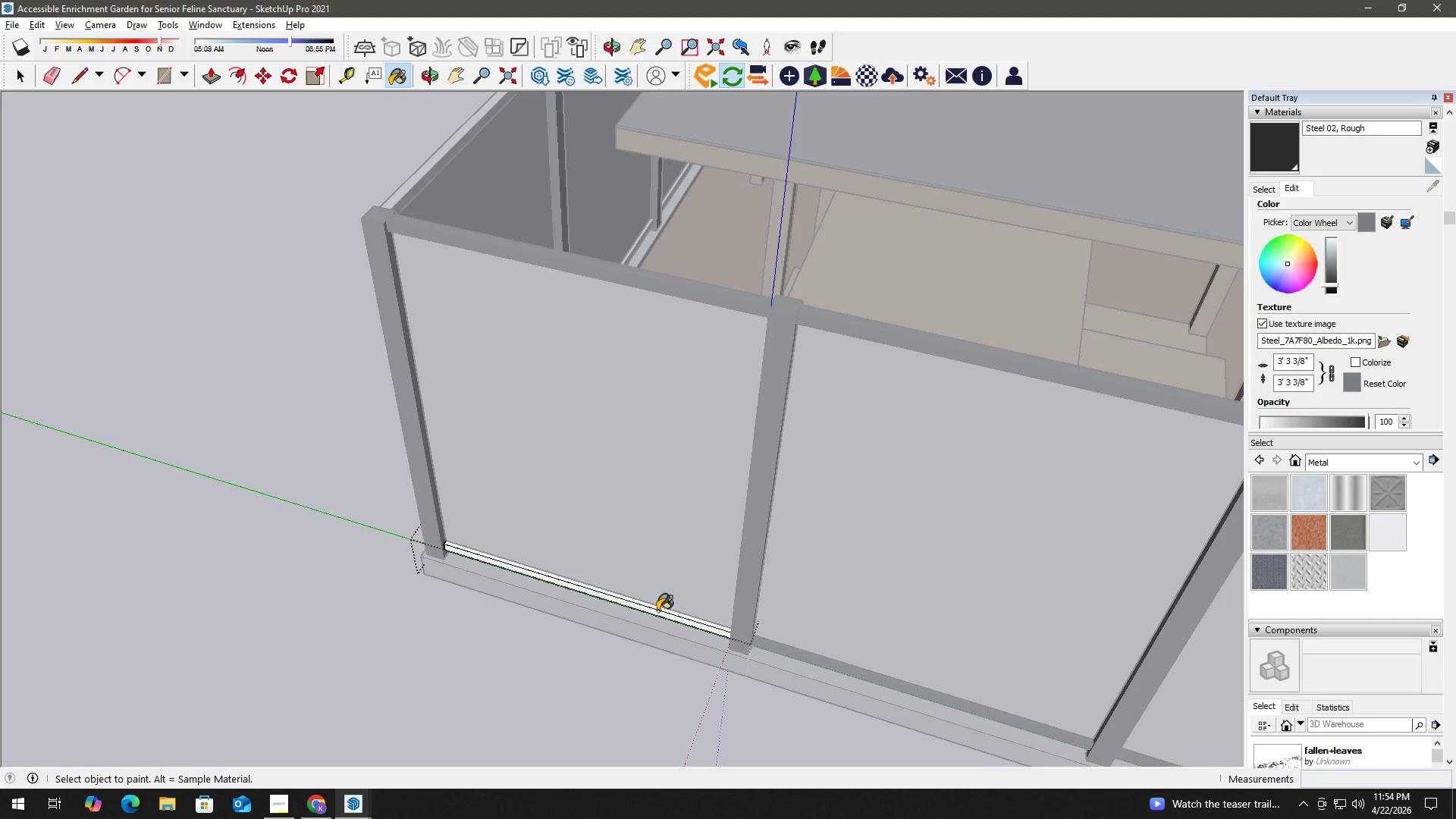 
key(Space)
 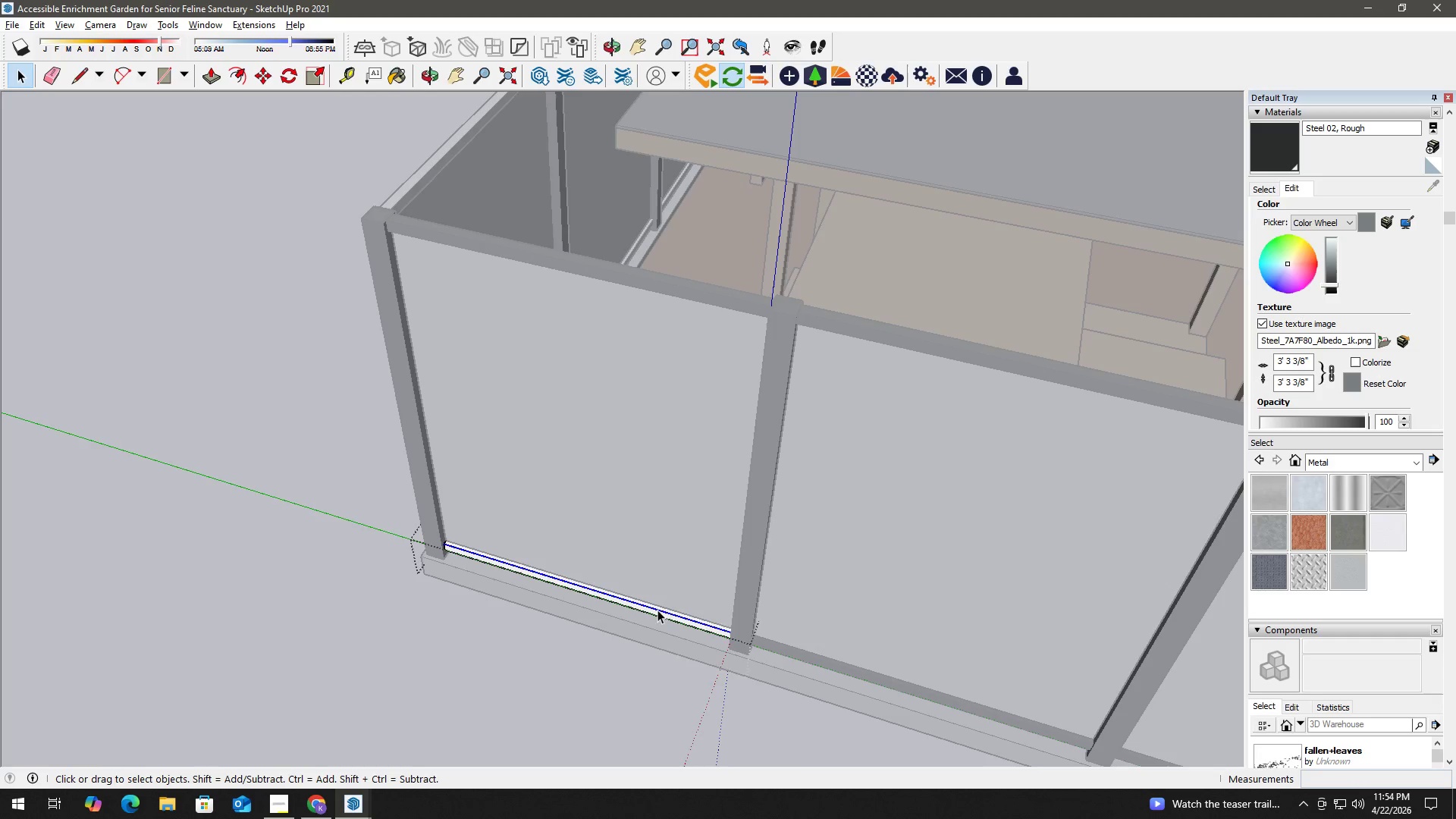 
right_click([657, 610])
 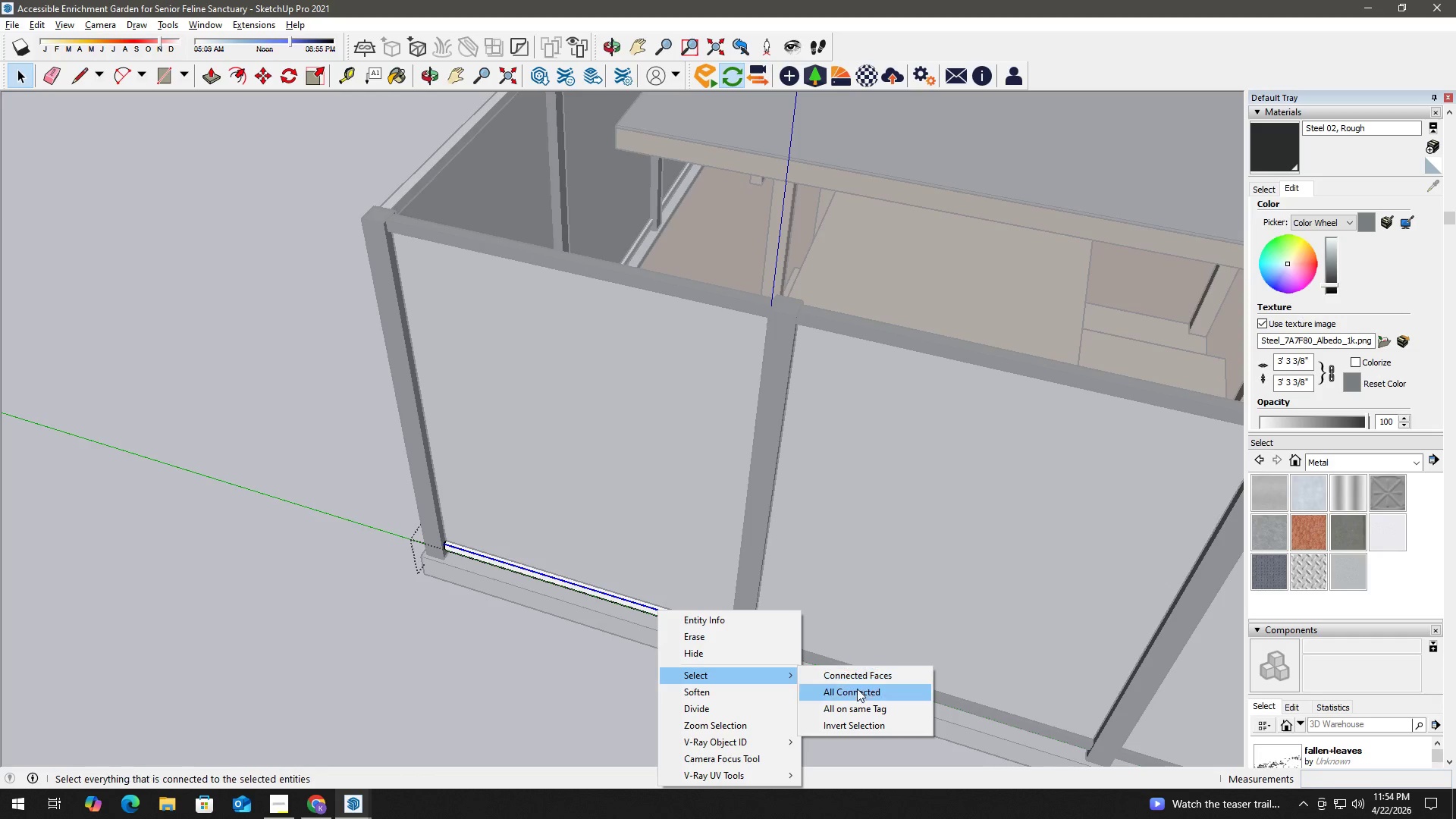 
key(B)
 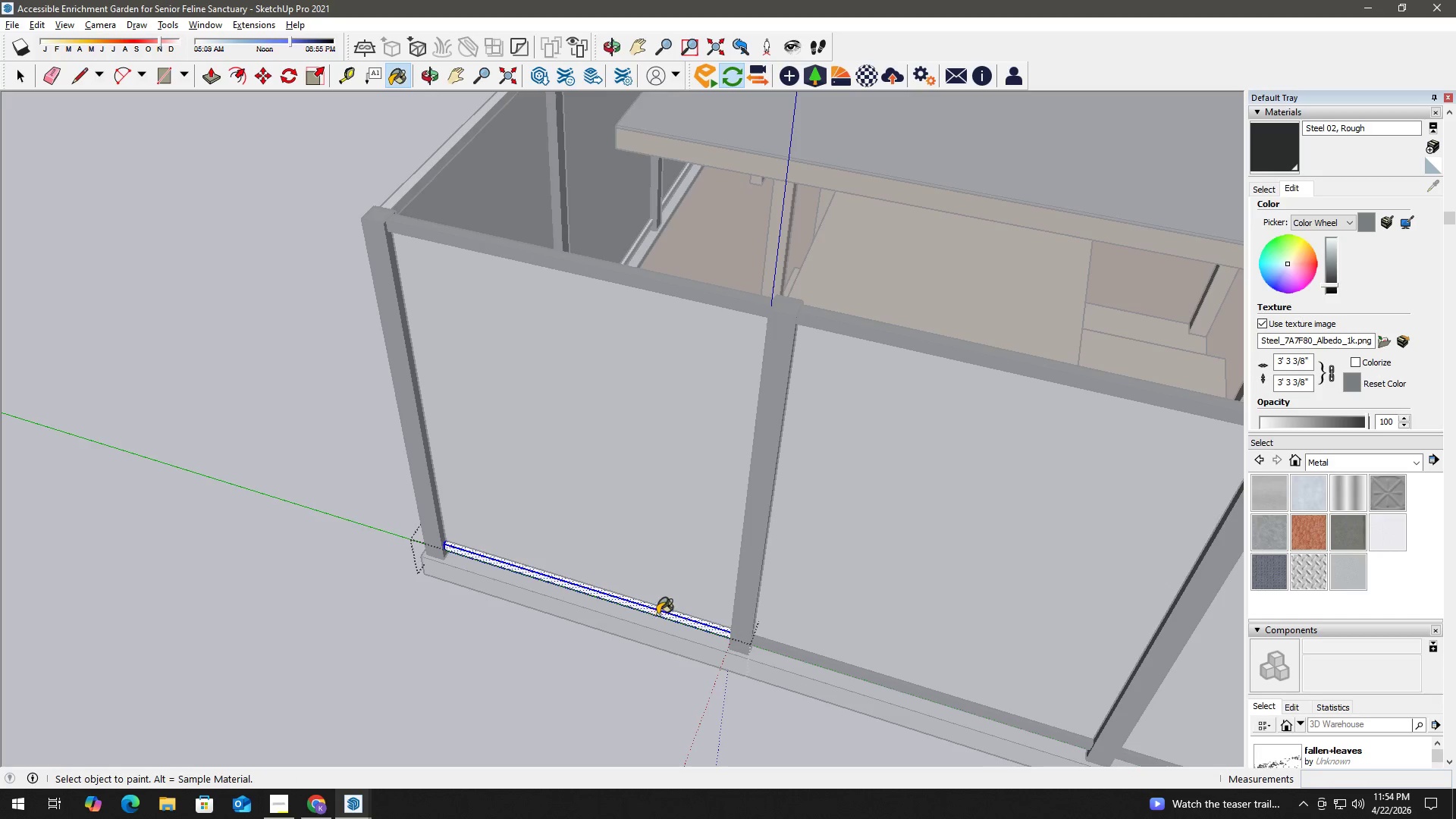 
left_click([658, 613])
 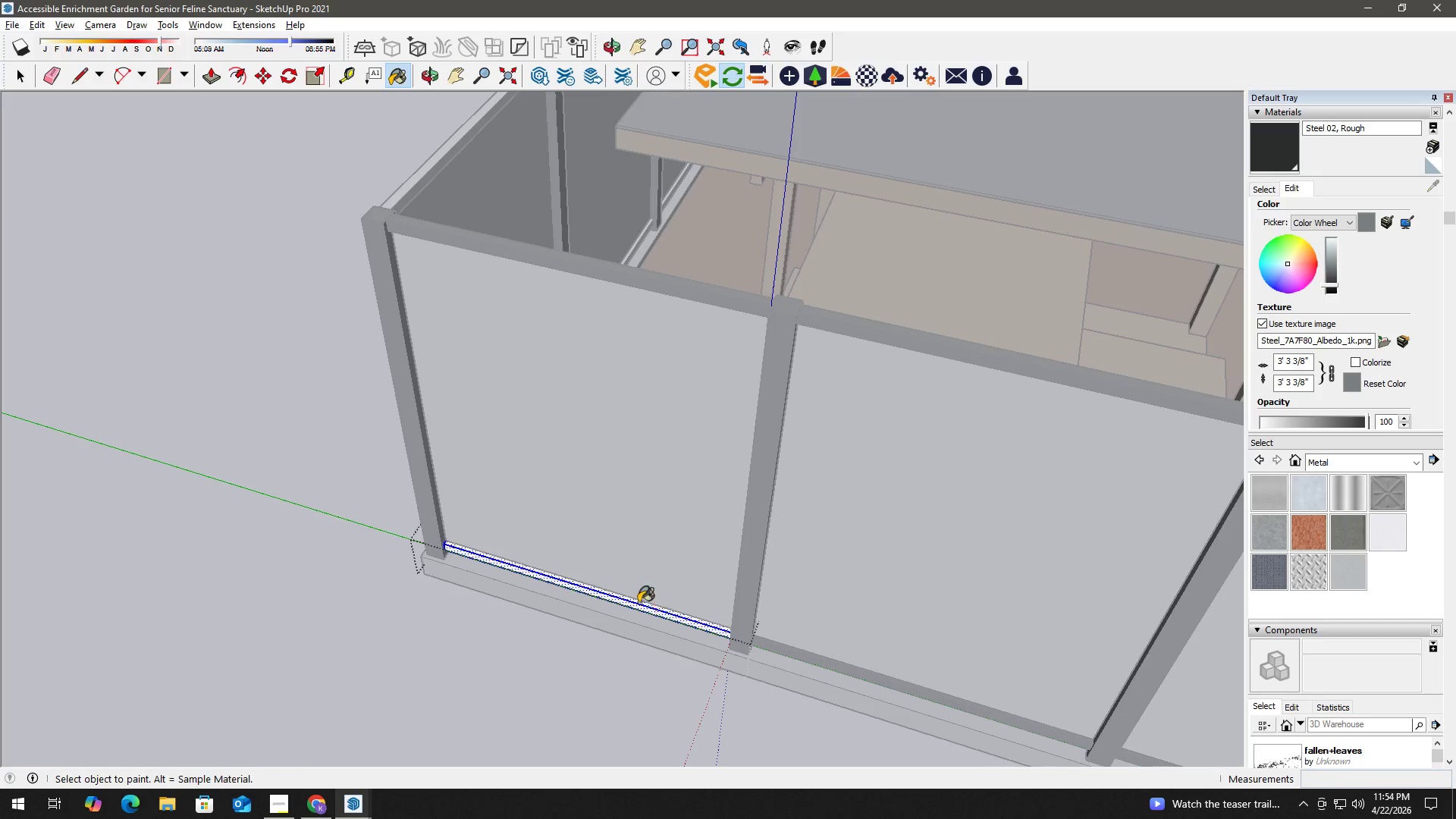 
key(Space)
 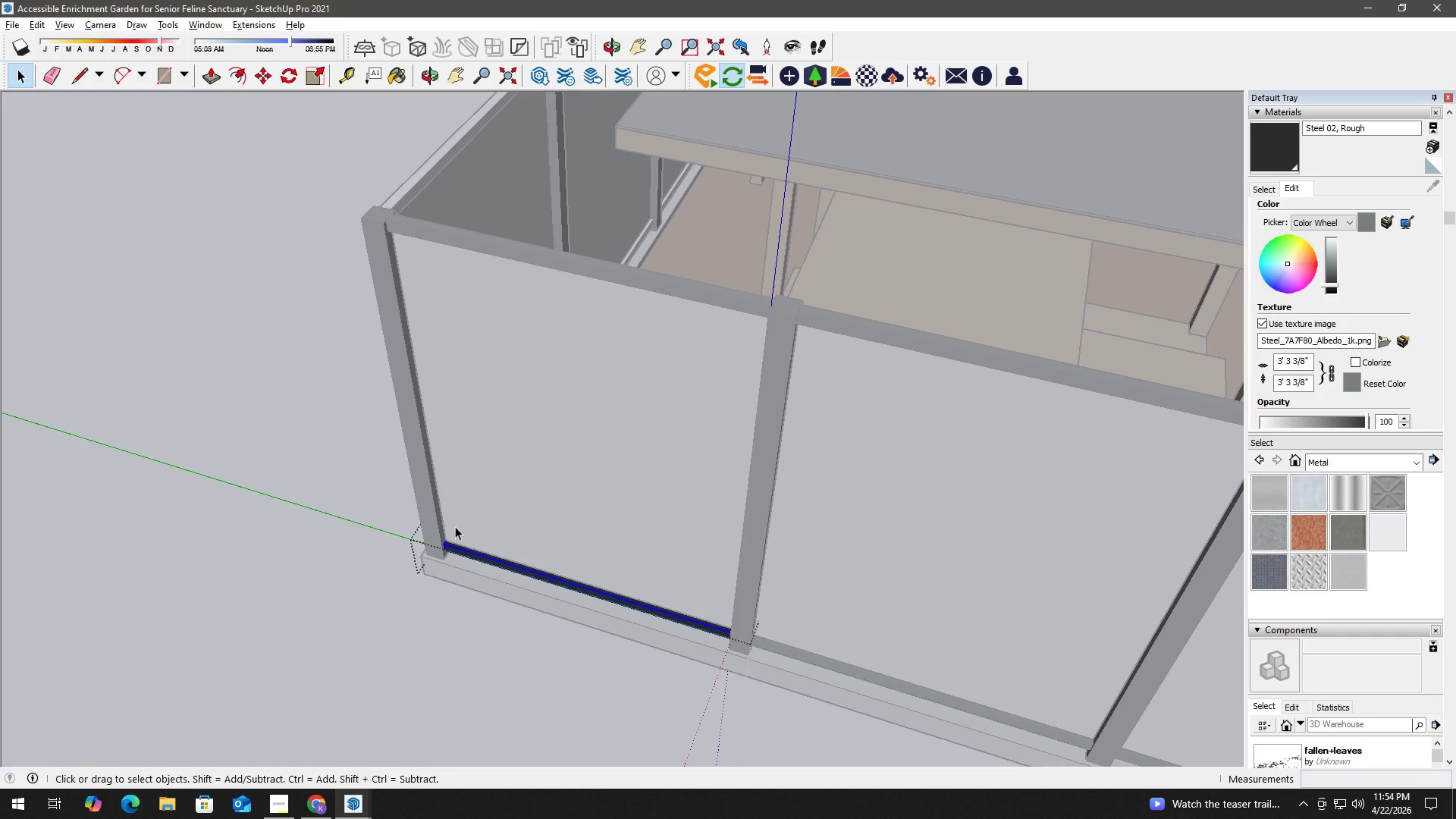 
key(Escape)
 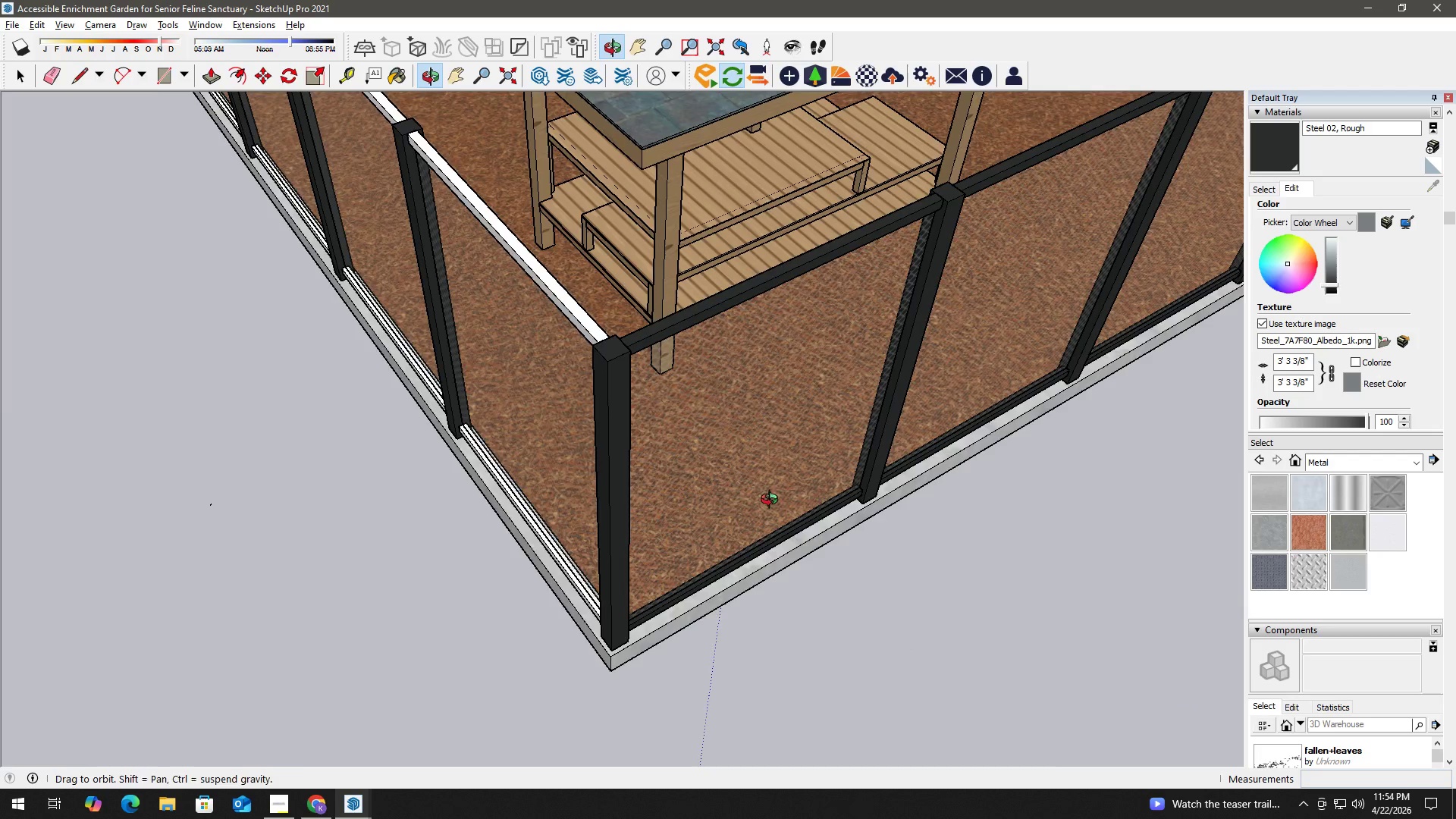 
left_click([535, 286])
 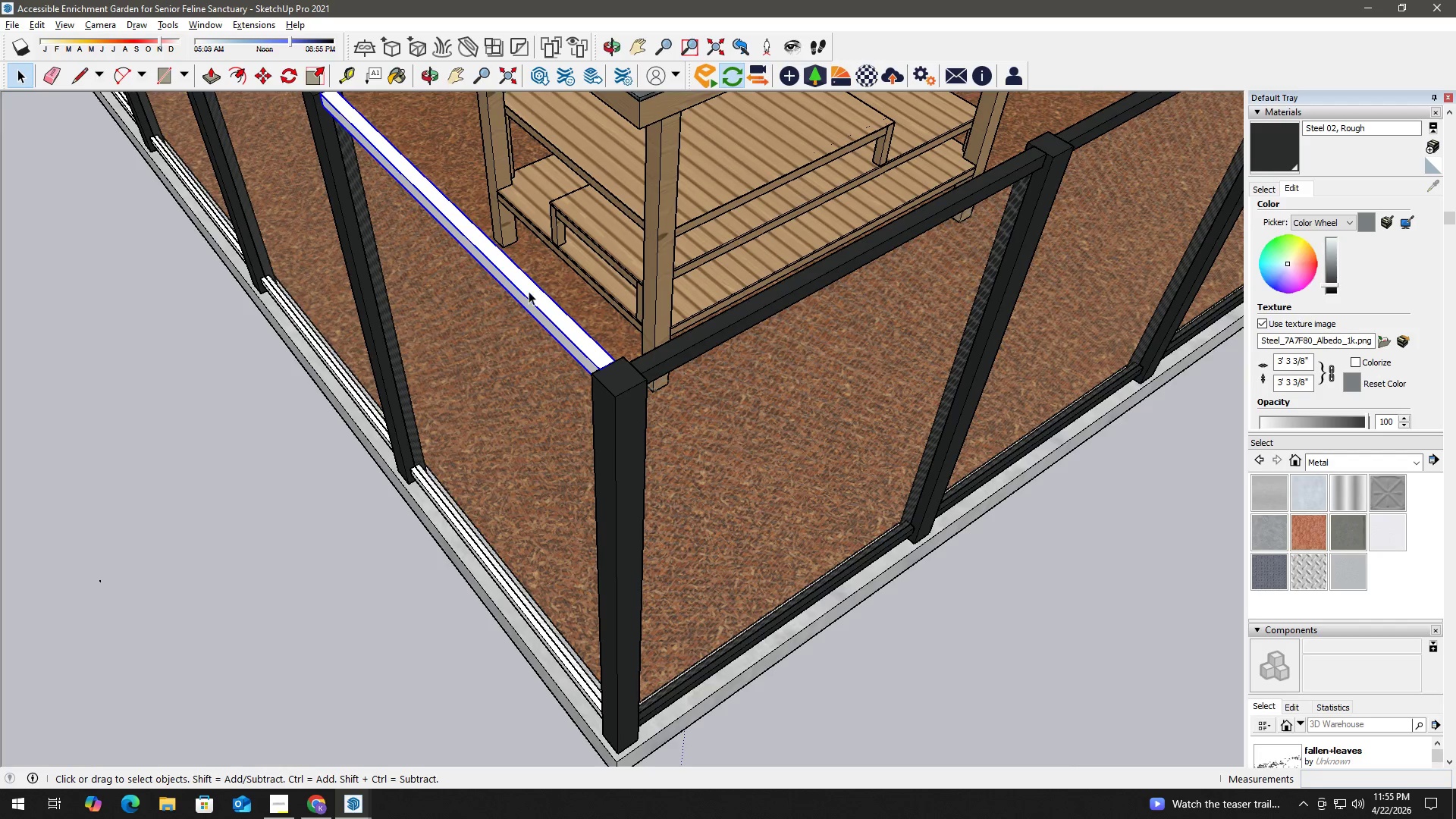 
scroll: coordinate [635, 281], scroll_direction: up, amount: 2.0
 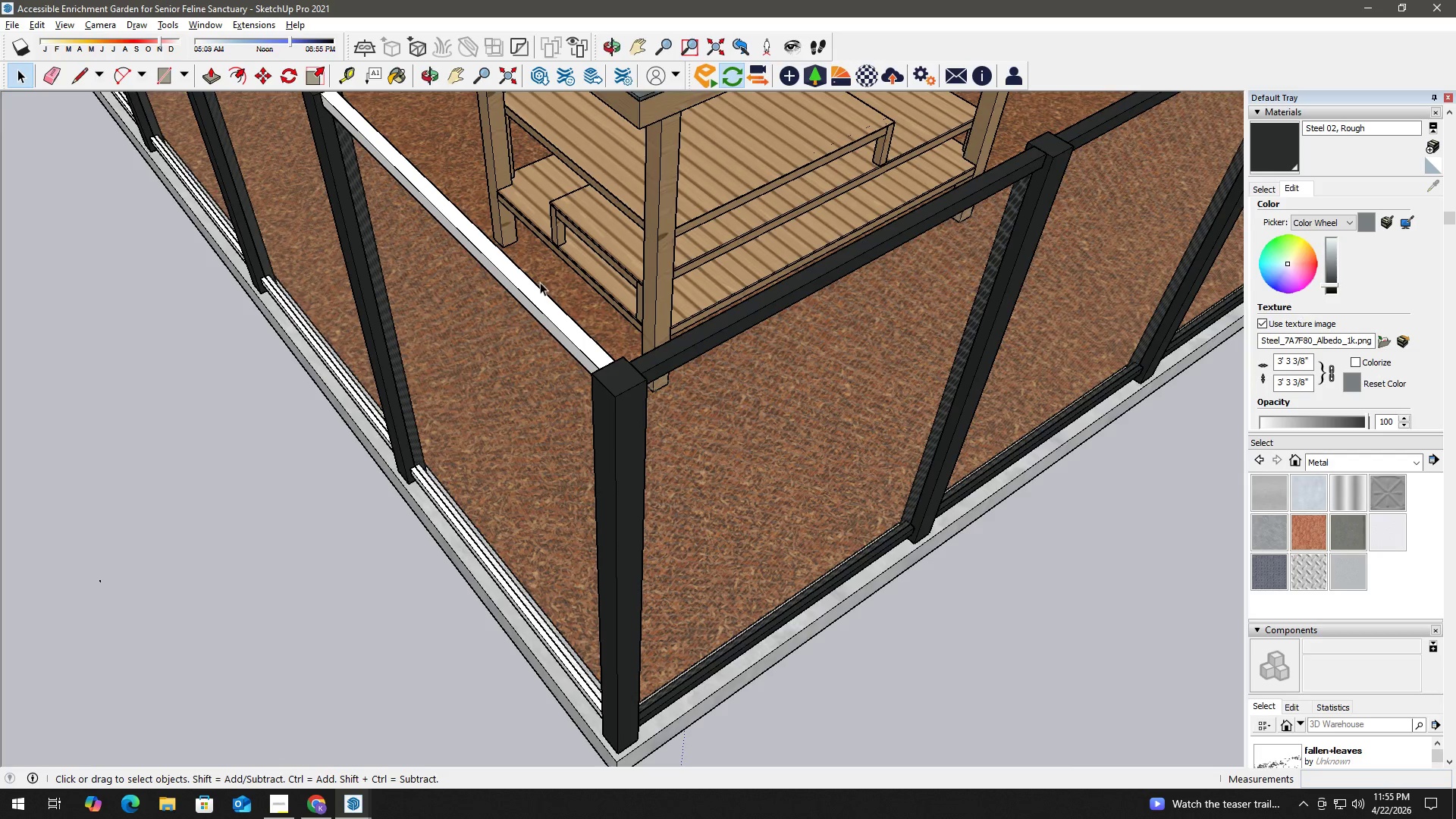 
right_click([529, 291])
 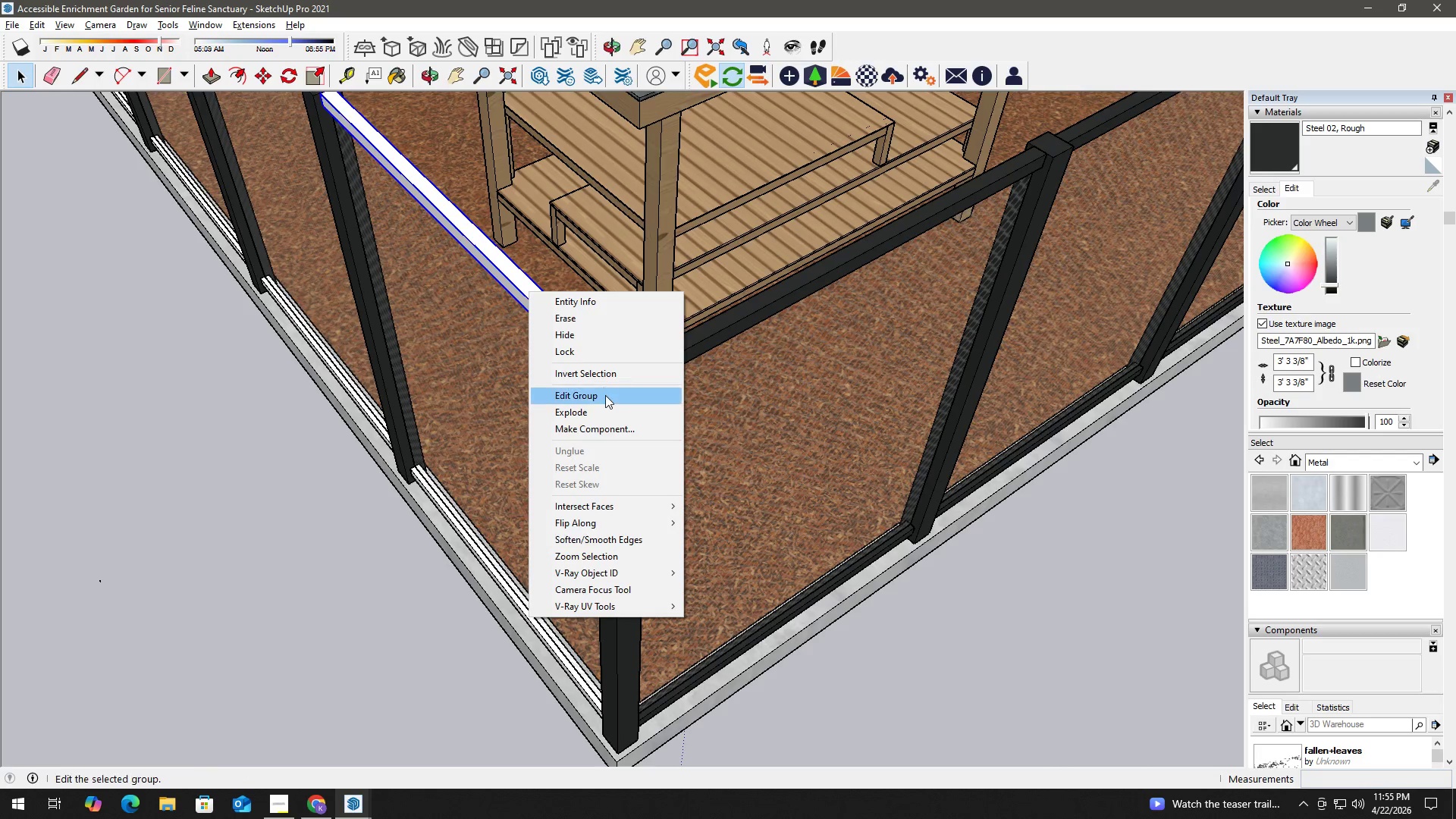 
left_click([606, 395])
 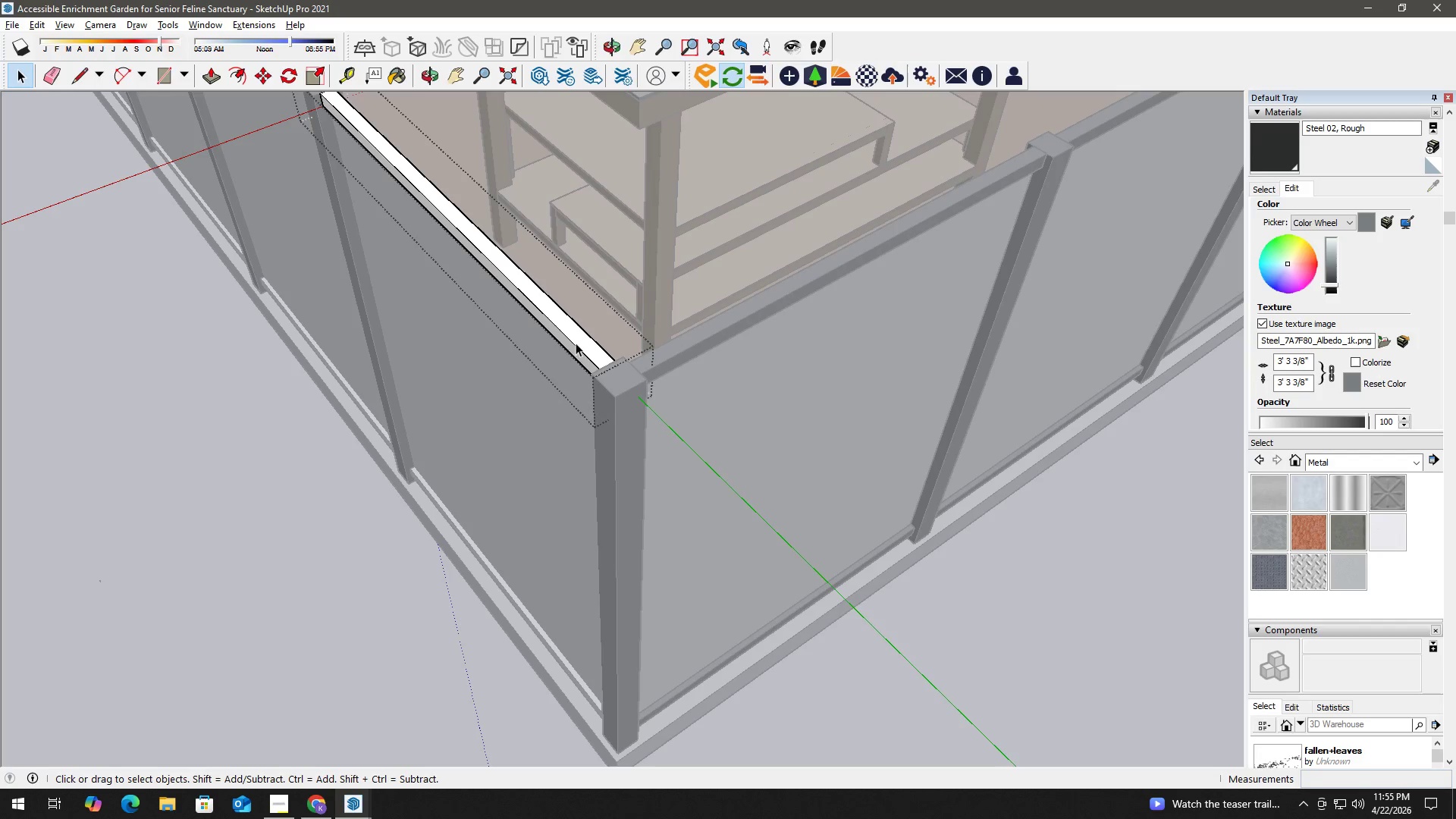 
left_click([576, 340])
 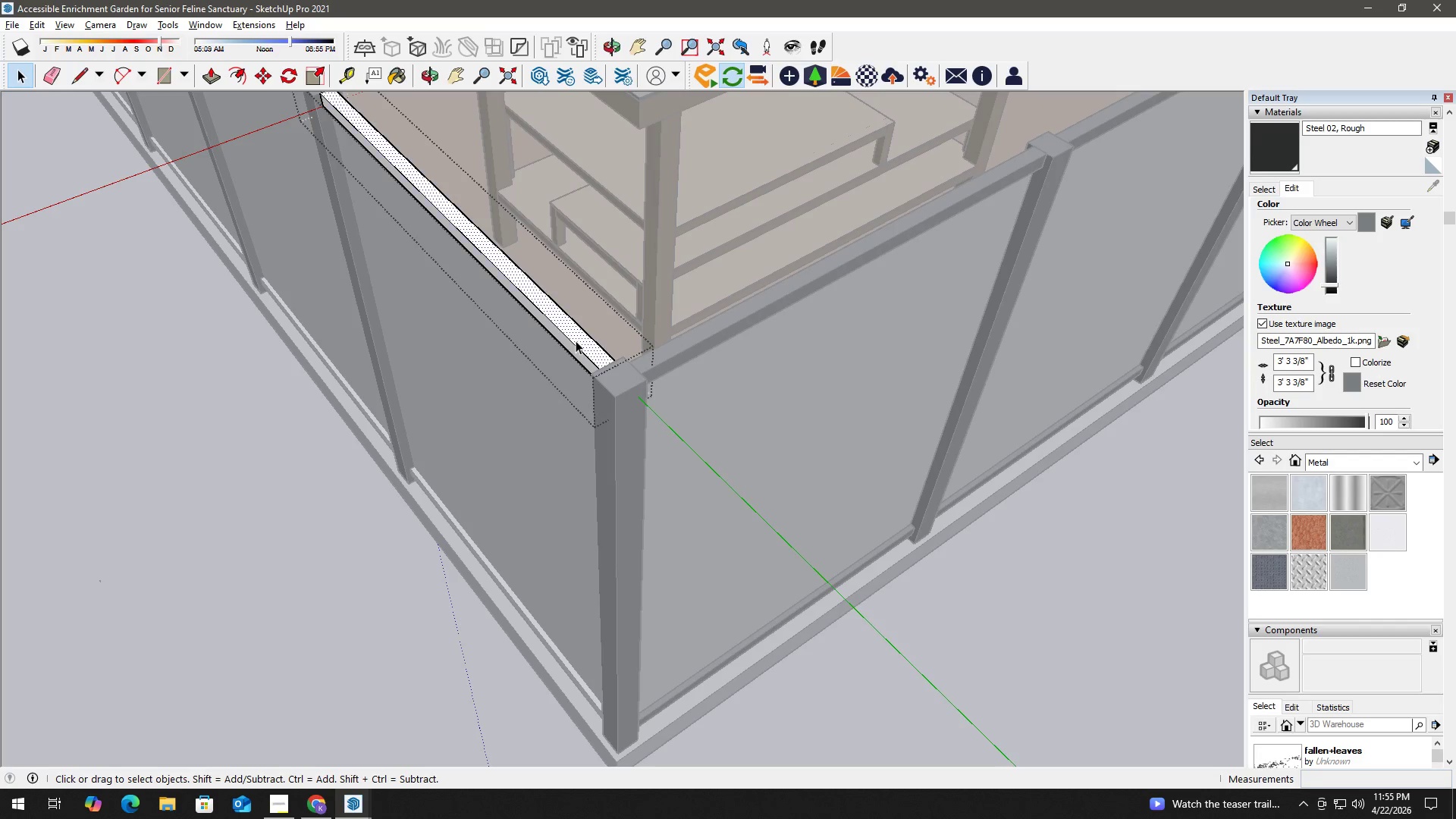 
right_click([576, 340])
 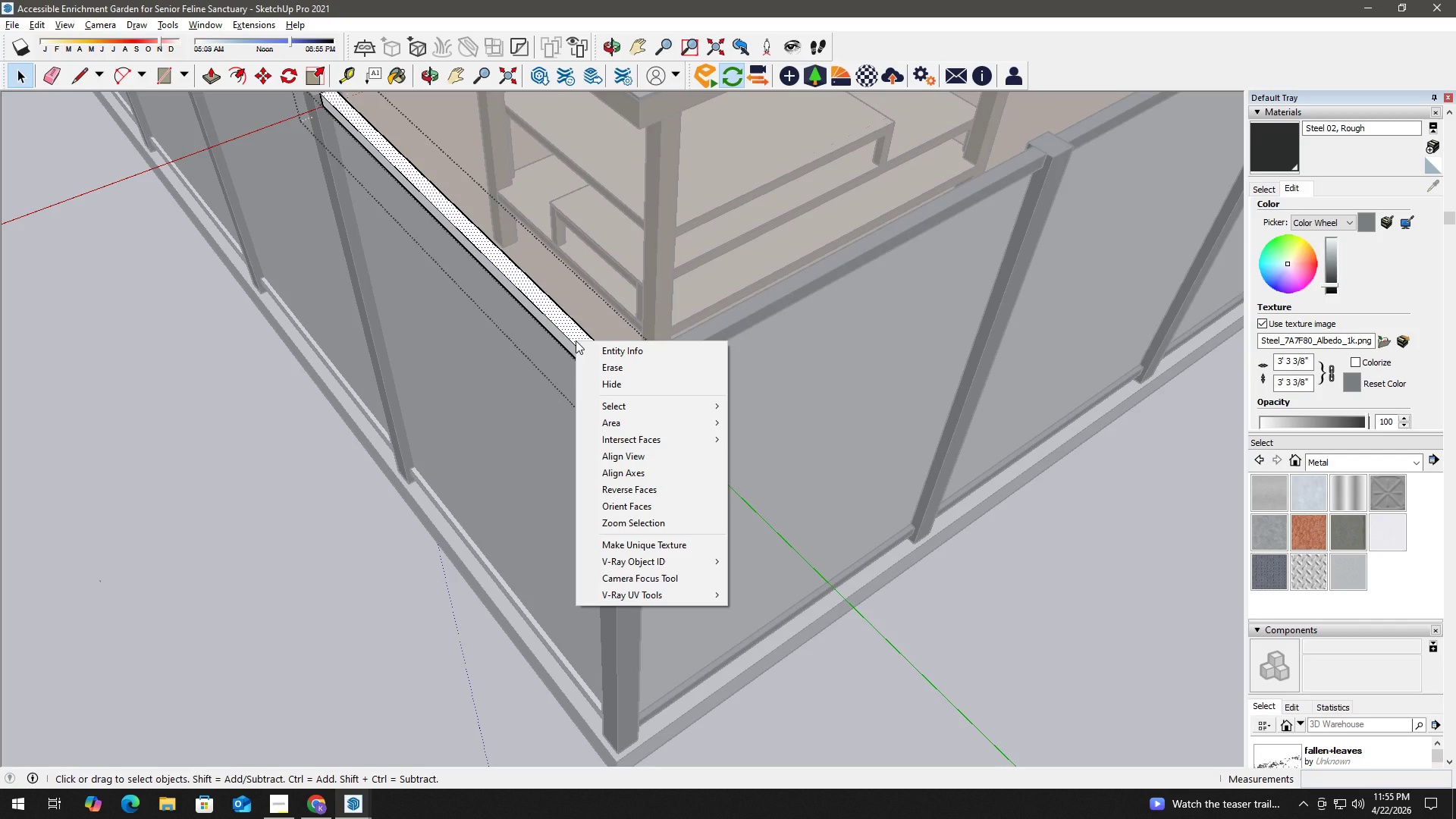 
wait(9.14)
 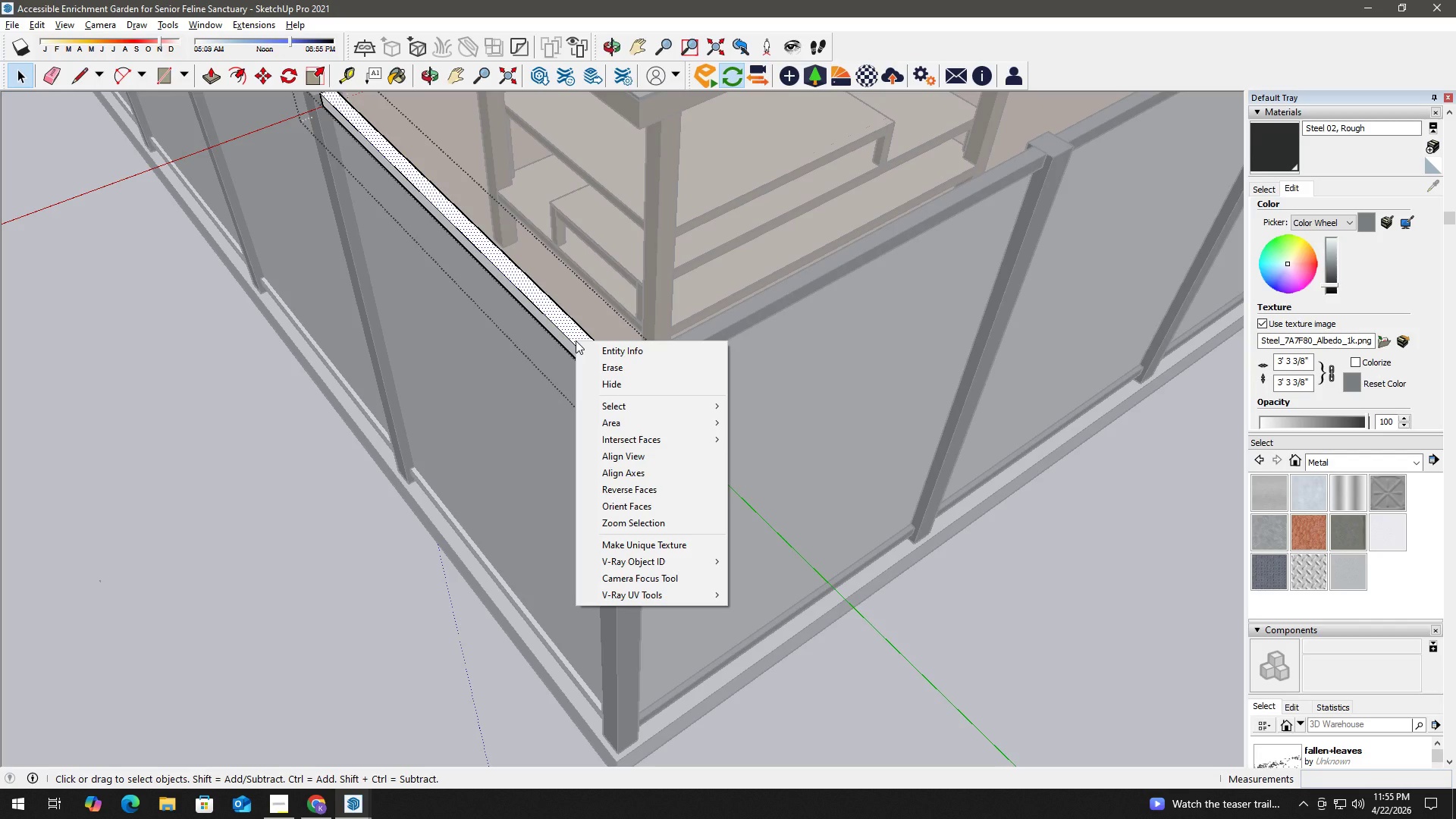 
left_click([779, 439])
 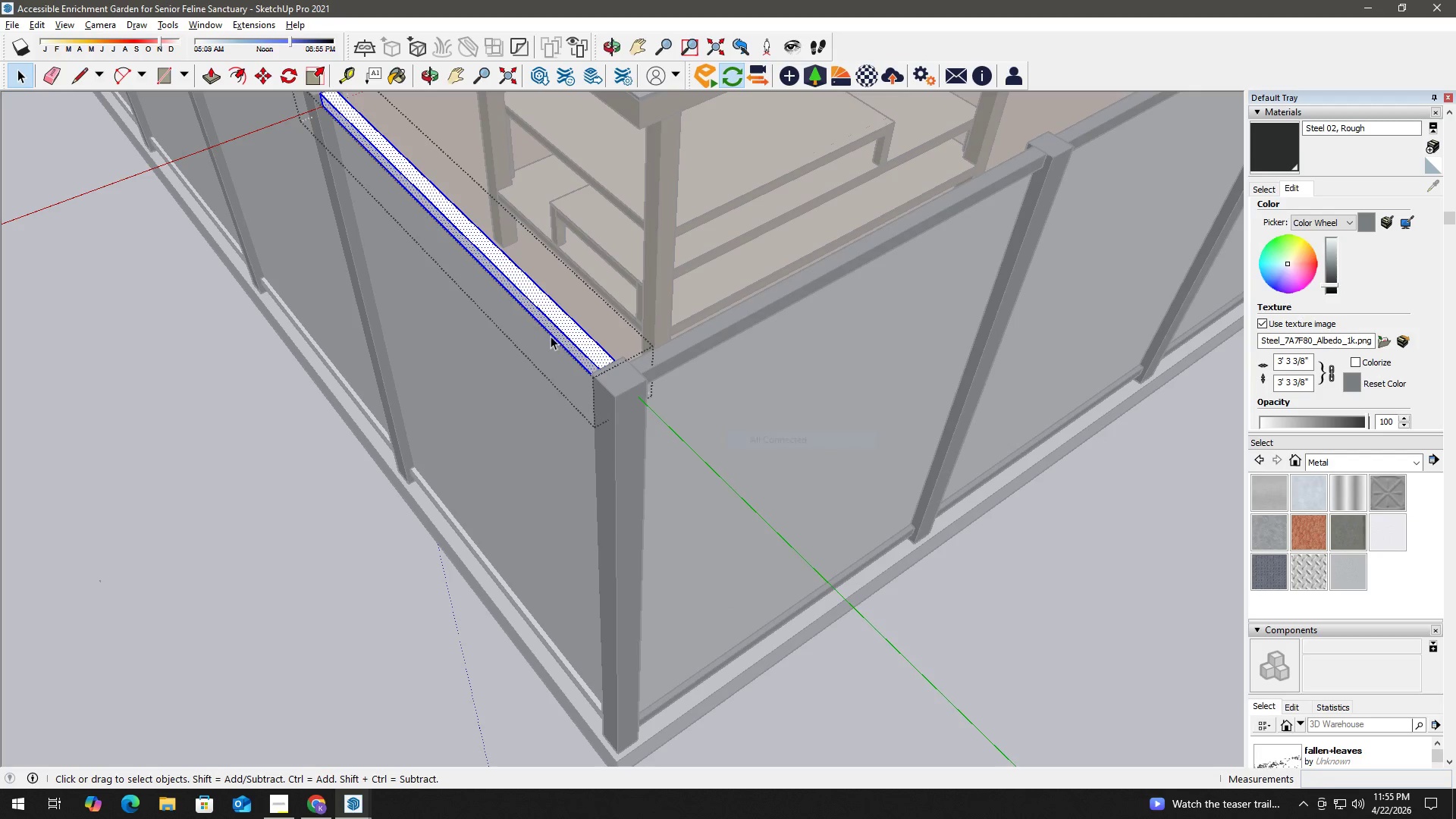 
key(B)
 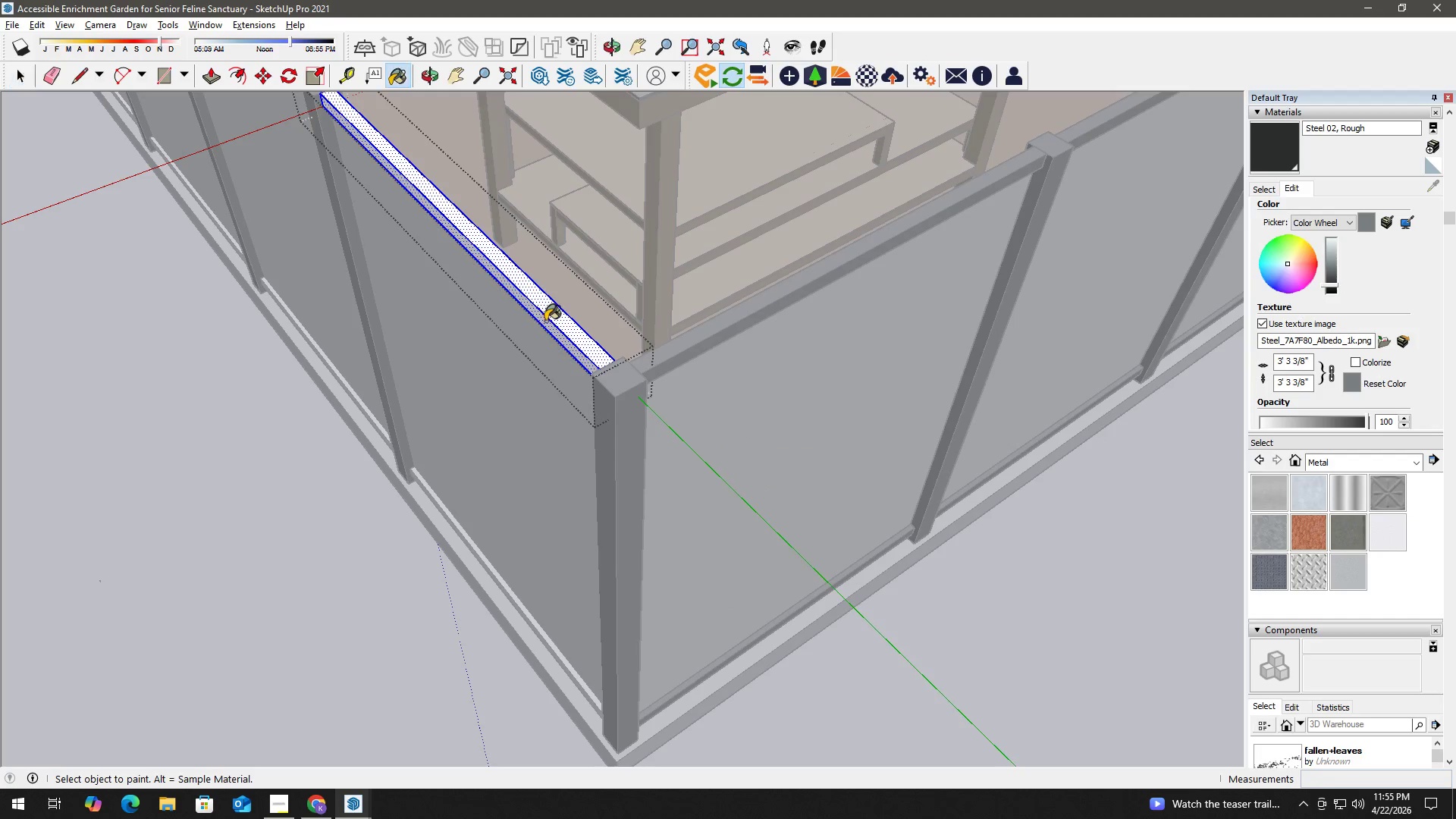 
left_click([548, 320])
 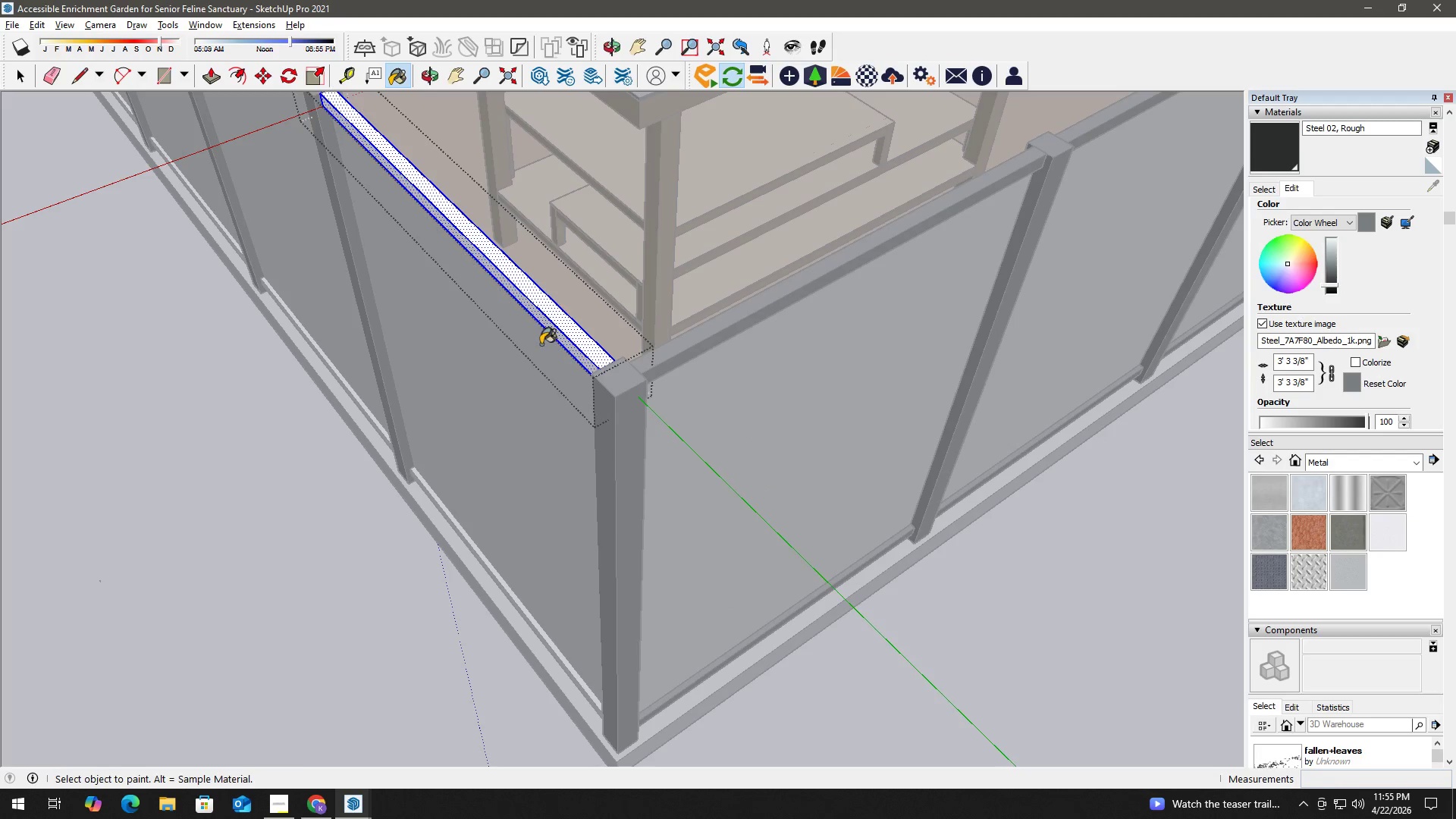 
key(Space)
 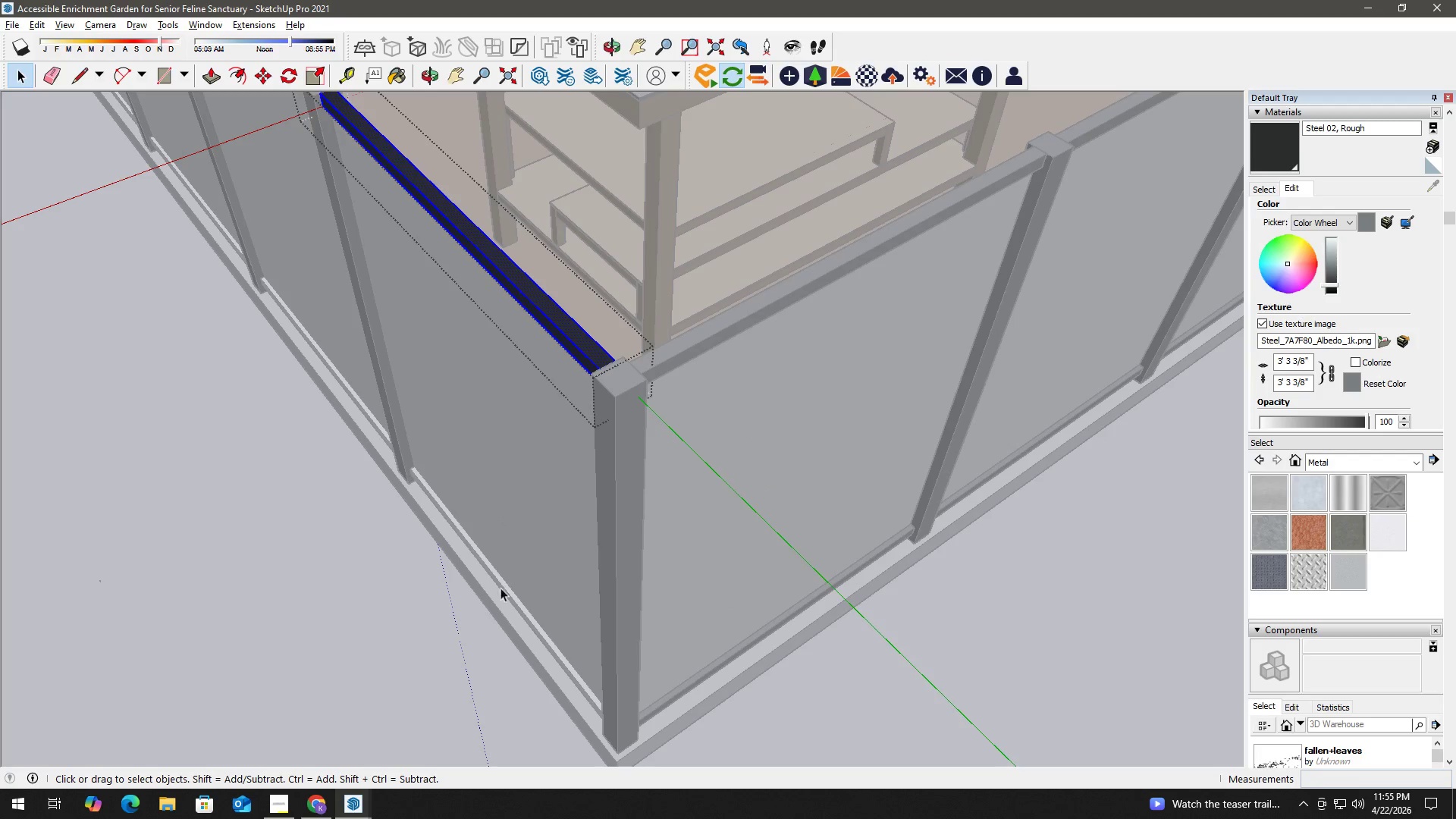 
key(Escape)
 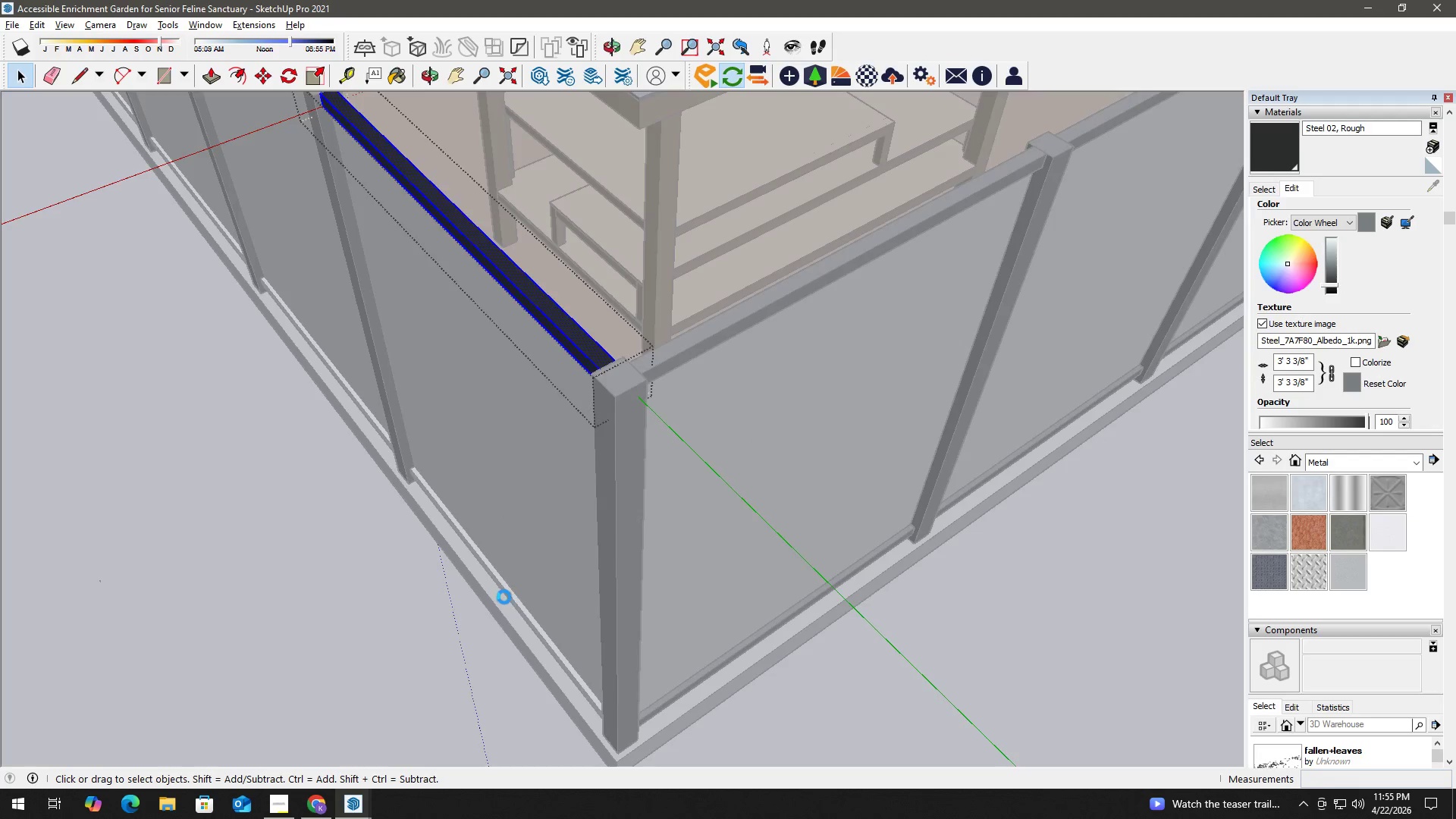 
left_click([508, 594])
 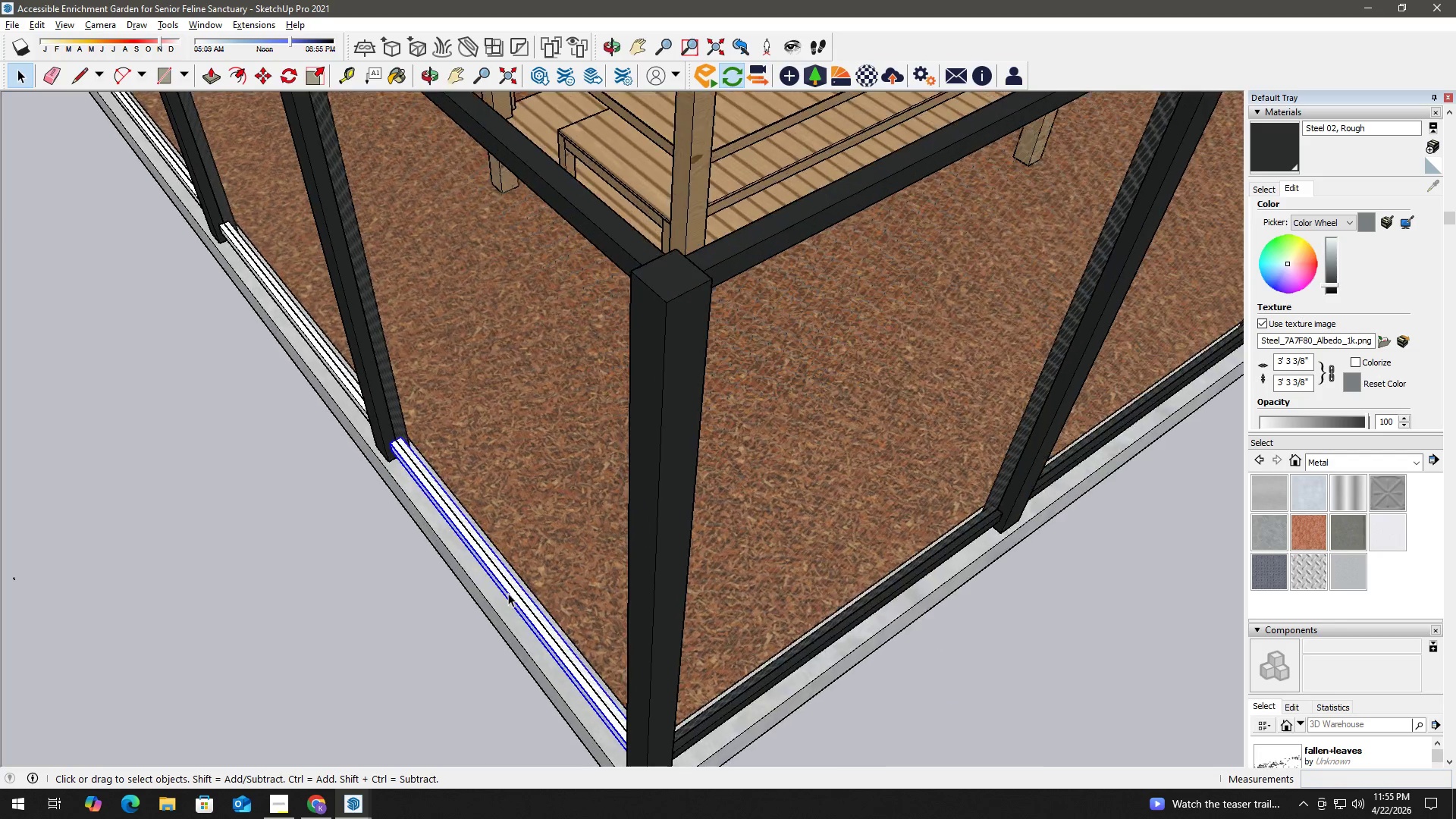 
left_click([508, 593])
 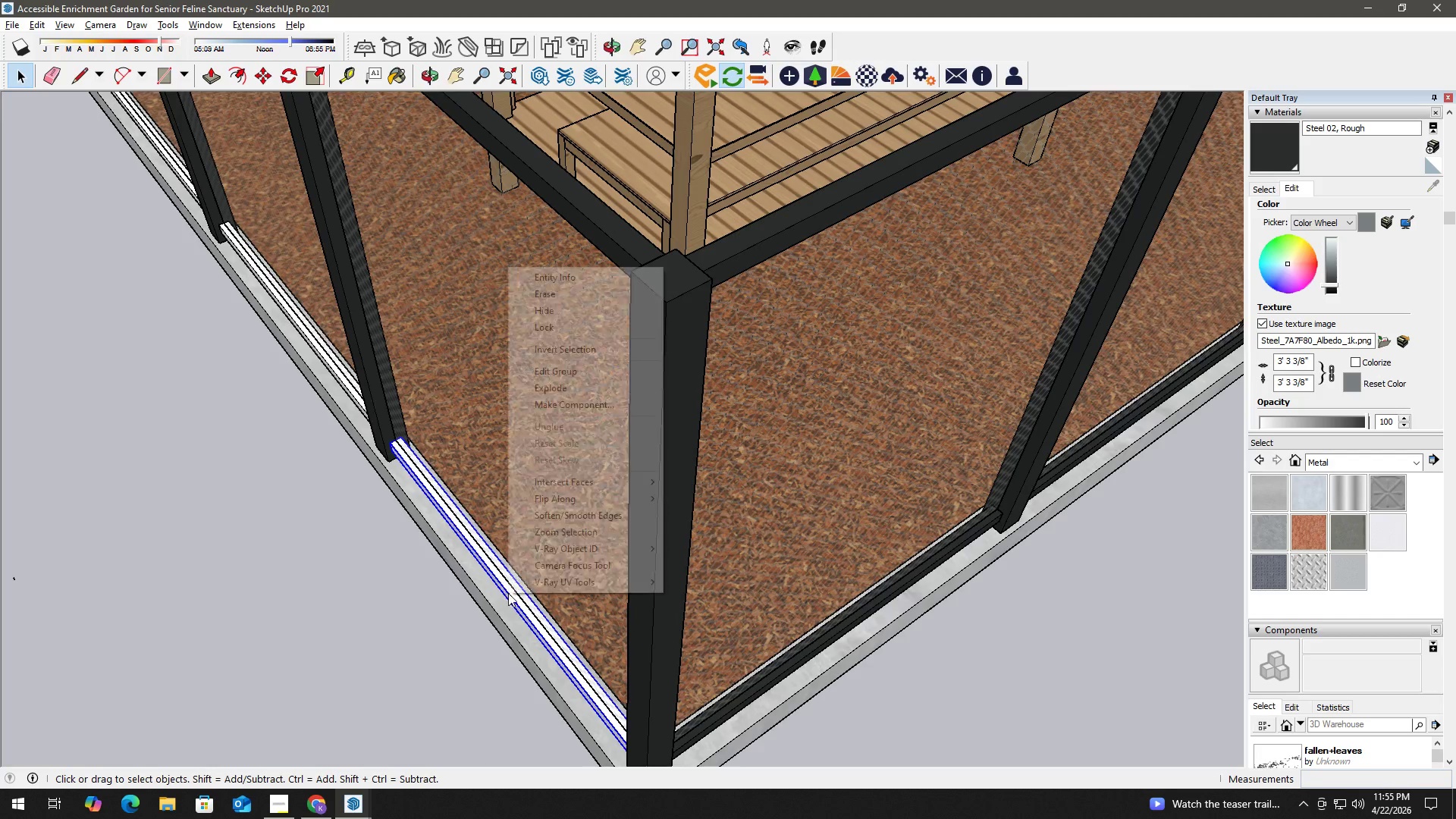 
scroll: coordinate [508, 594], scroll_direction: up, amount: 2.0
 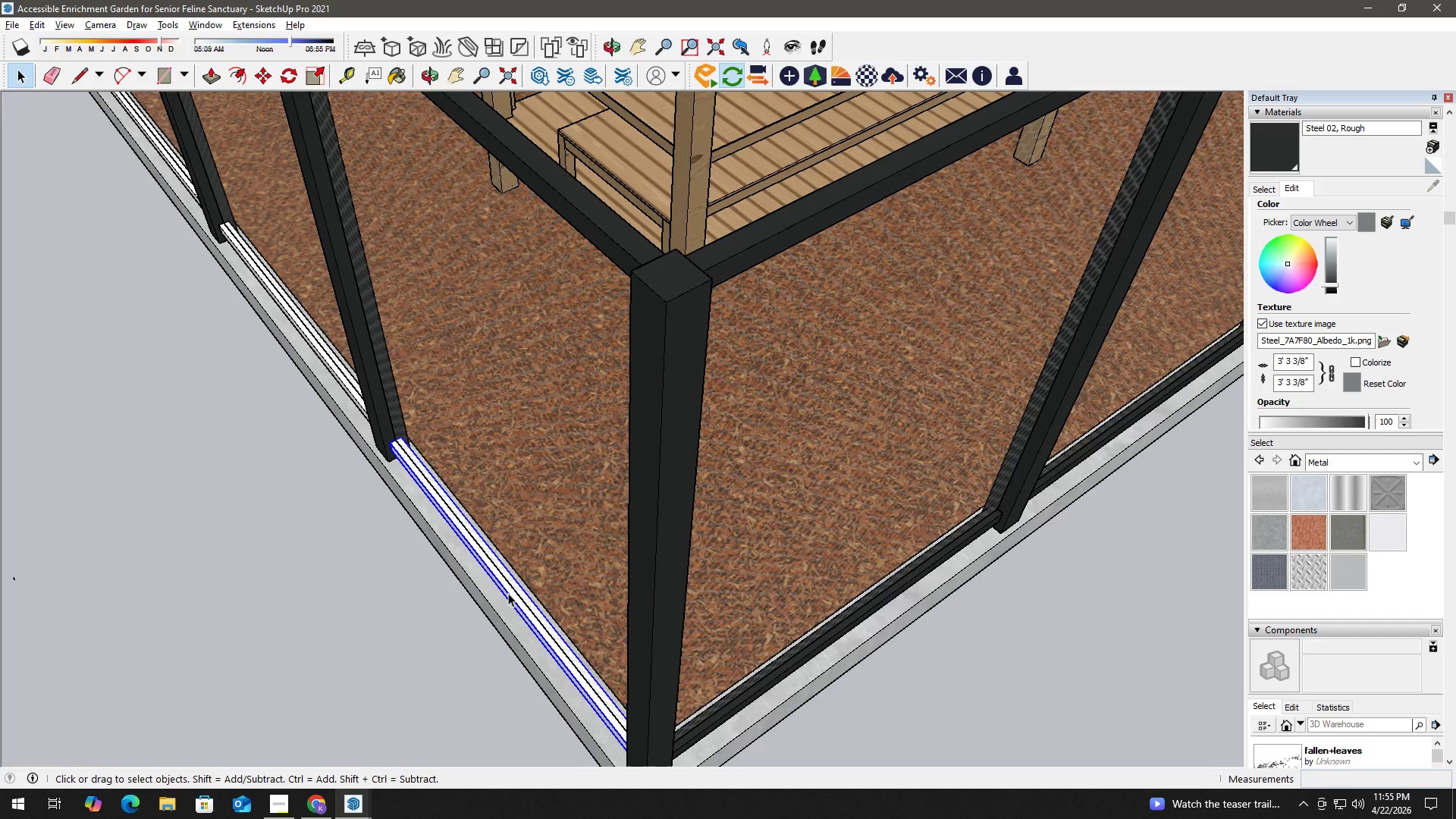 
right_click([508, 593])
 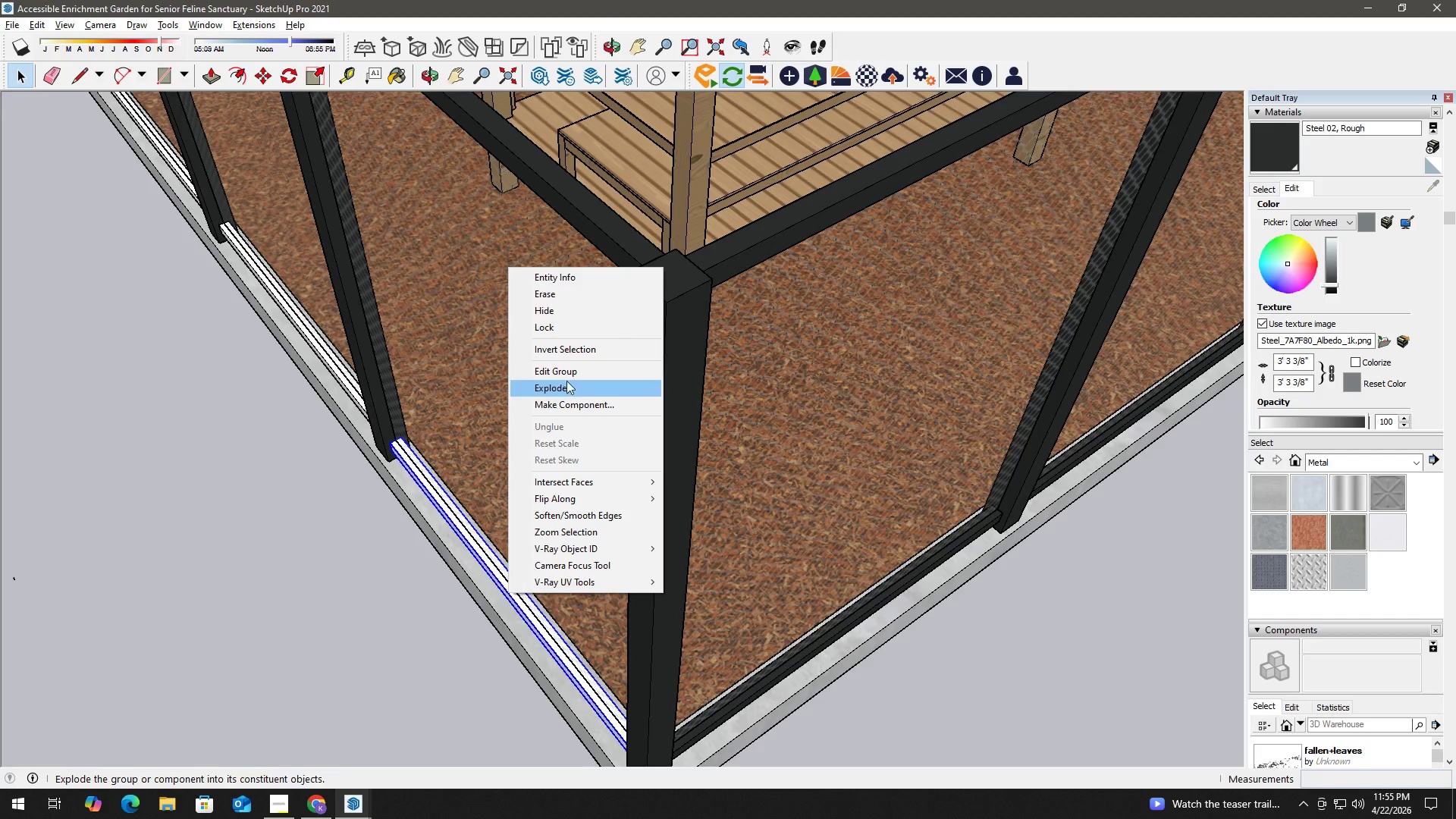 
left_click([572, 375])
 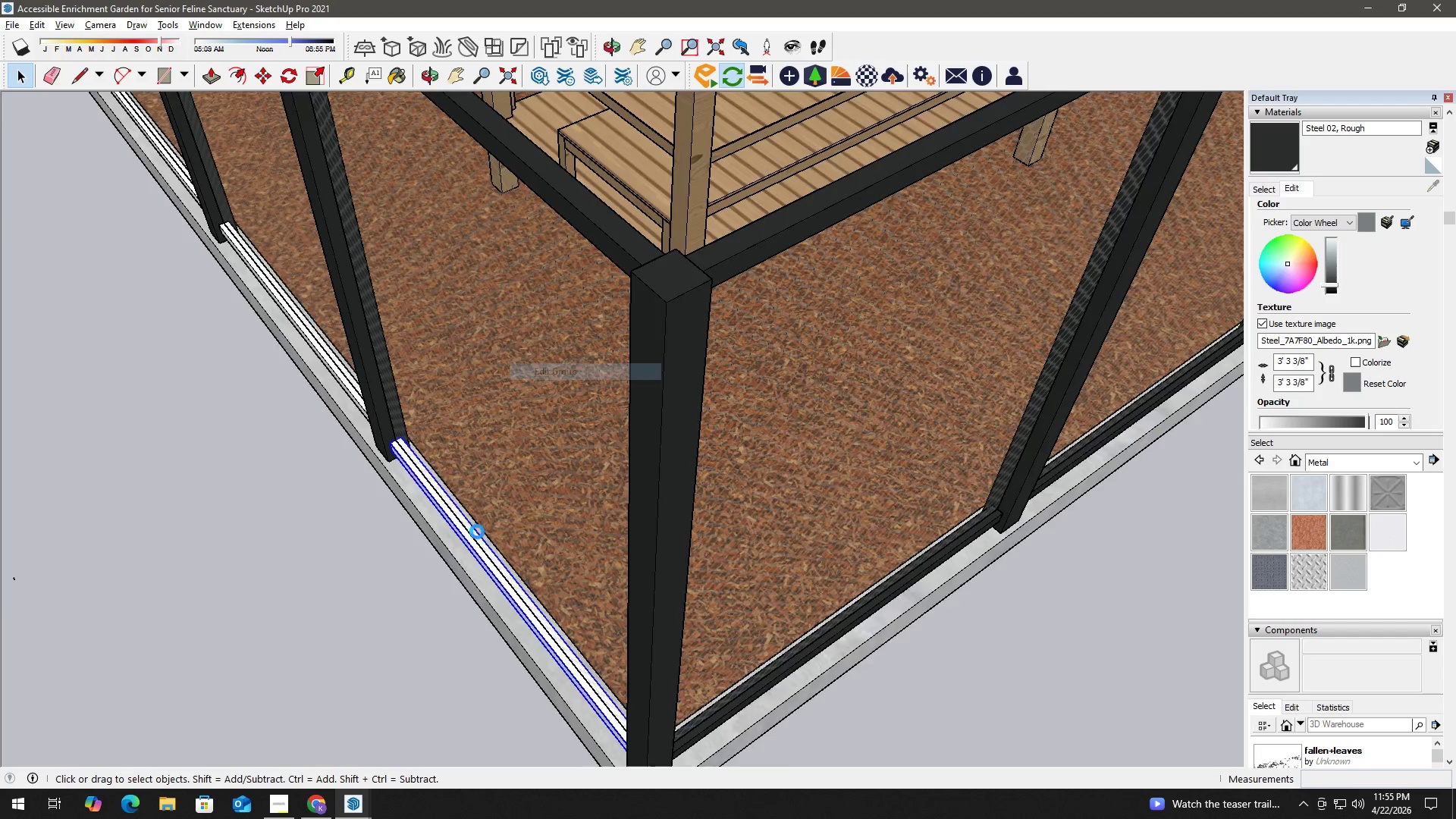 
left_click([449, 529])
 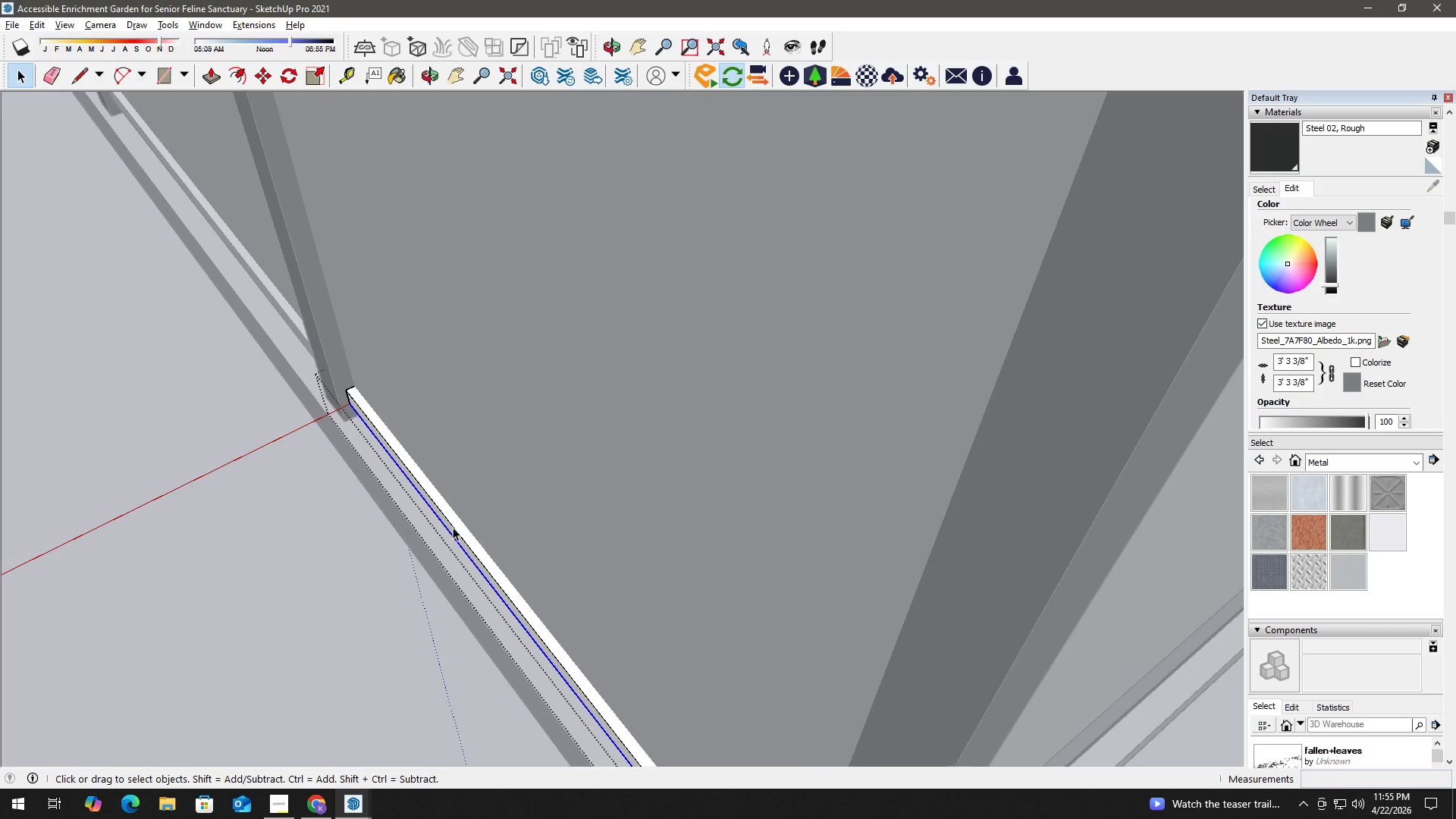 
scroll: coordinate [462, 518], scroll_direction: up, amount: 5.0
 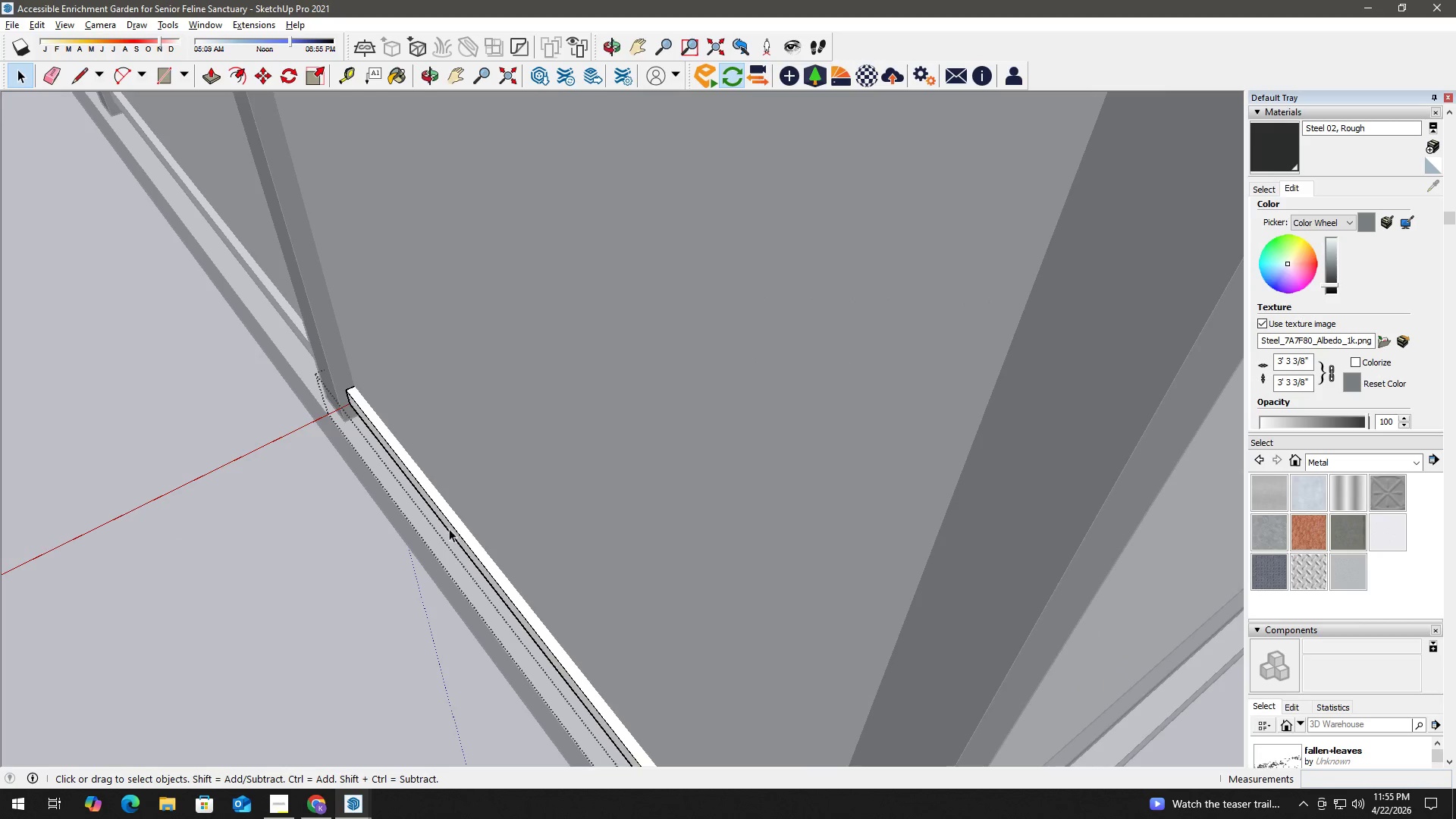 
double_click([453, 527])
 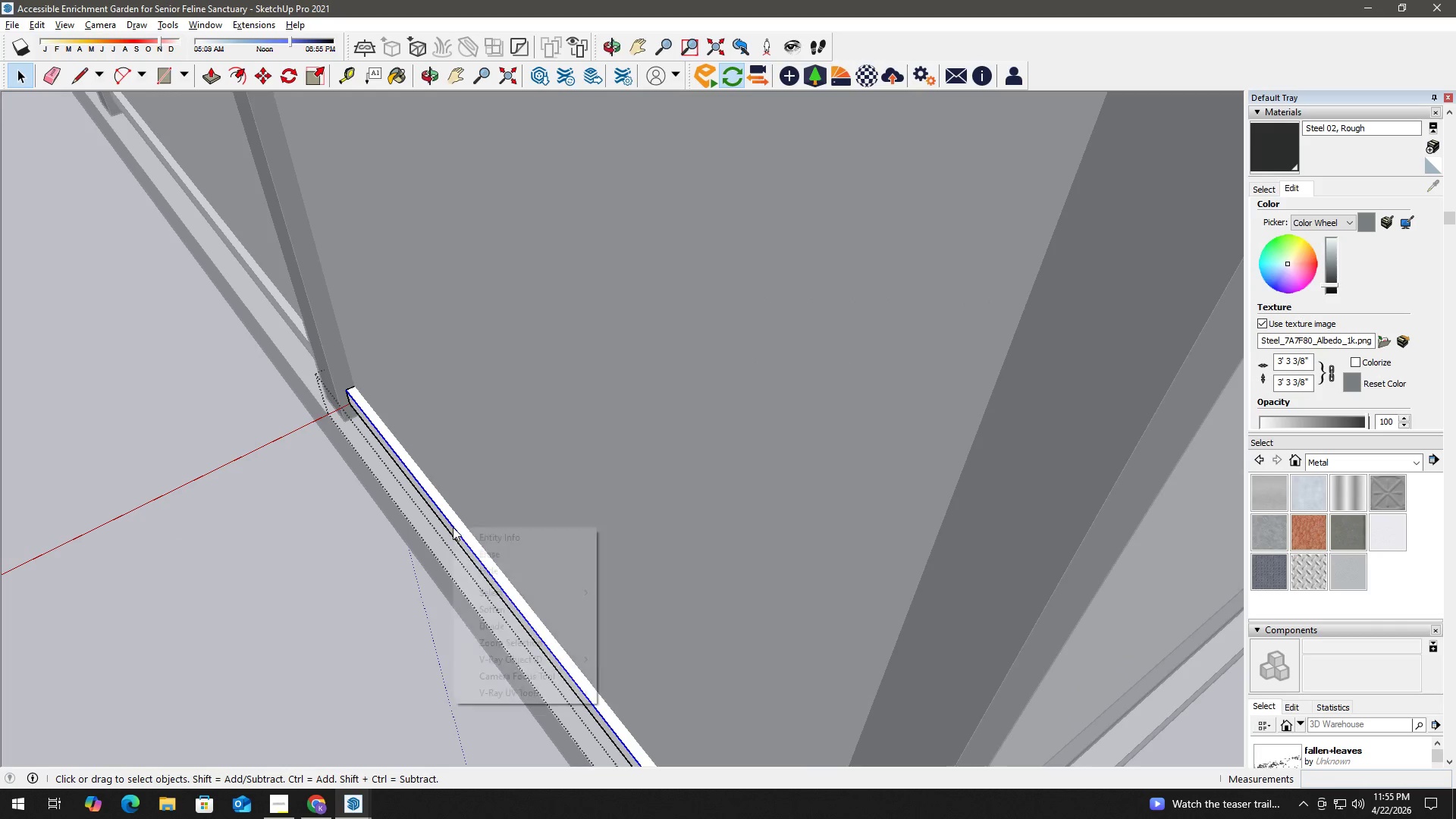 
right_click([453, 527])
 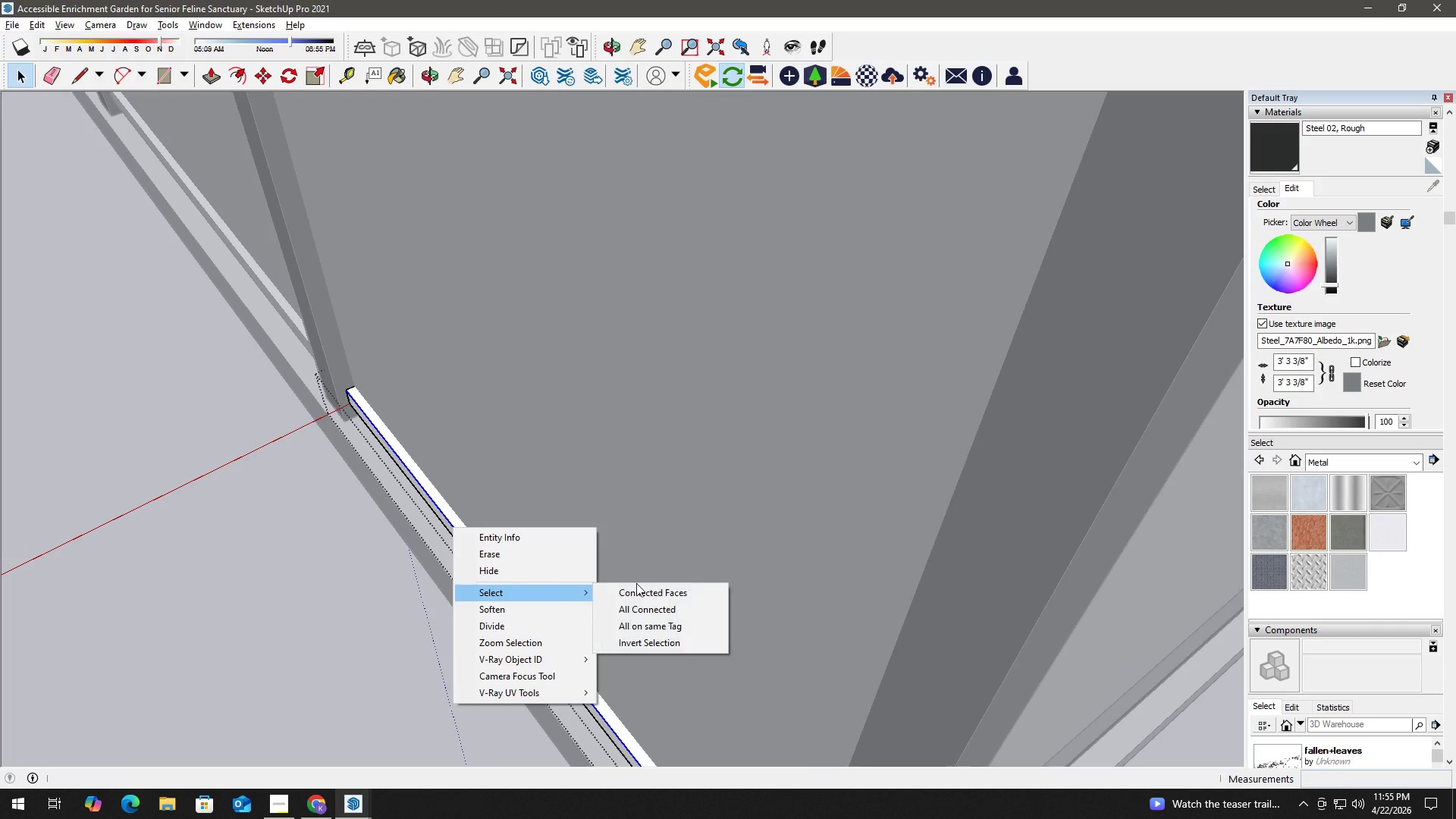 
left_click([665, 610])
 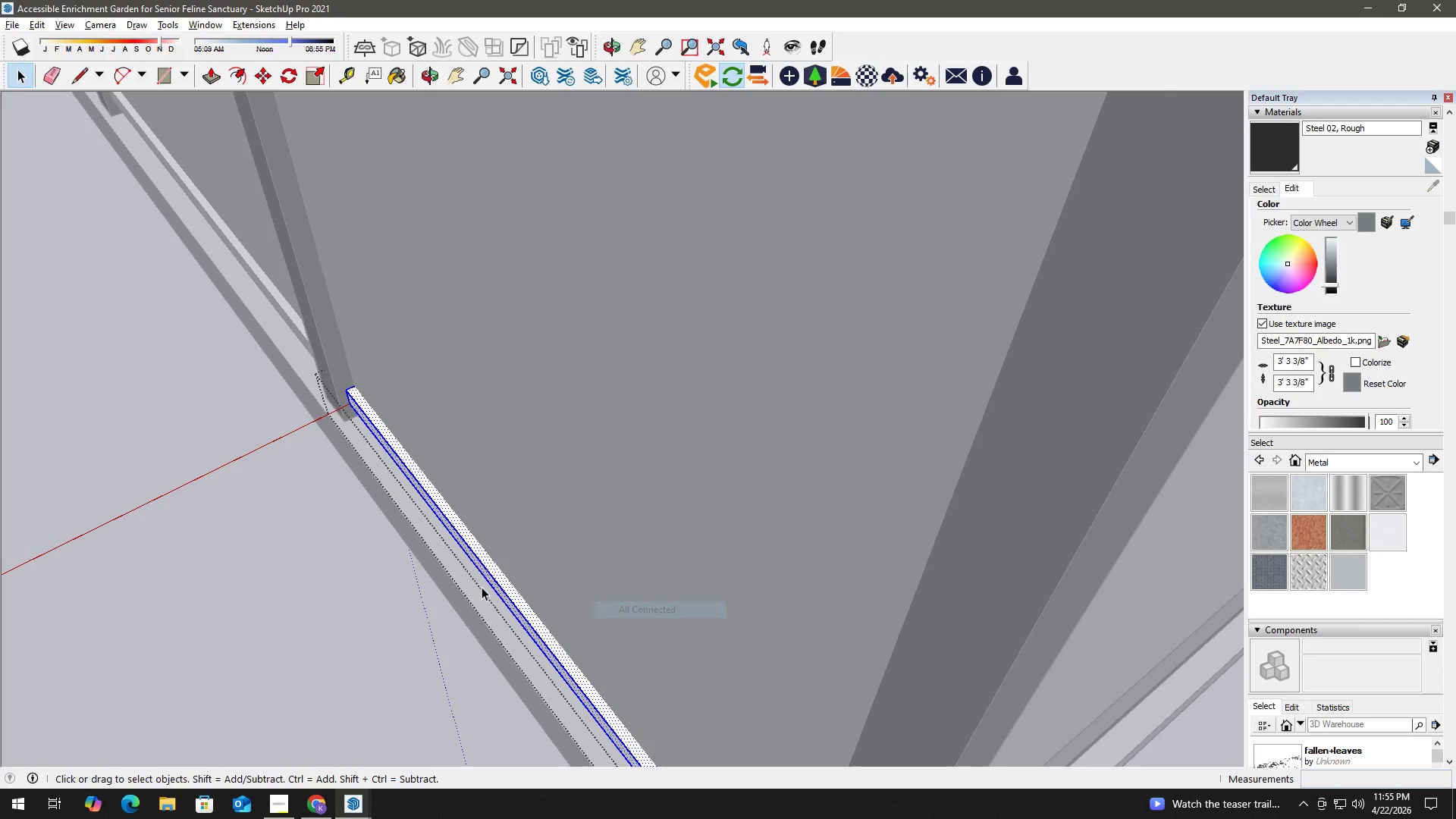 
key(B)
 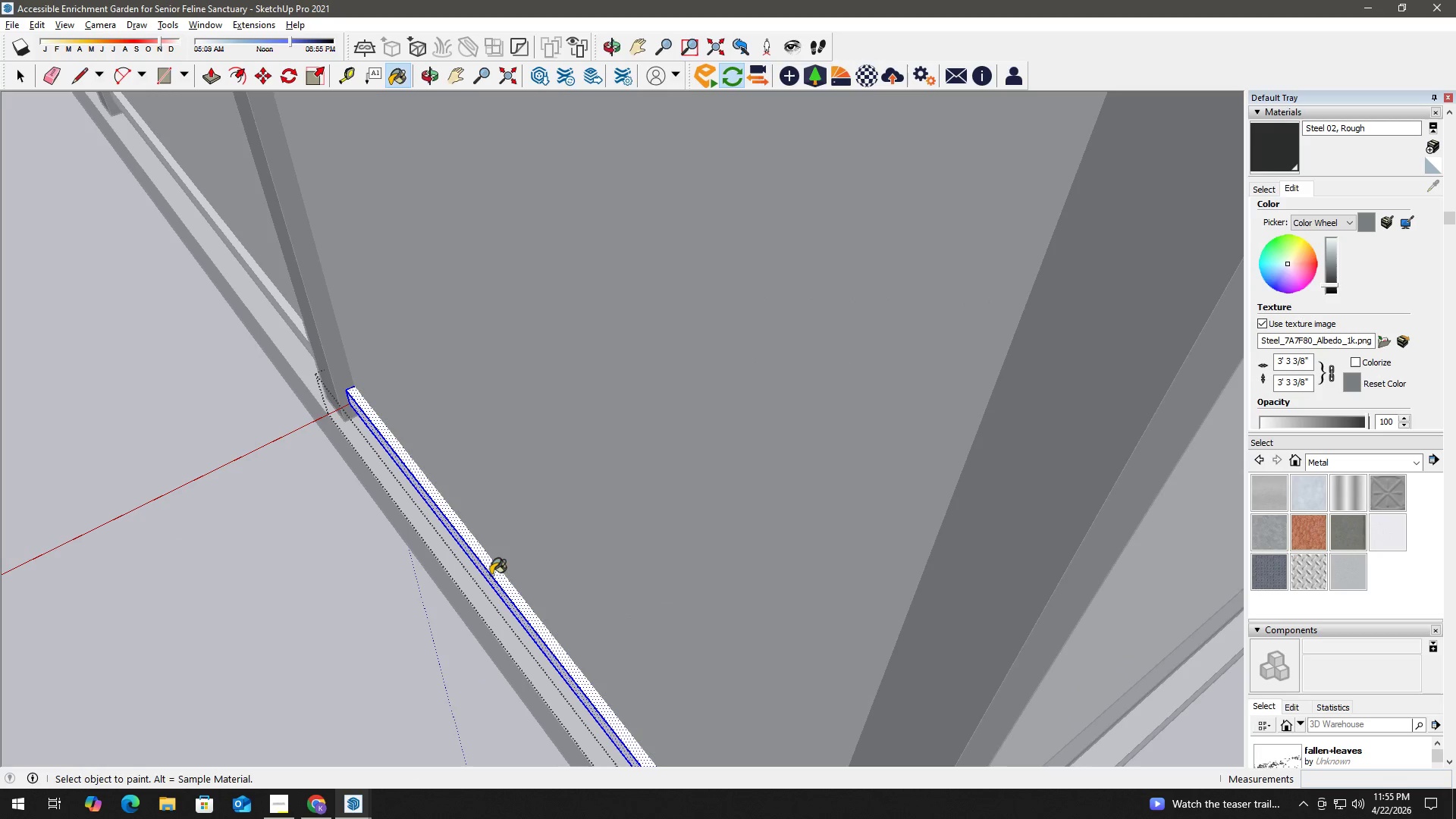 
left_click([497, 572])
 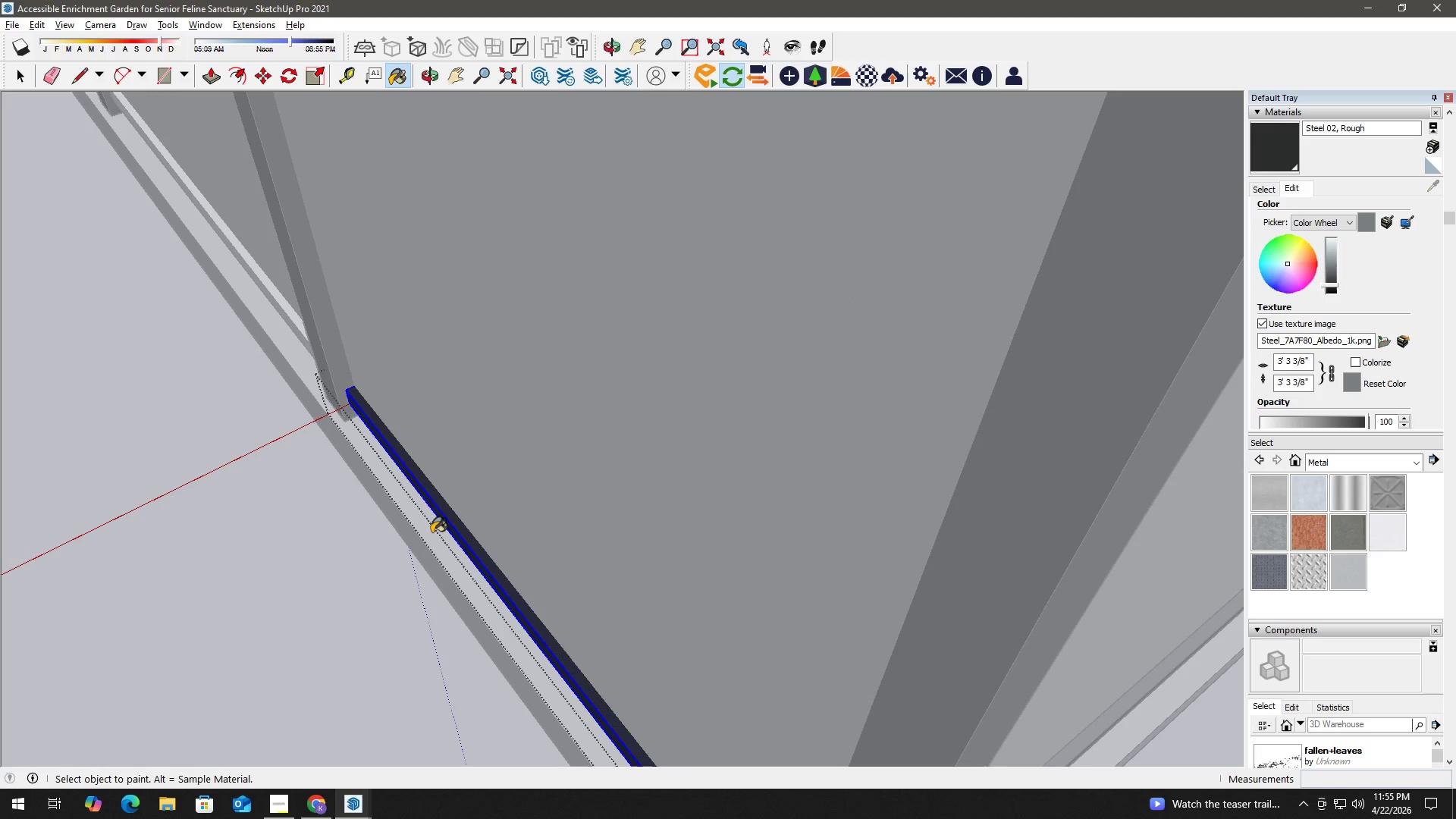 
key(Space)
 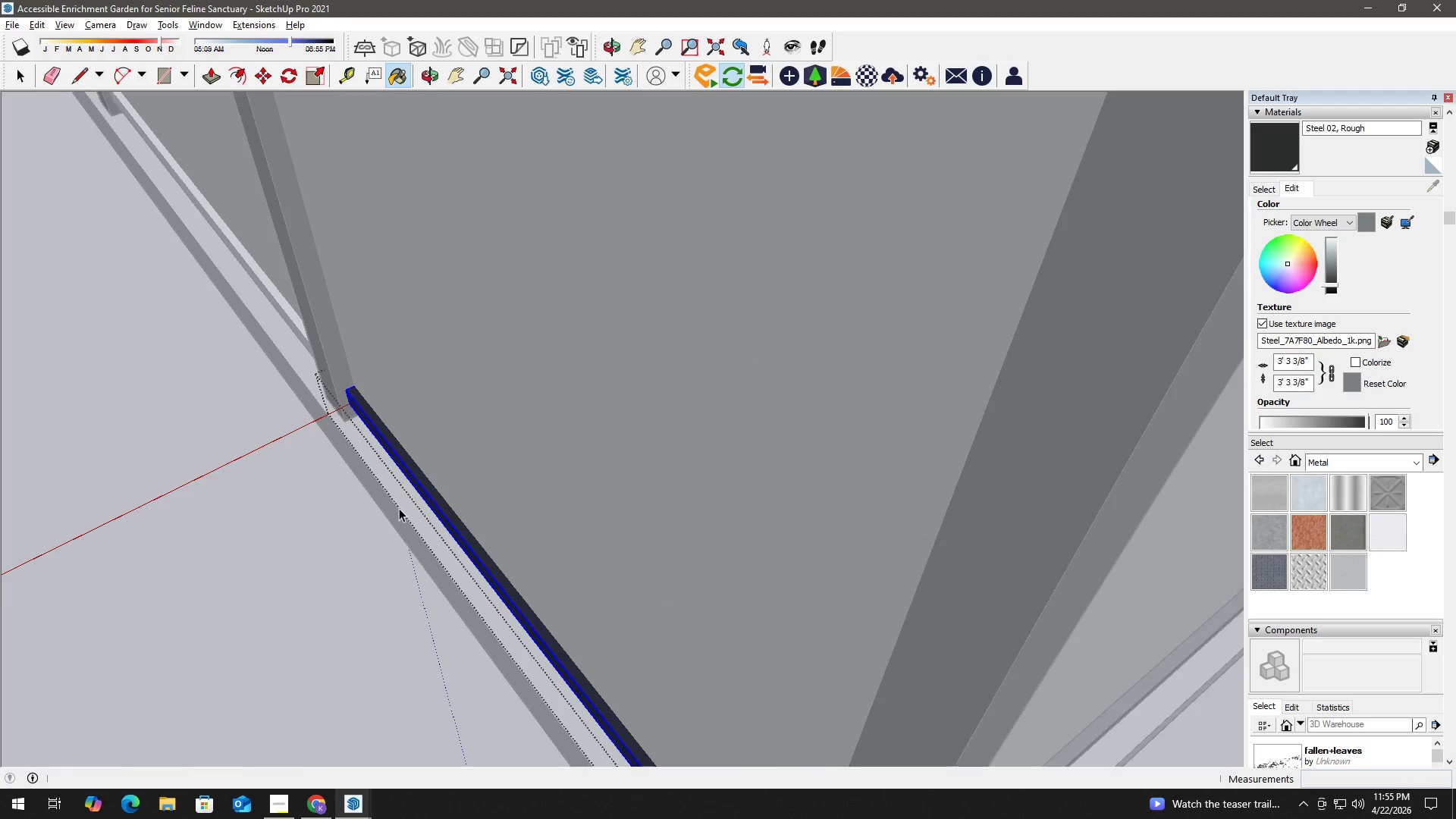 
key(Escape)
 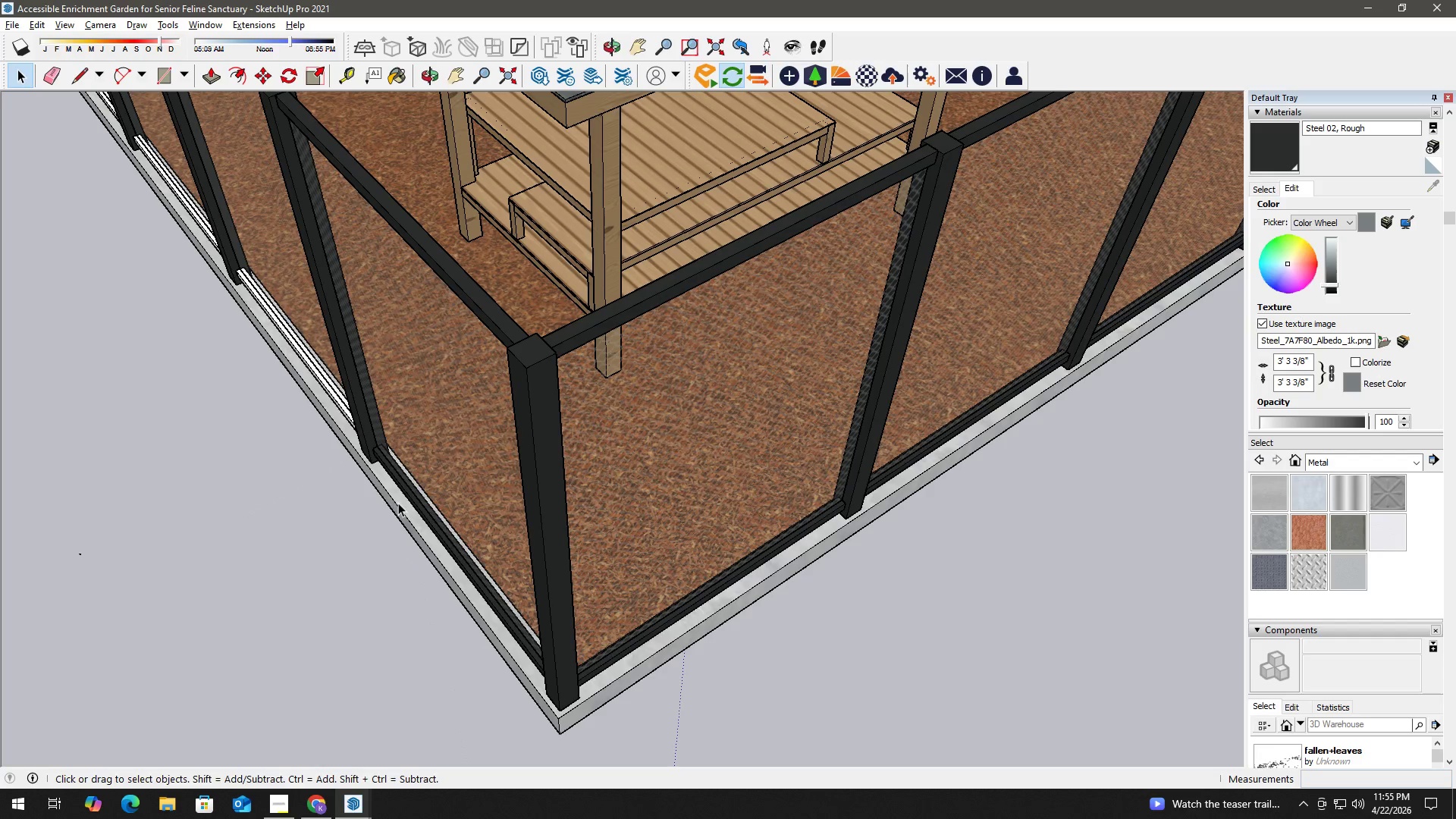 
key(H)
 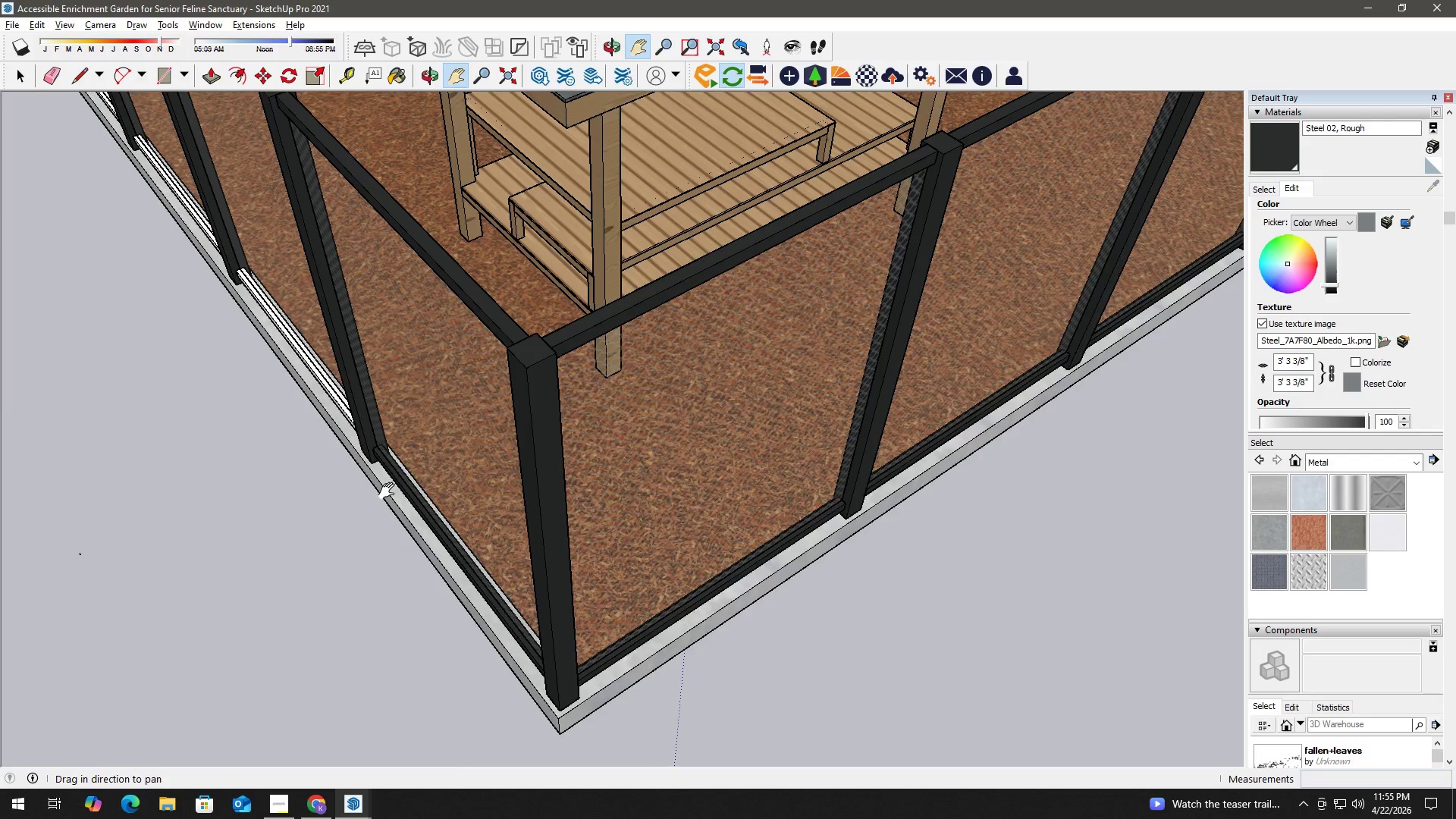 
left_click_drag(start_coordinate=[390, 491], to_coordinate=[696, 629])
 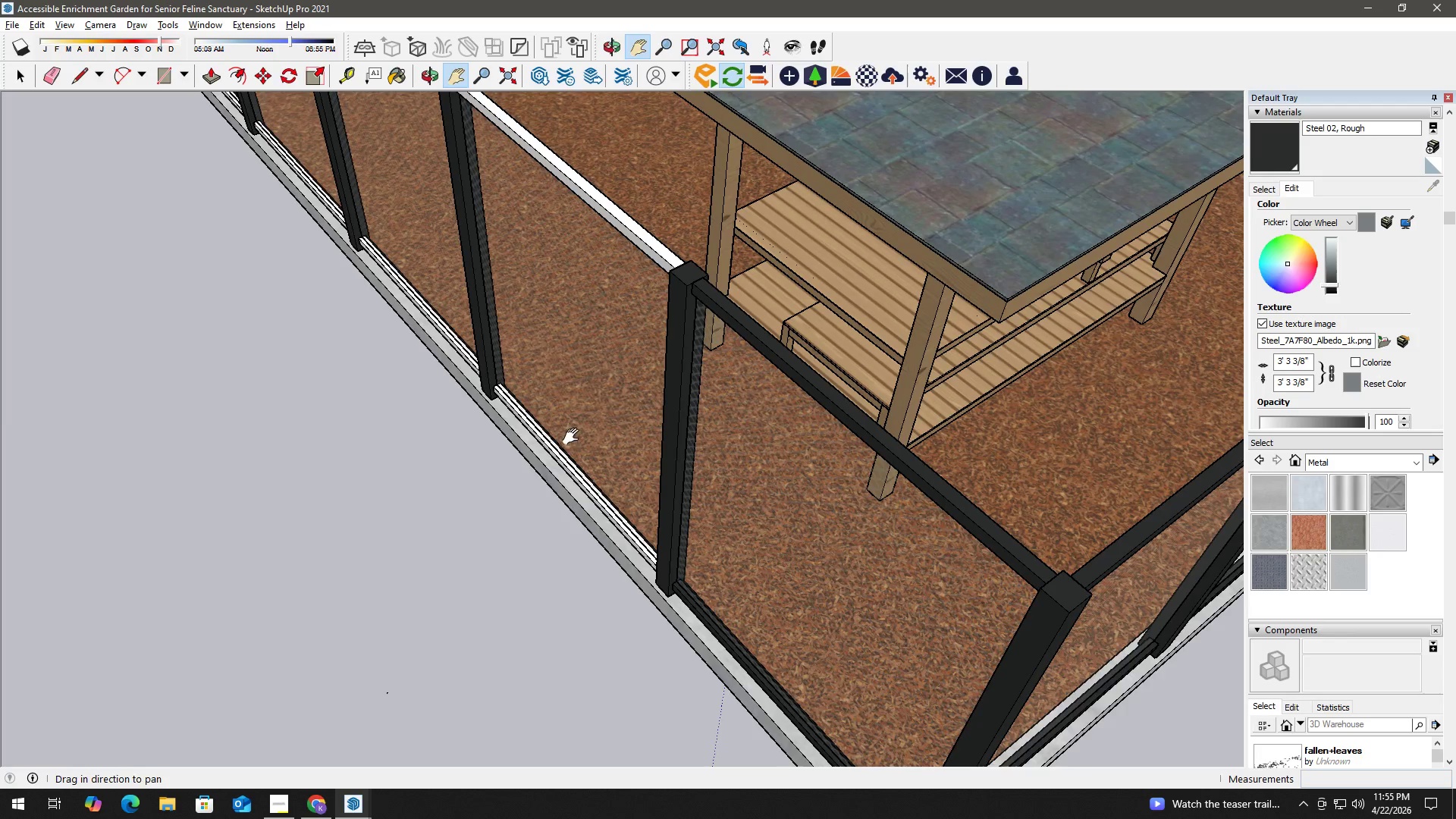 
scroll: coordinate [398, 503], scroll_direction: down, amount: 11.0
 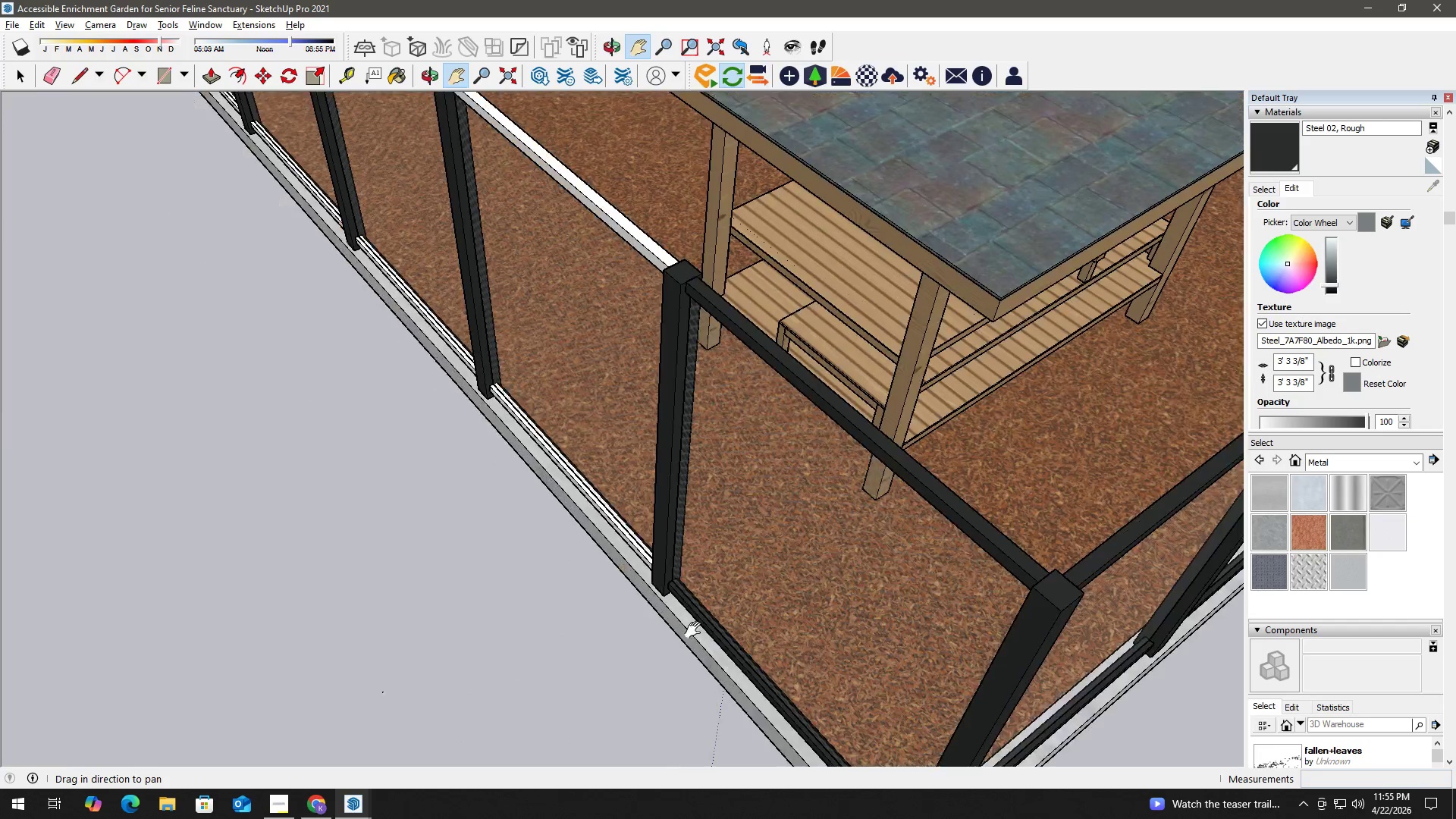 
key(Space)
 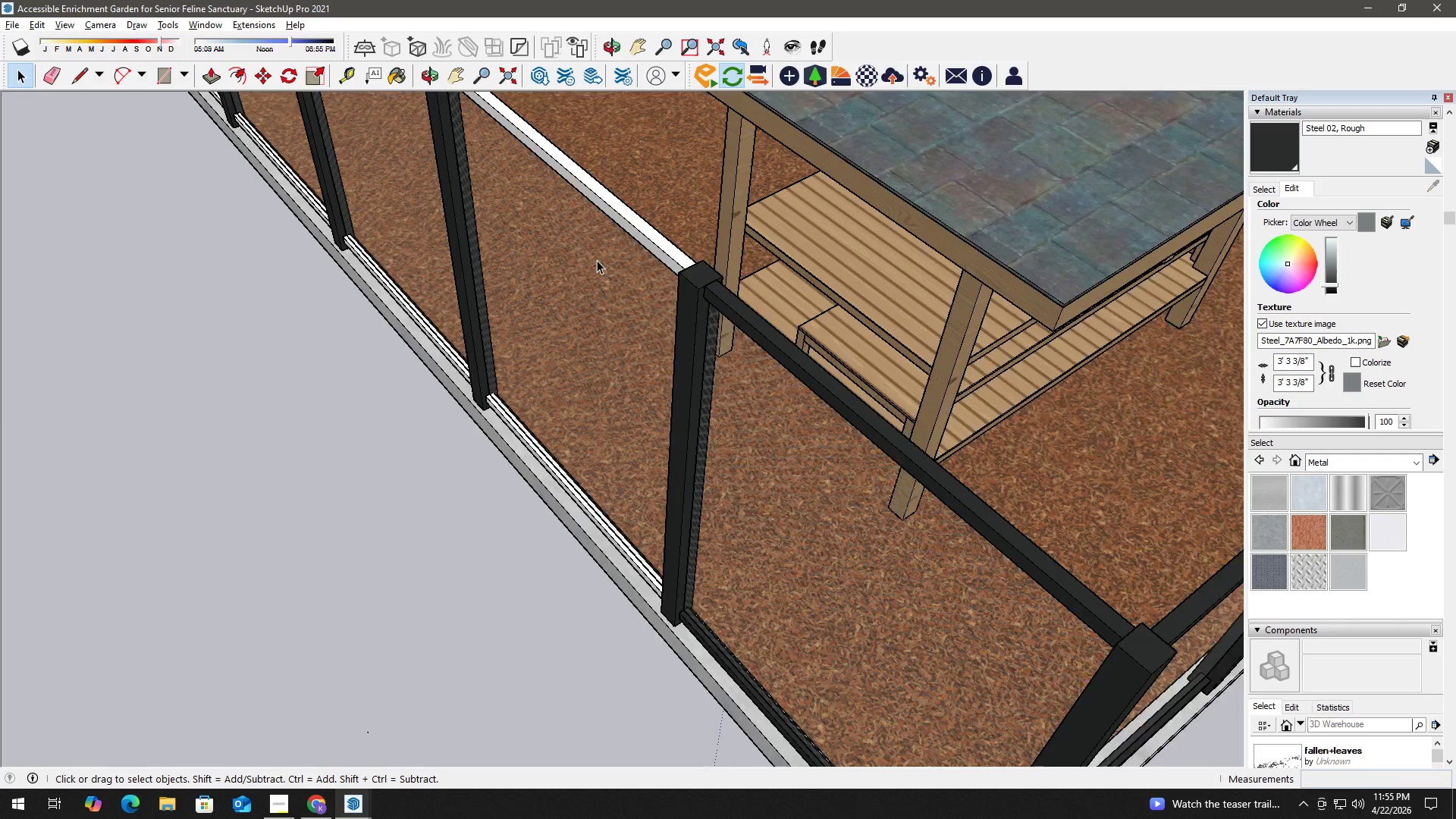 
left_click([635, 207])
 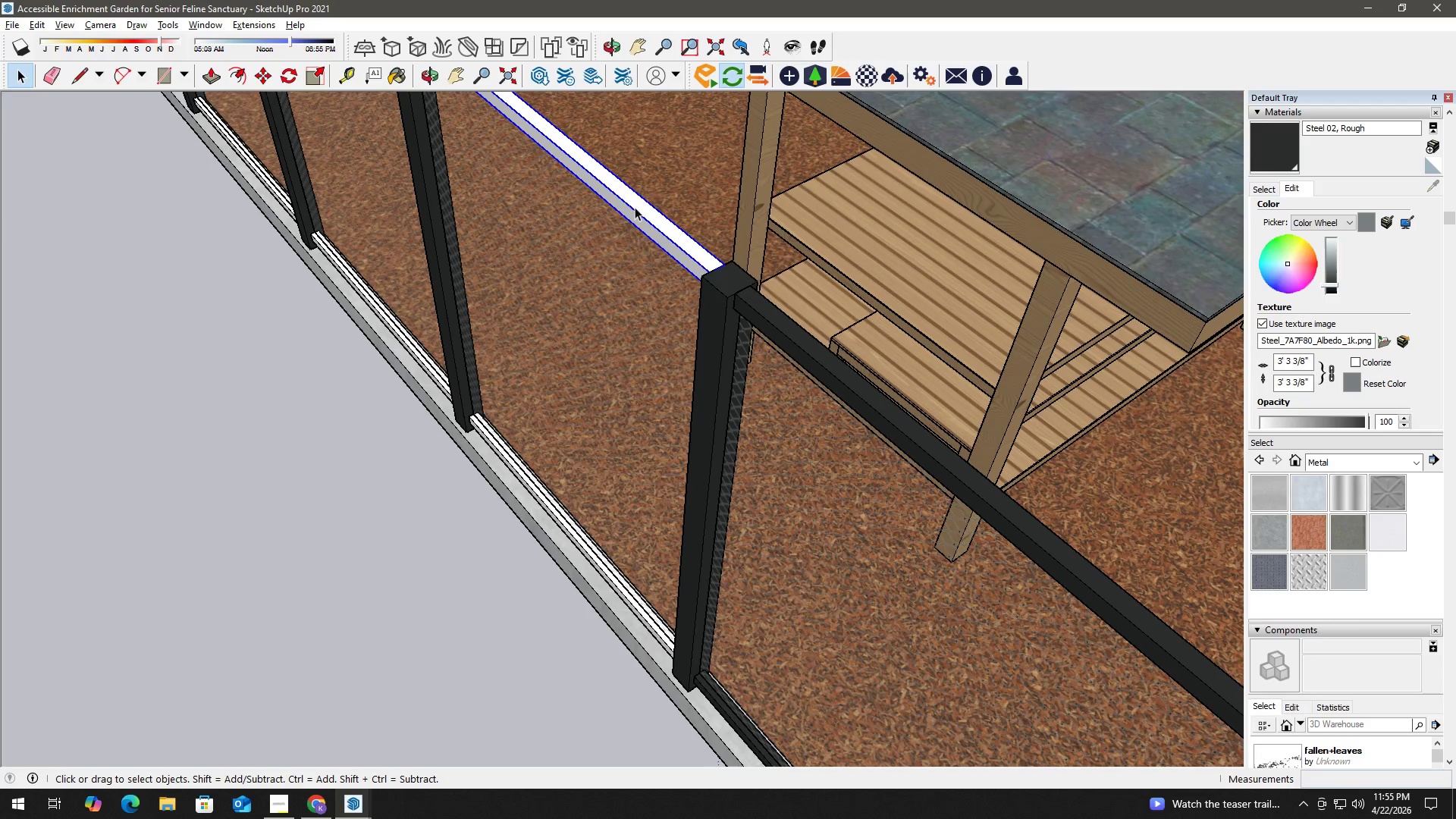 
scroll: coordinate [597, 258], scroll_direction: up, amount: 3.0
 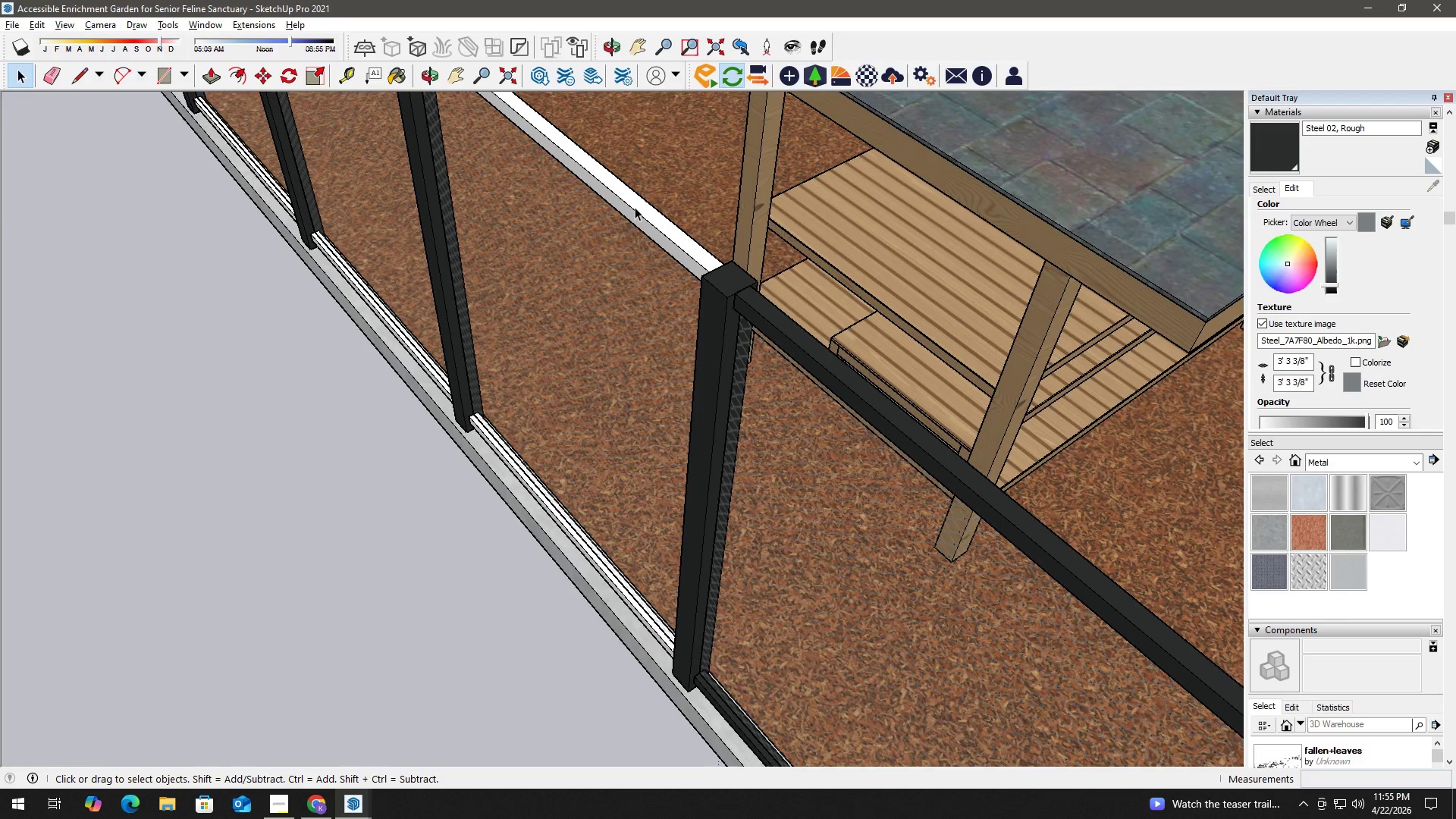 
double_click([635, 207])
 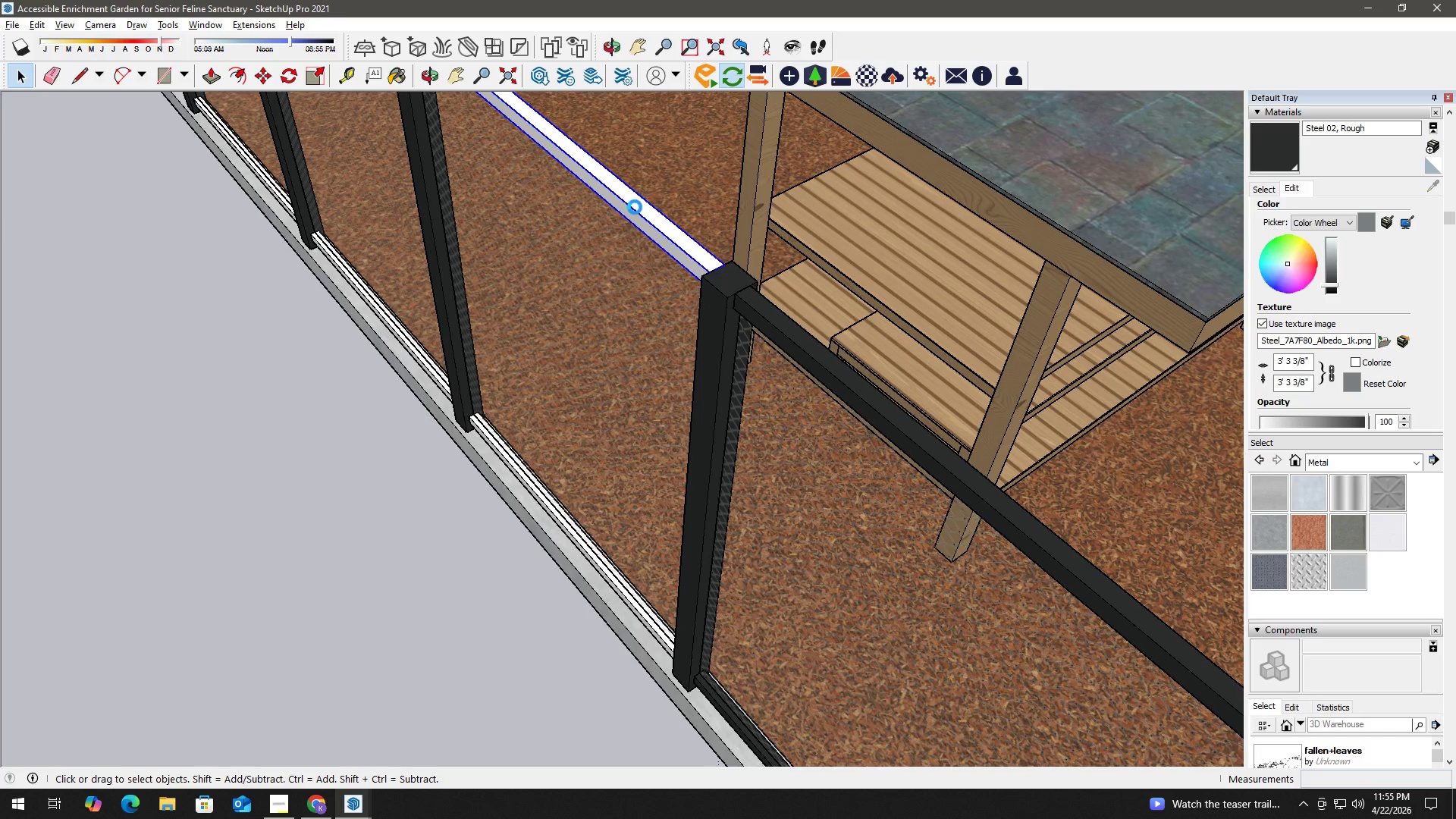 
triple_click([635, 207])
 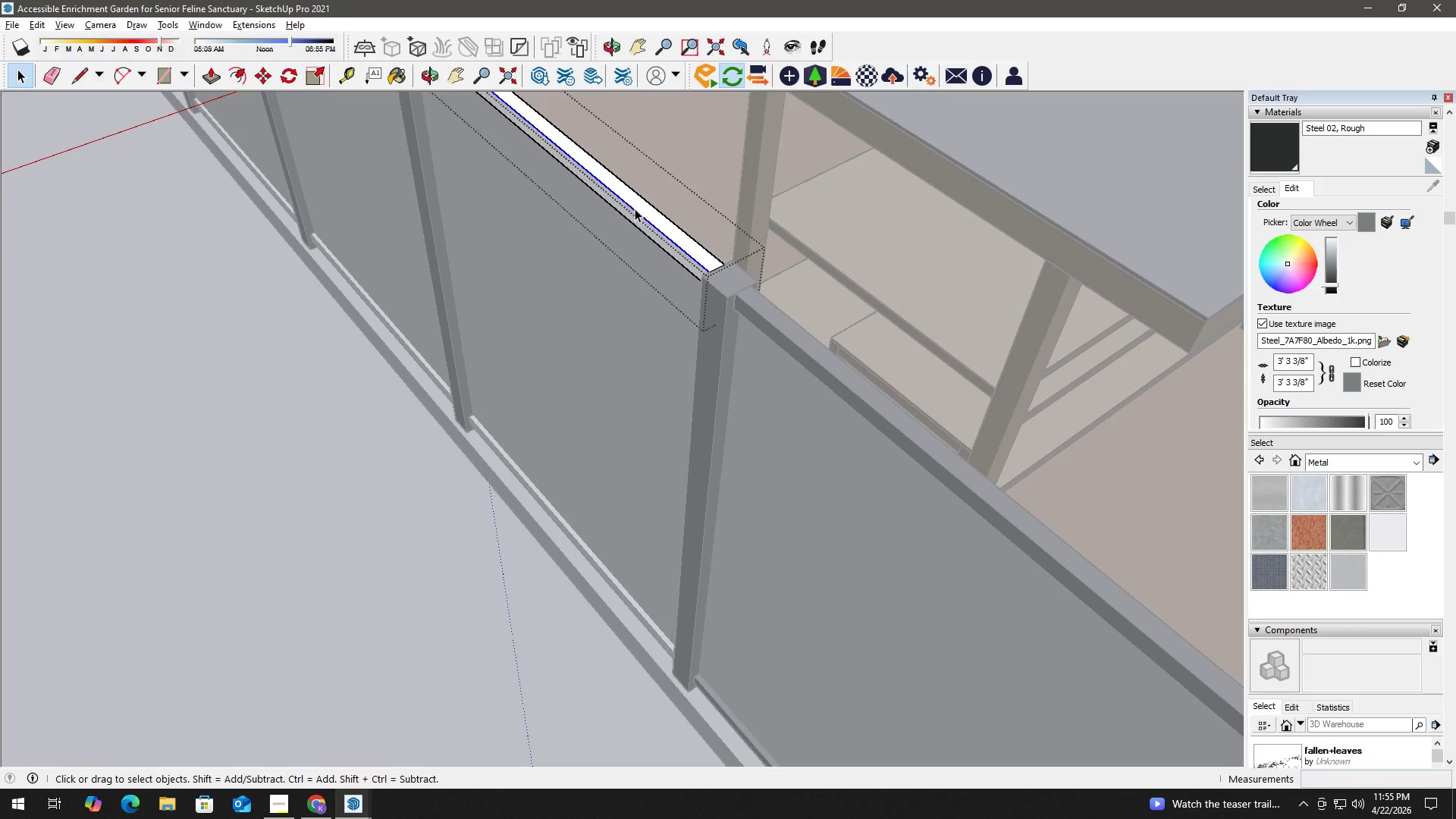 
double_click([635, 209])
 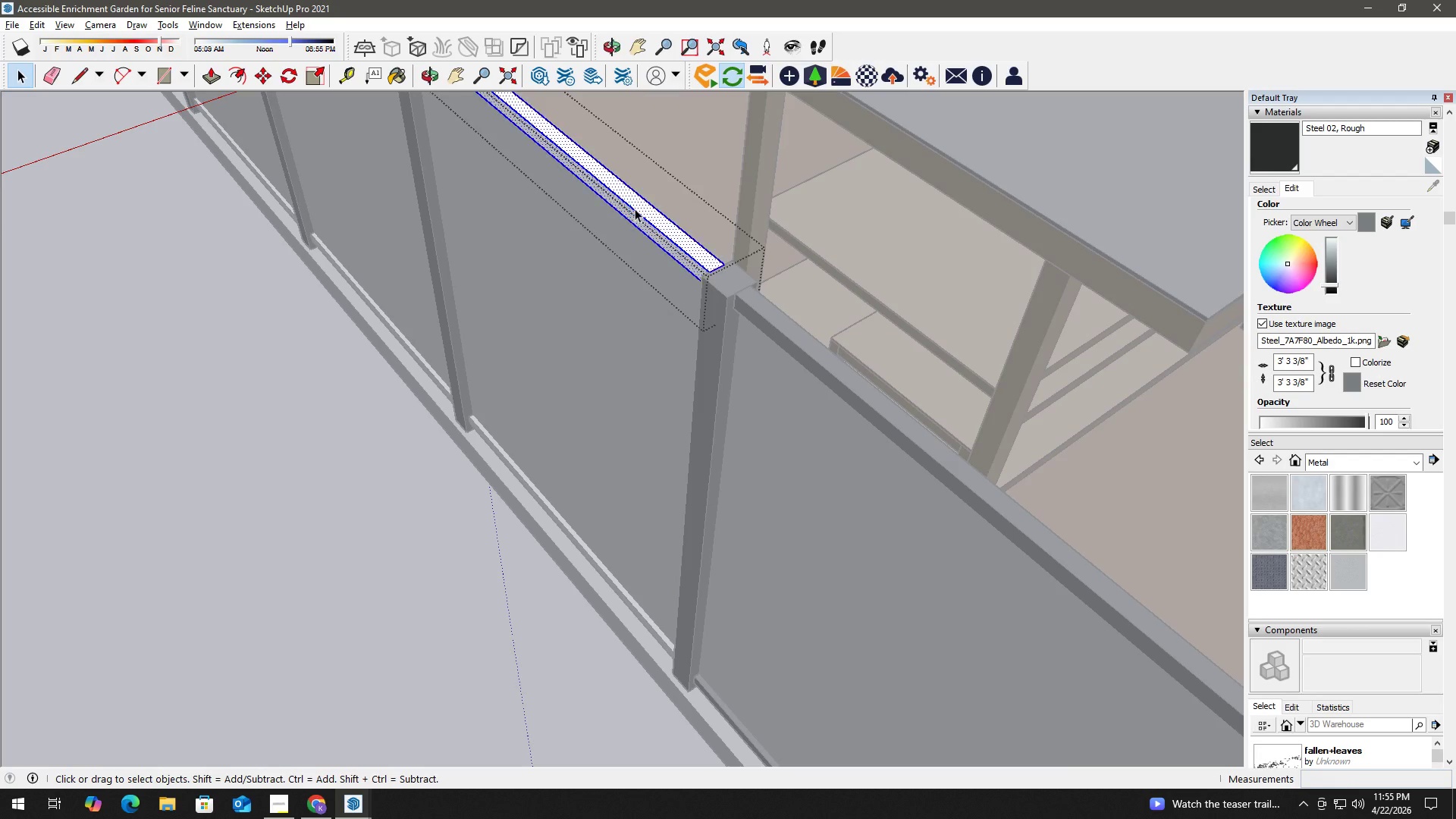 
triple_click([635, 209])
 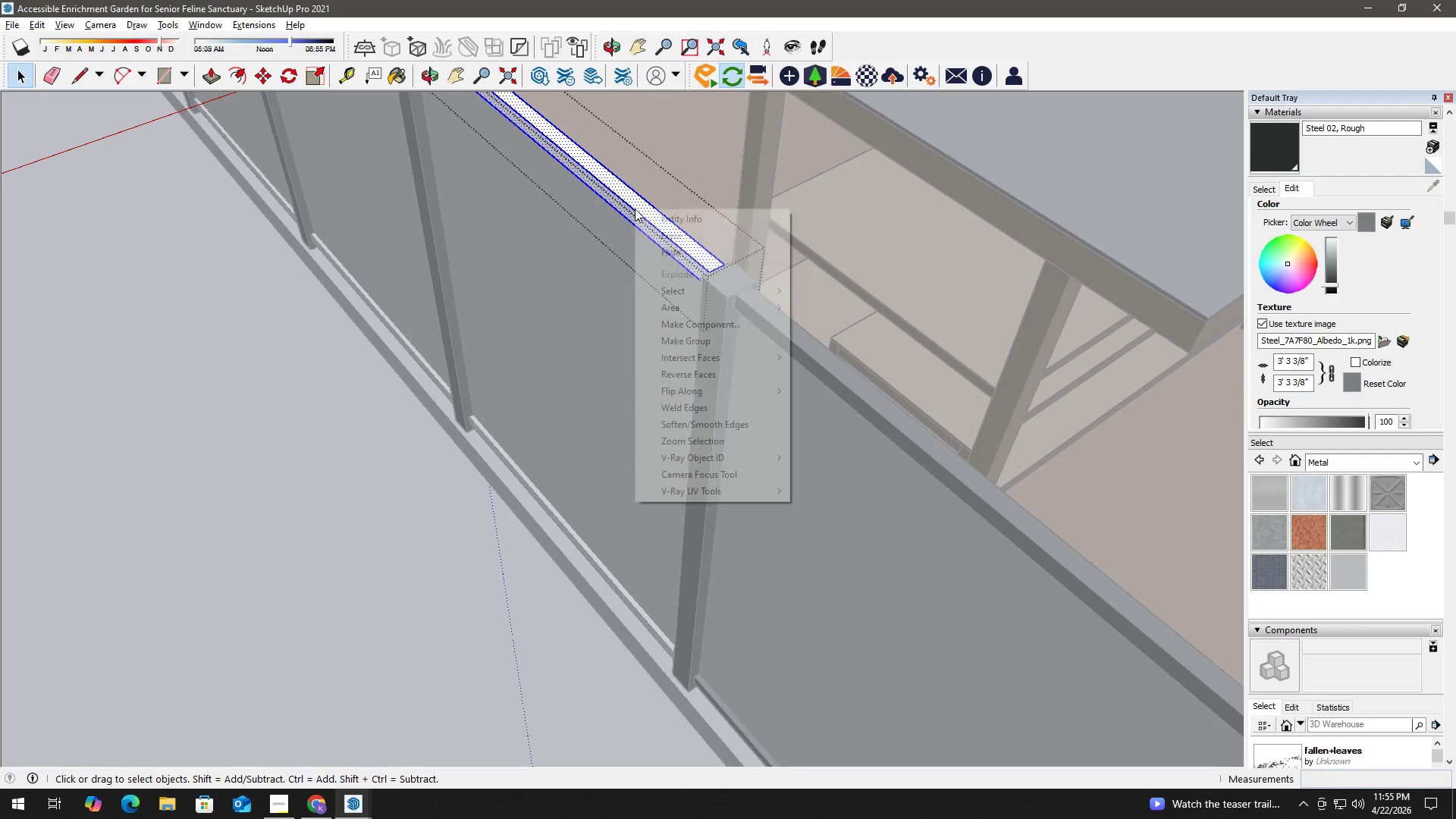 
right_click([635, 209])
 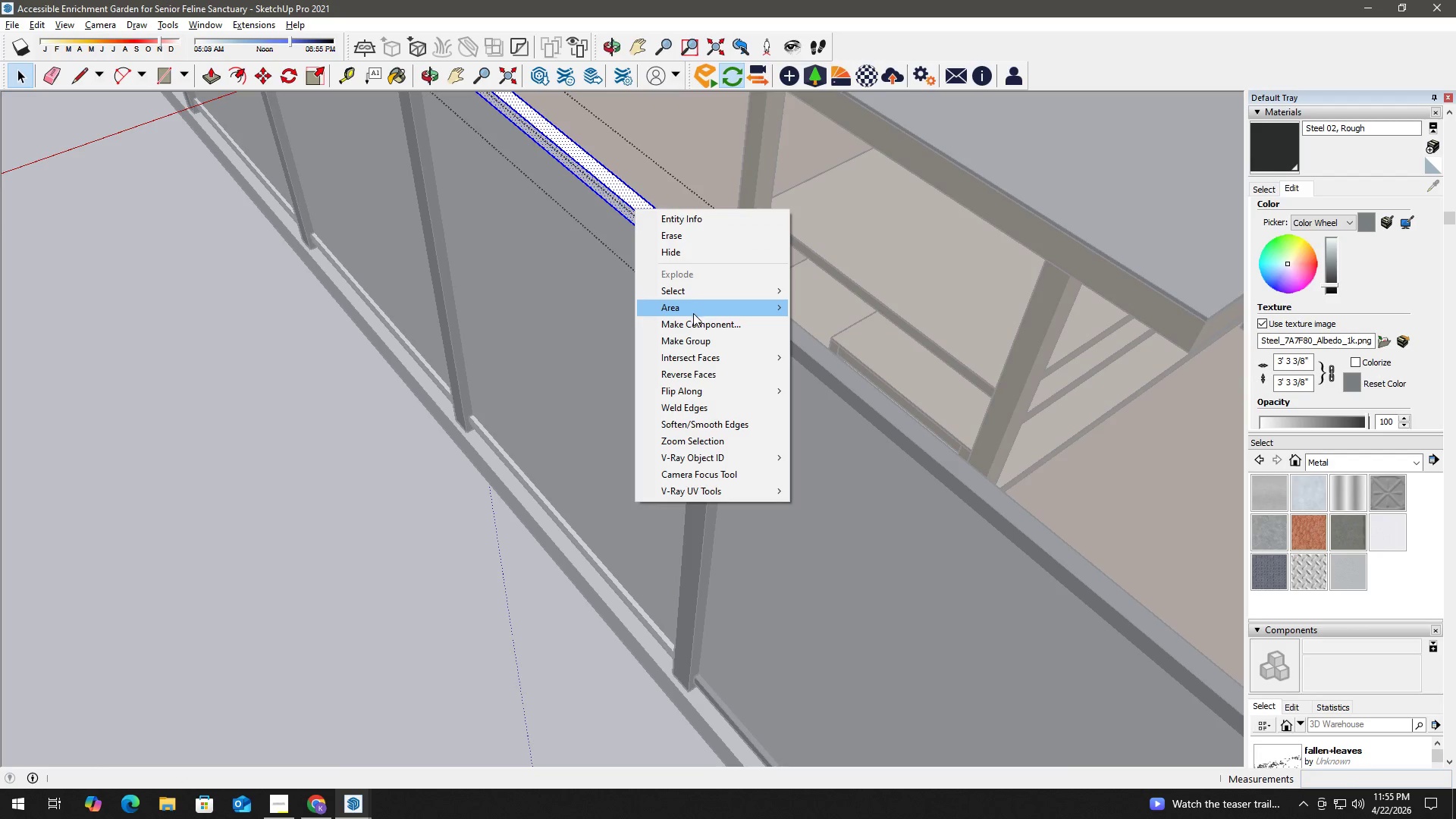 
mouse_move([722, 297])
 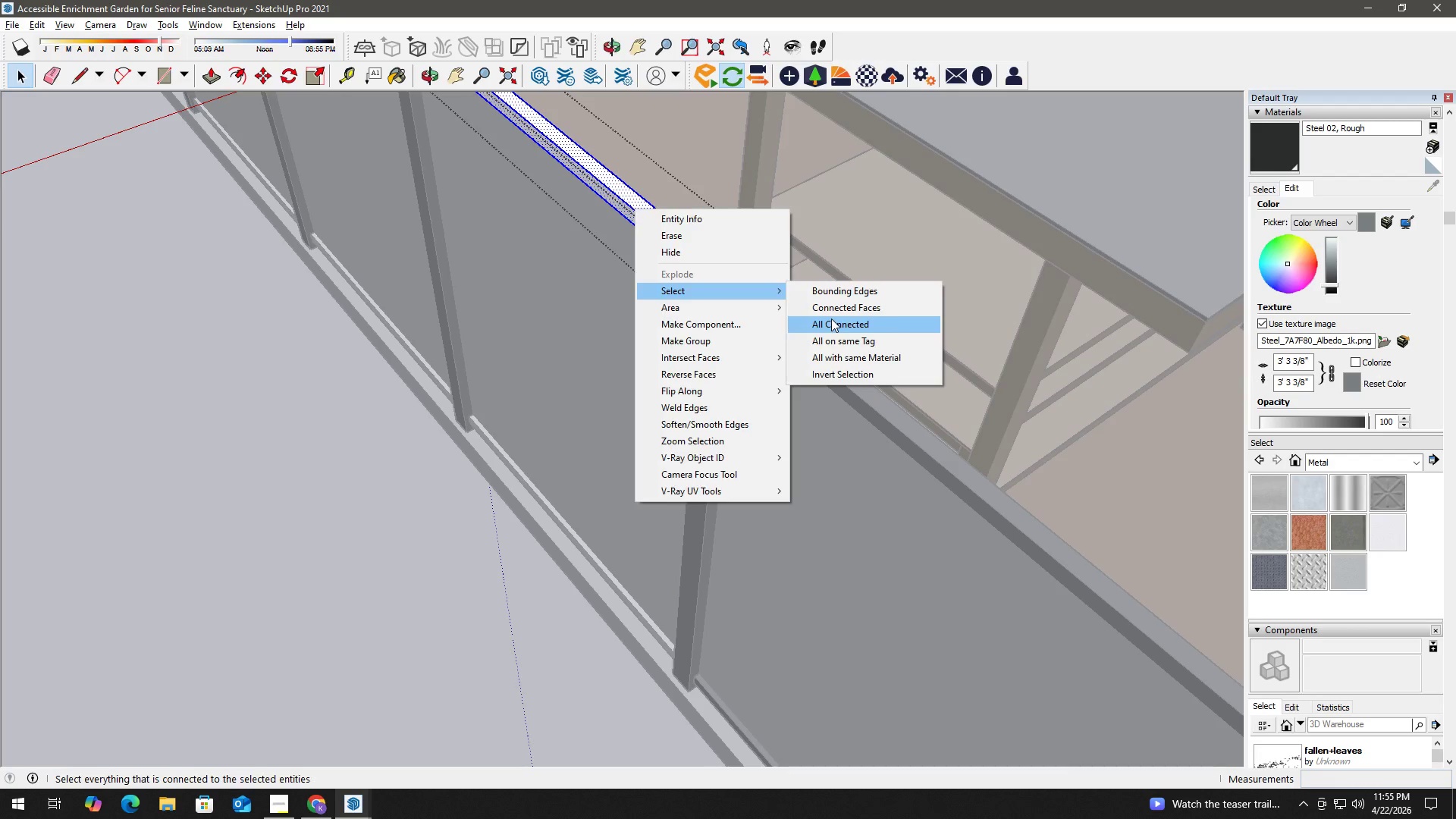 
left_click([831, 318])
 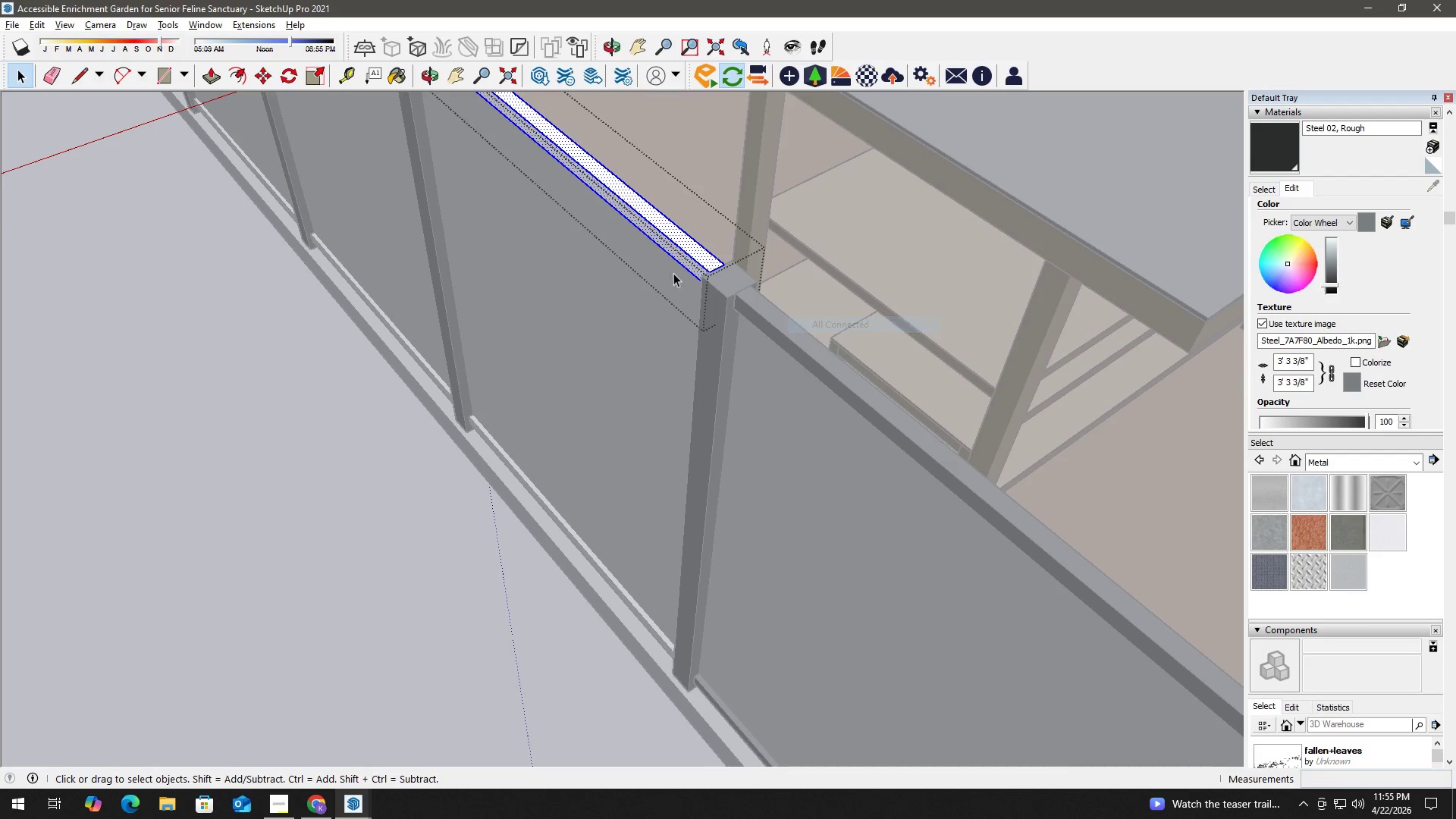 
key(B)
 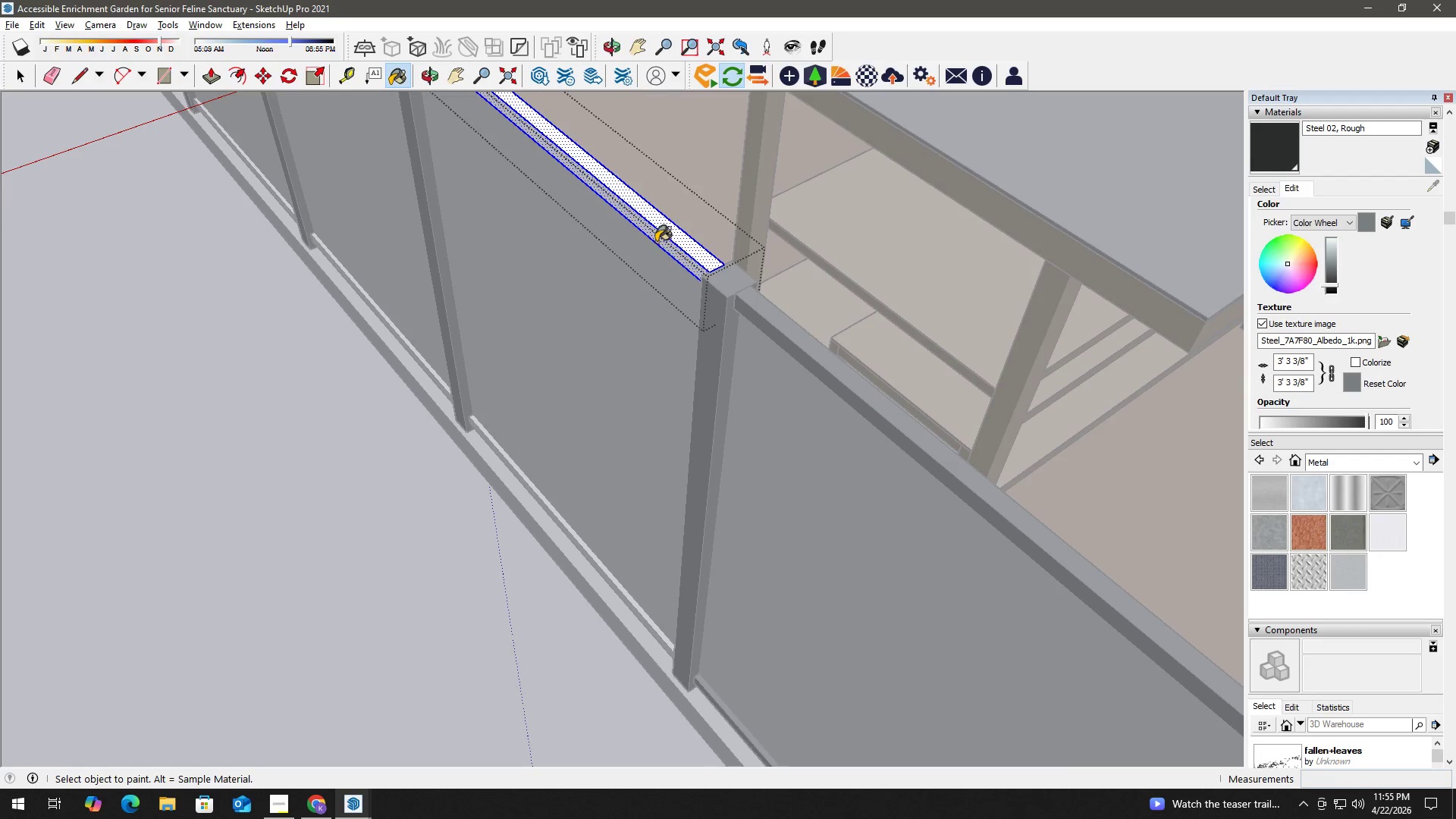 
left_click([659, 237])
 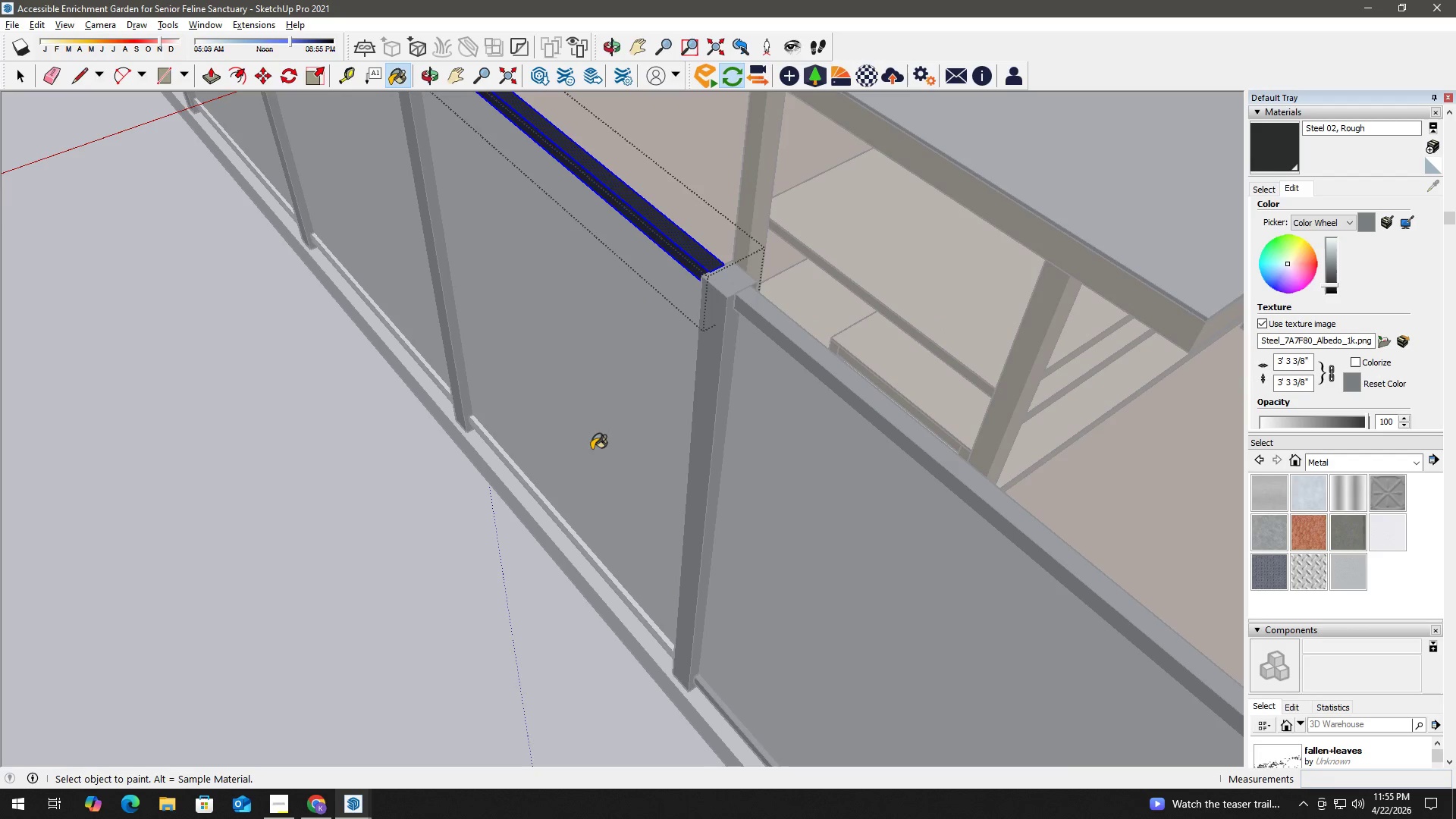 
key(Space)
 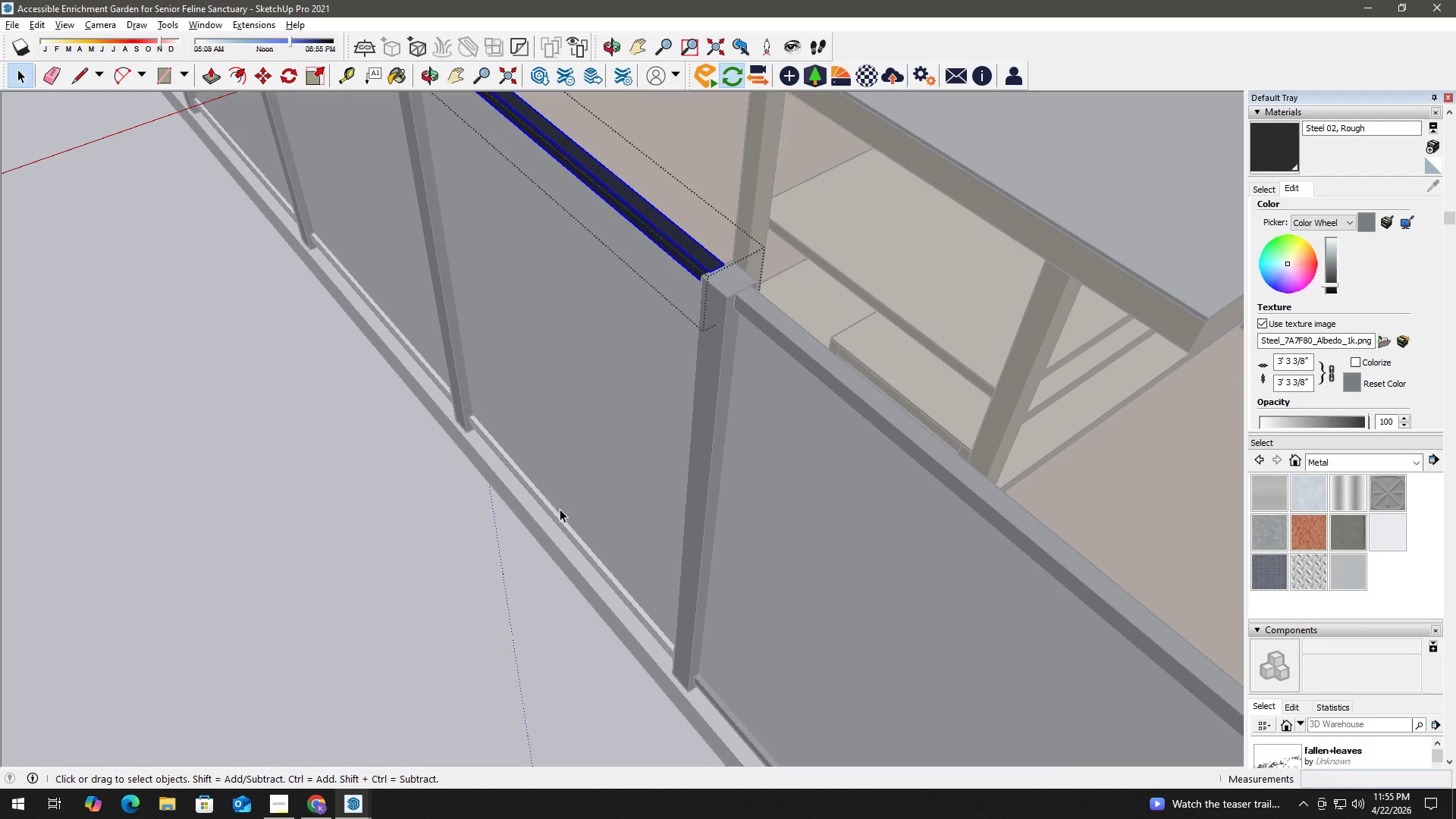 
key(Escape)
 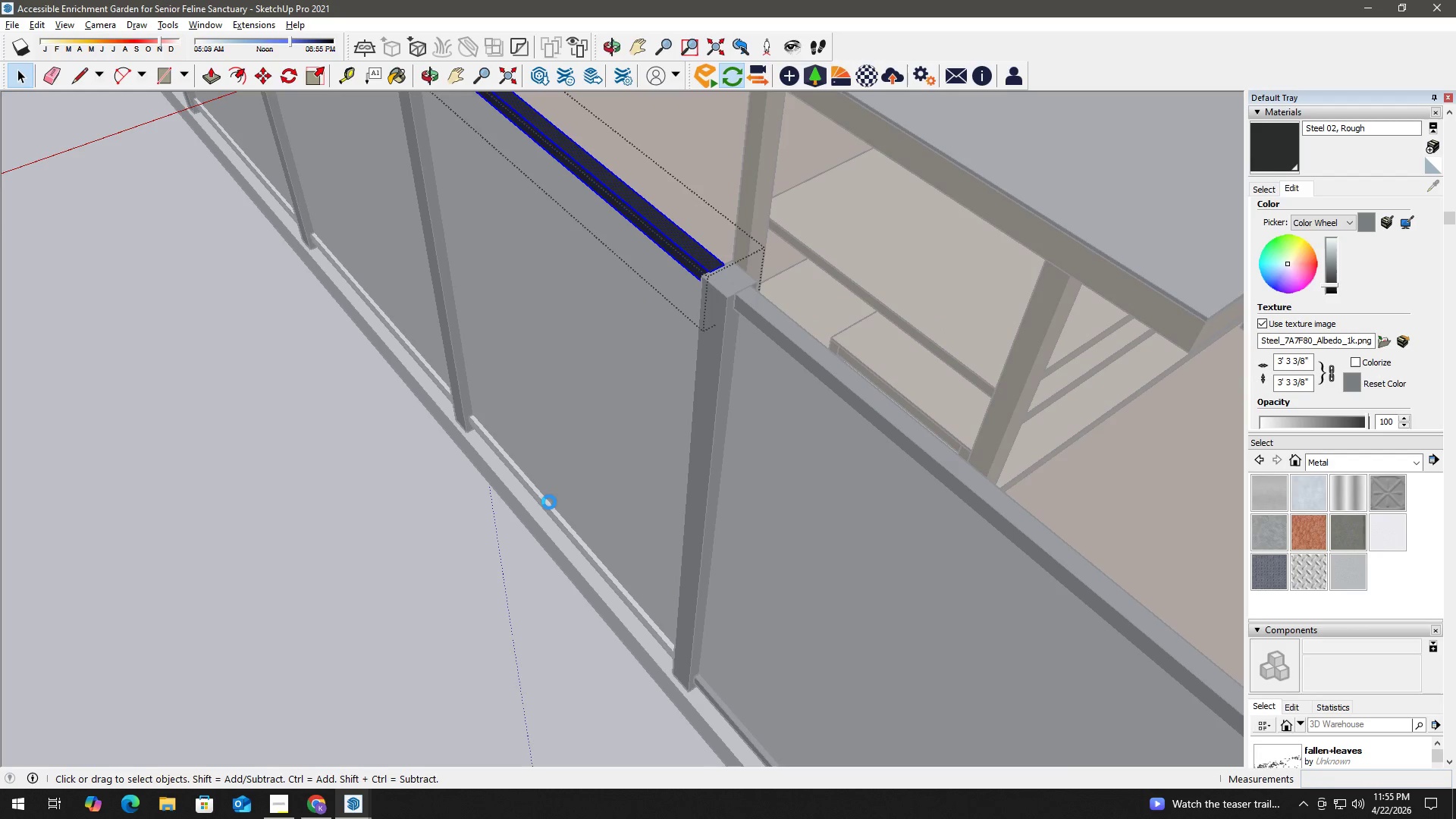 
key(Escape)
 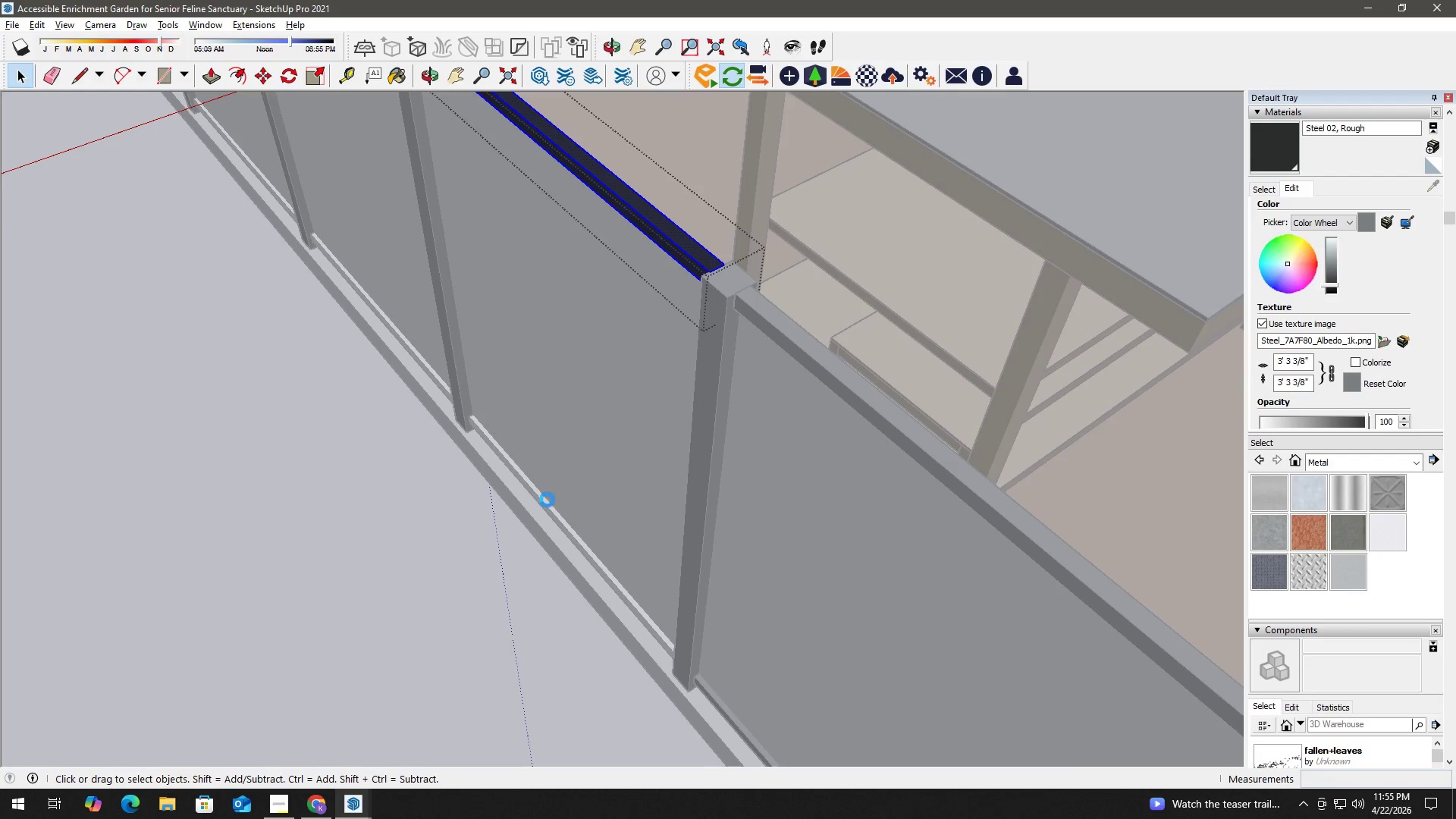 
left_click([537, 491])
 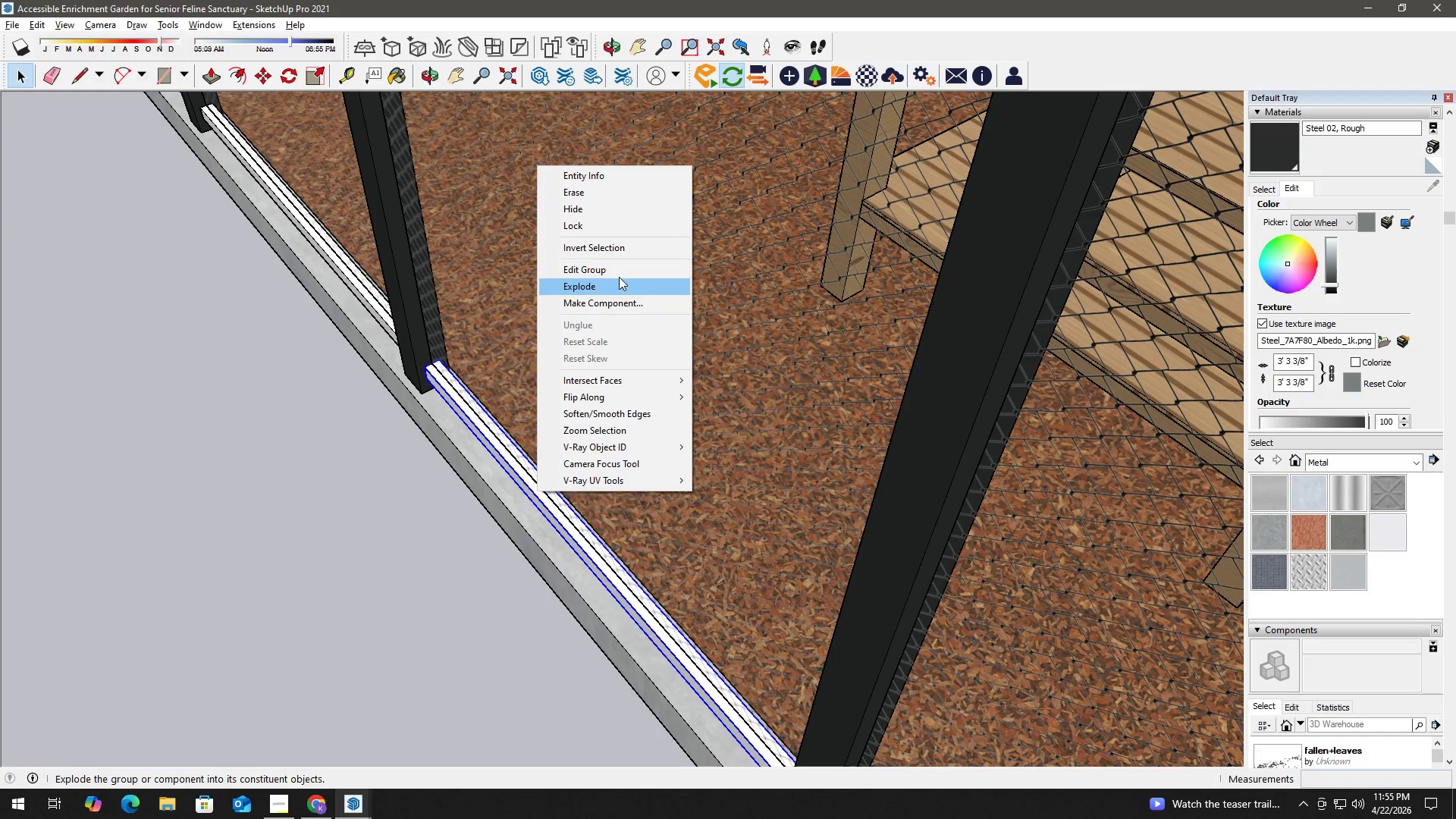 
scroll: coordinate [537, 494], scroll_direction: up, amount: 6.0
 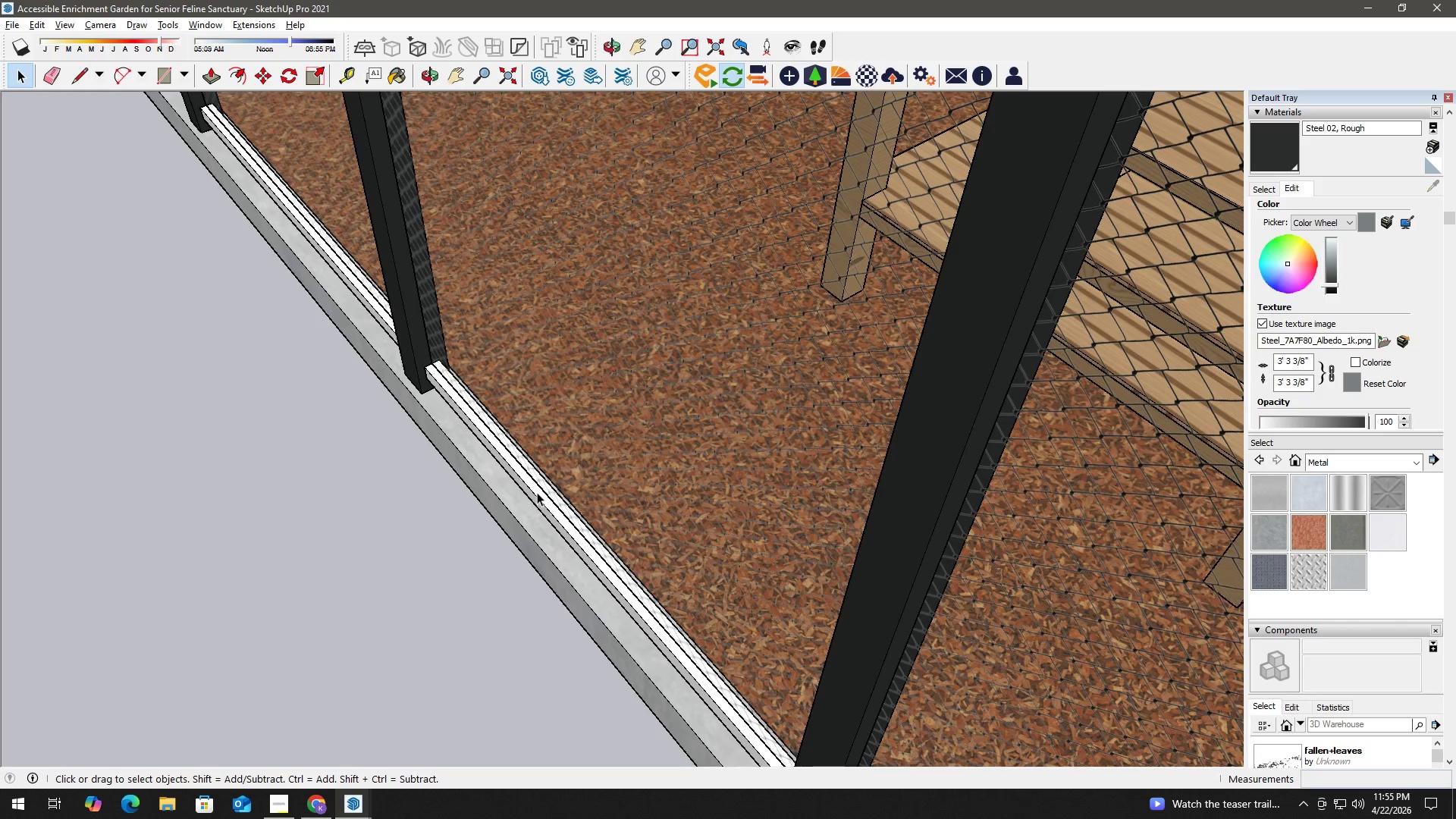 
left_click([620, 271])
 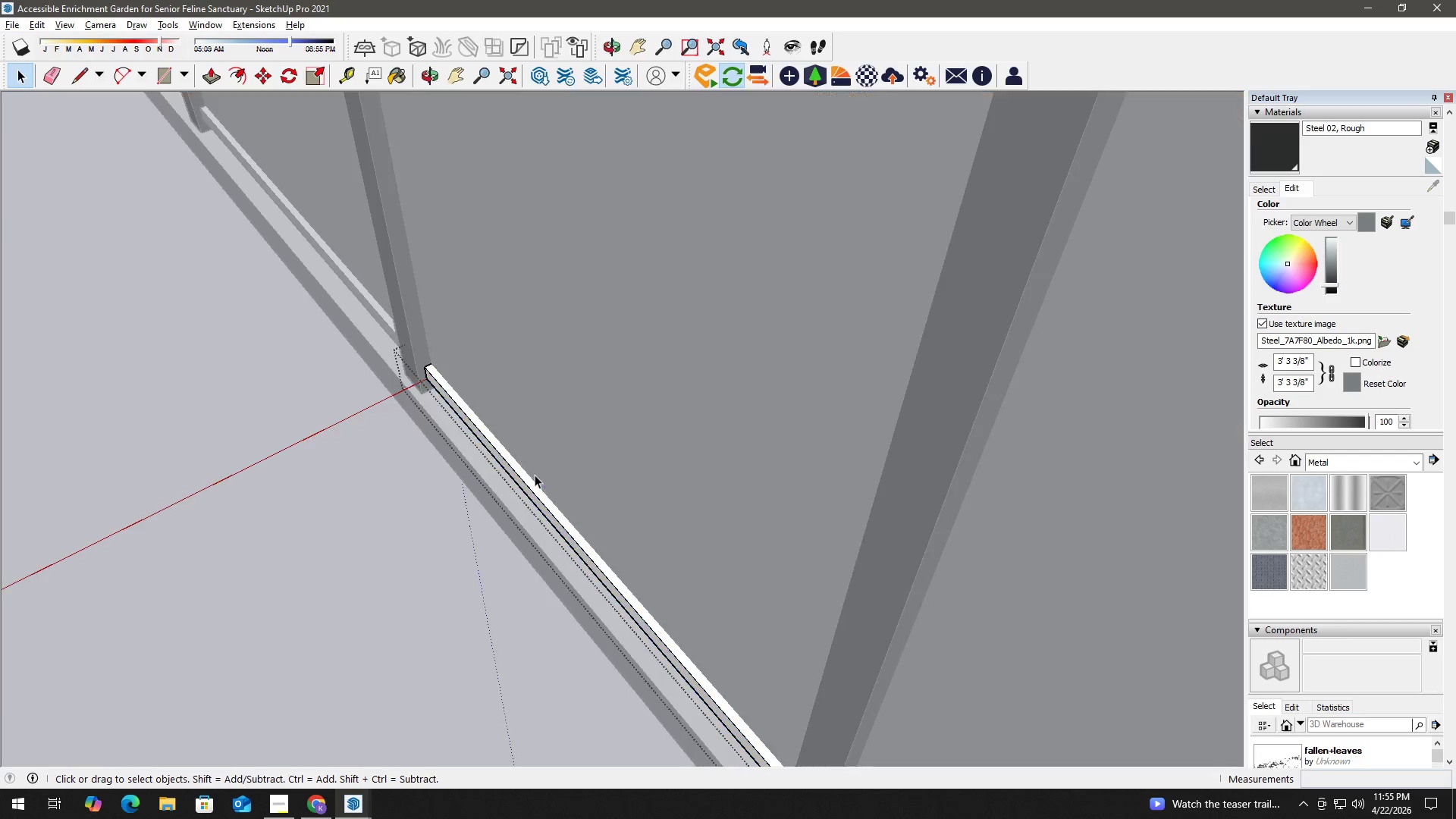 
left_click([511, 478])
 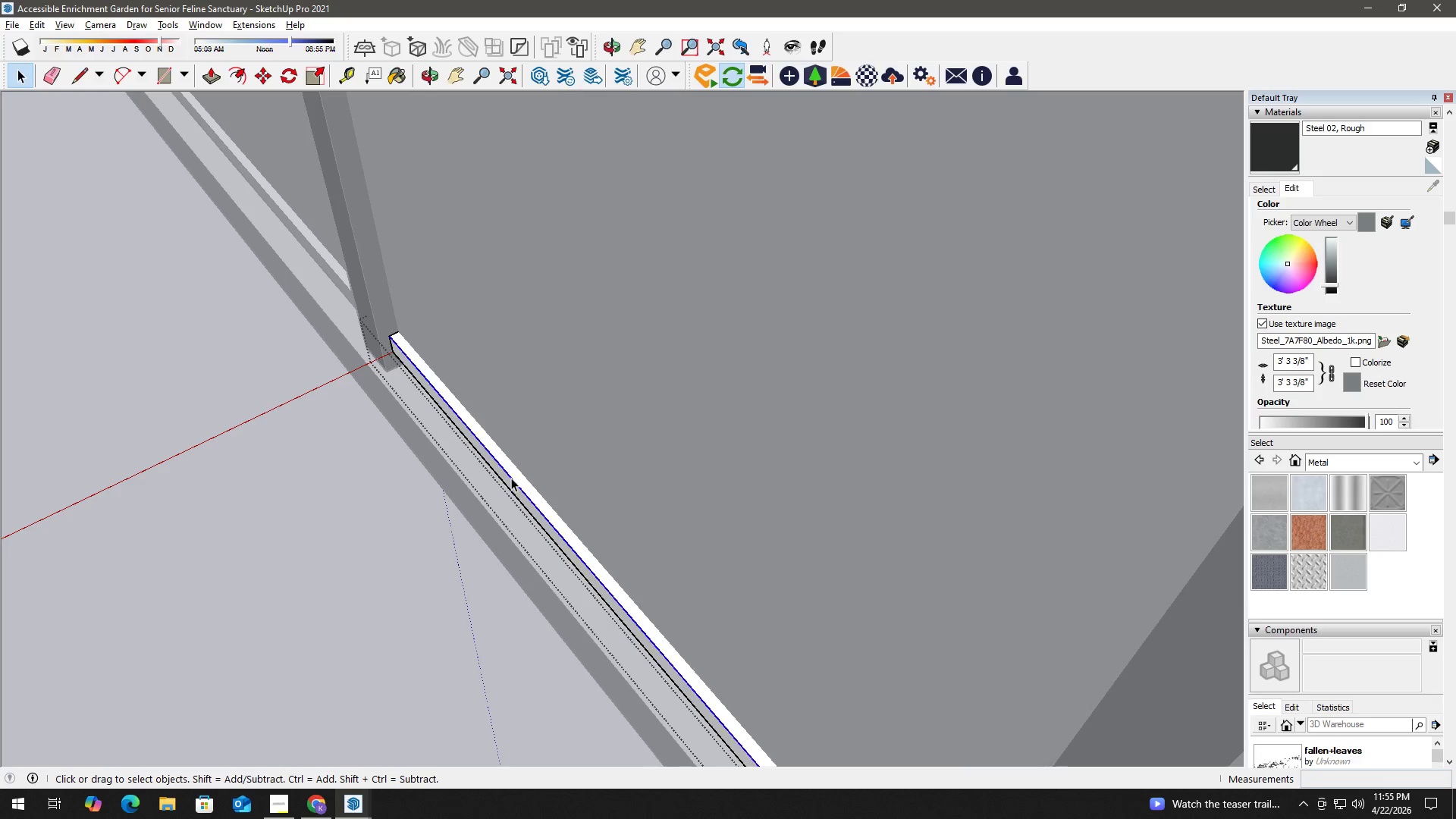 
scroll: coordinate [536, 465], scroll_direction: up, amount: 3.0
 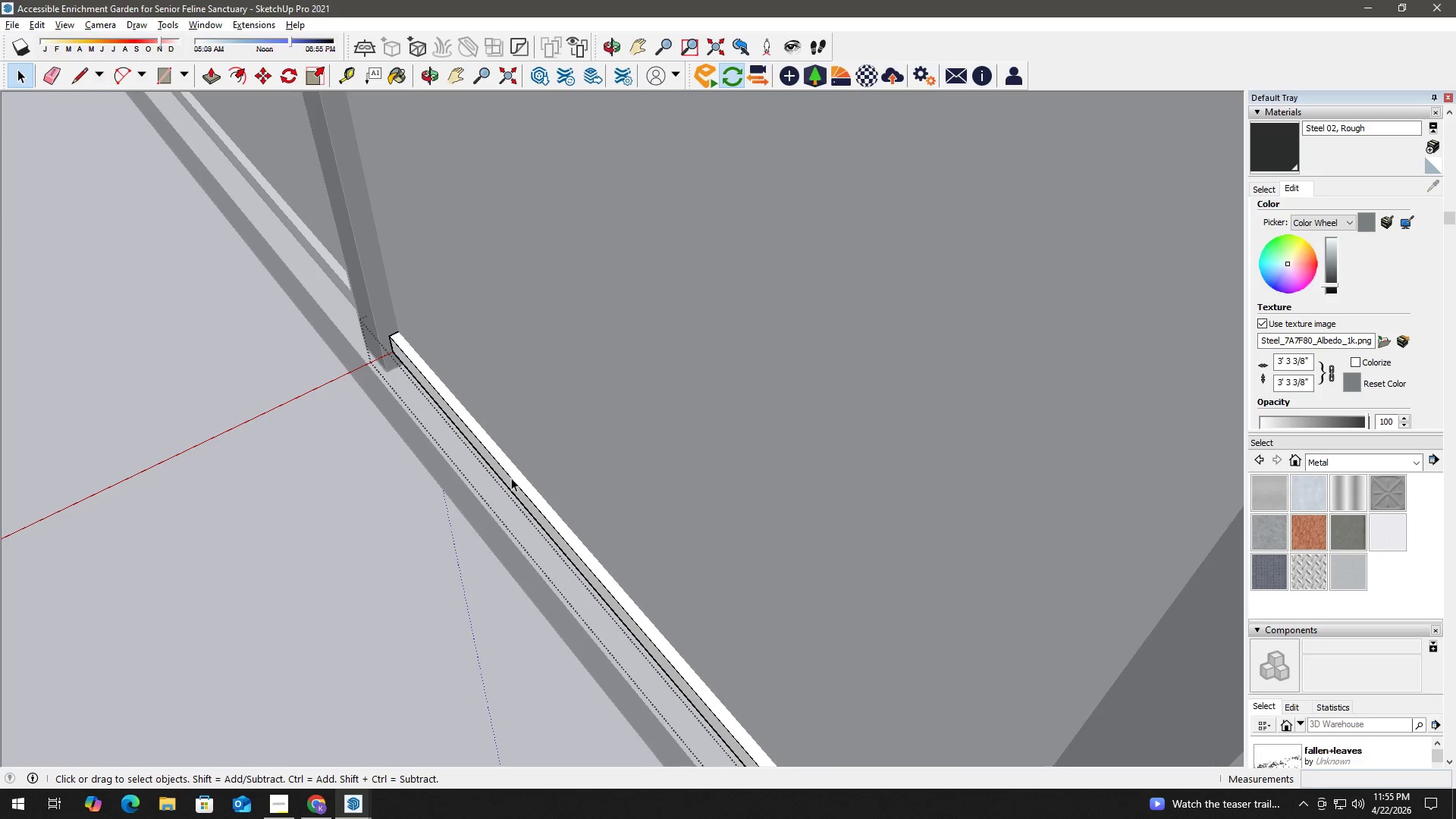 
double_click([511, 478])
 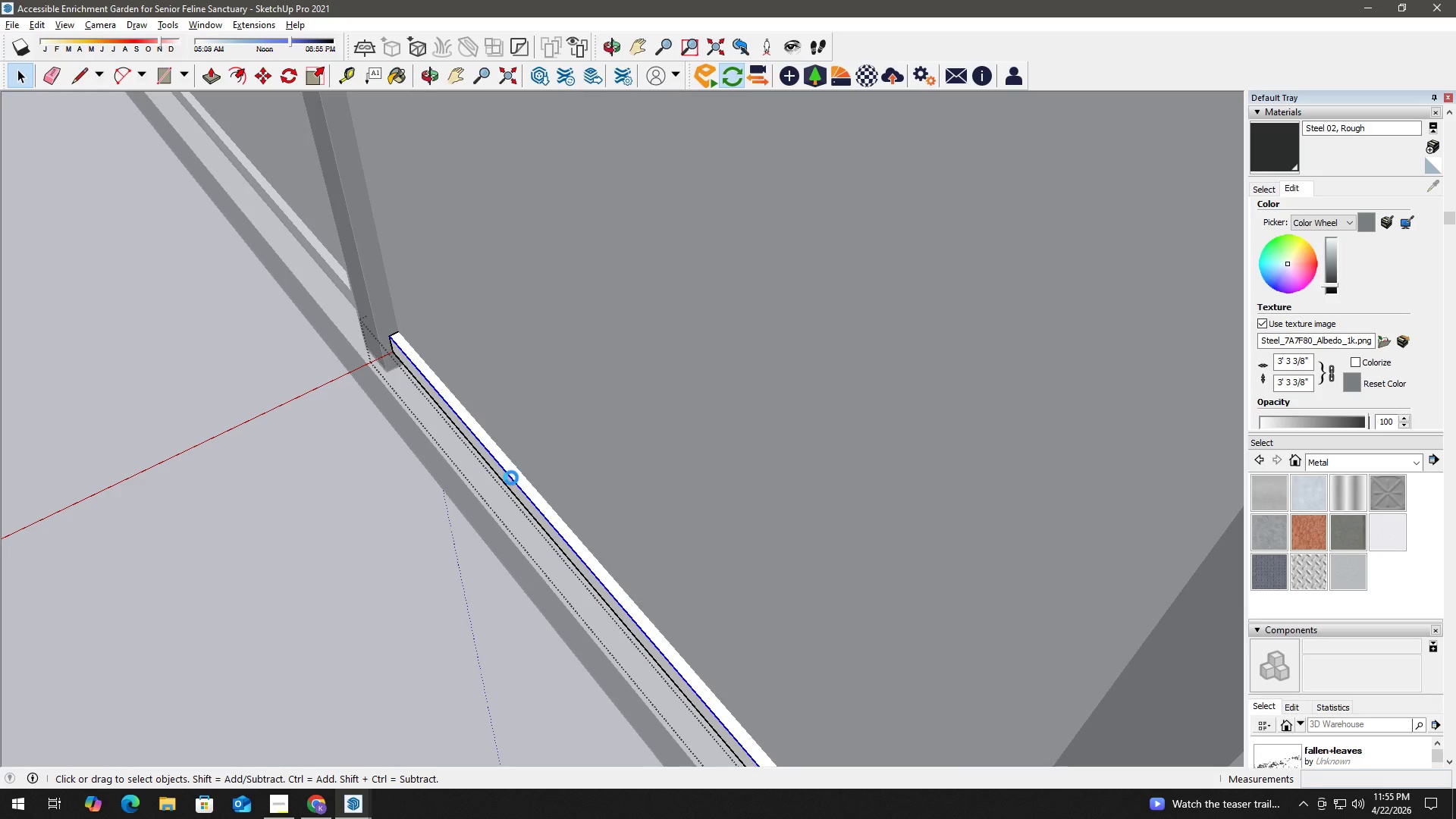 
triple_click([511, 478])
 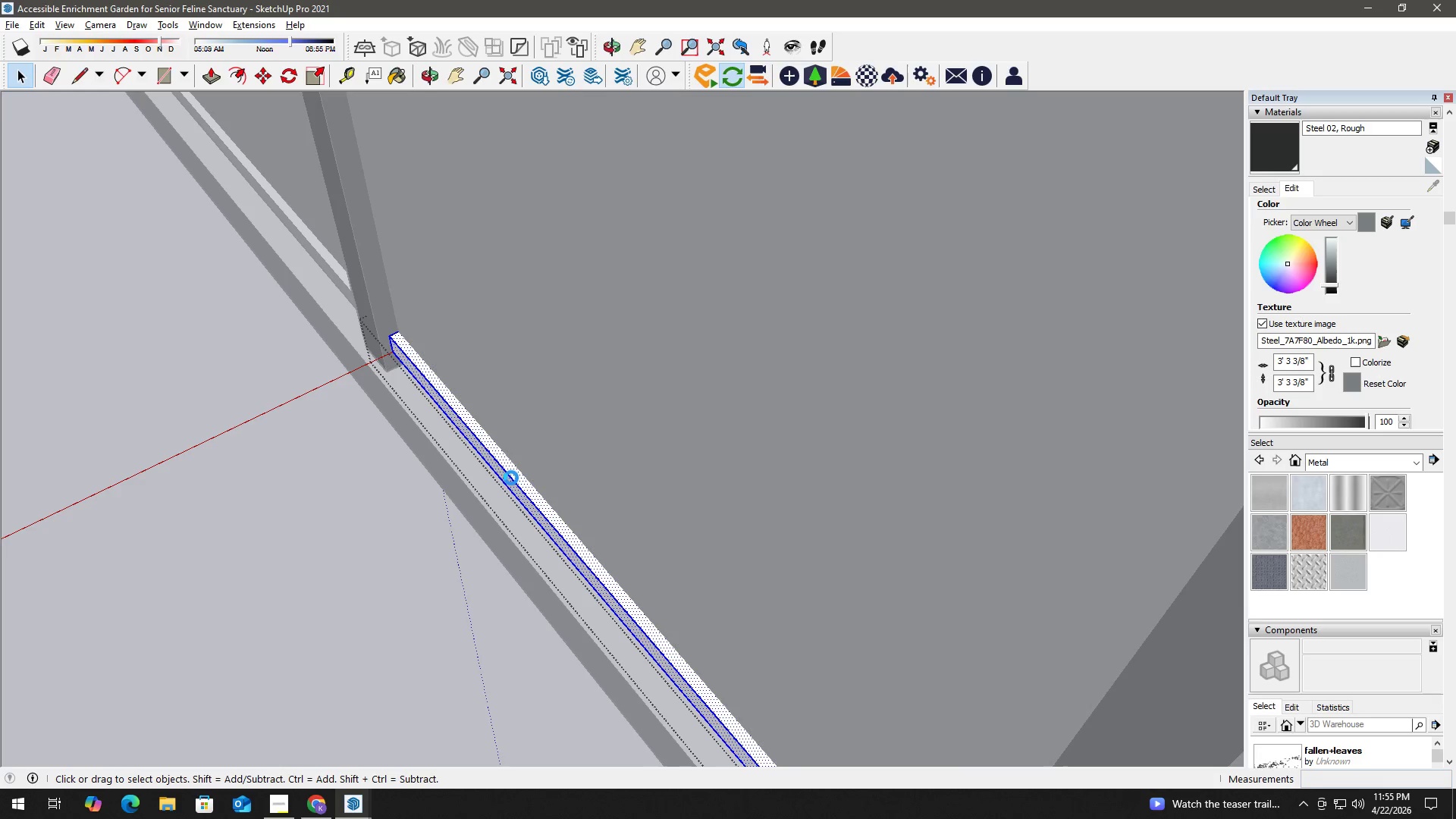 
triple_click([511, 478])
 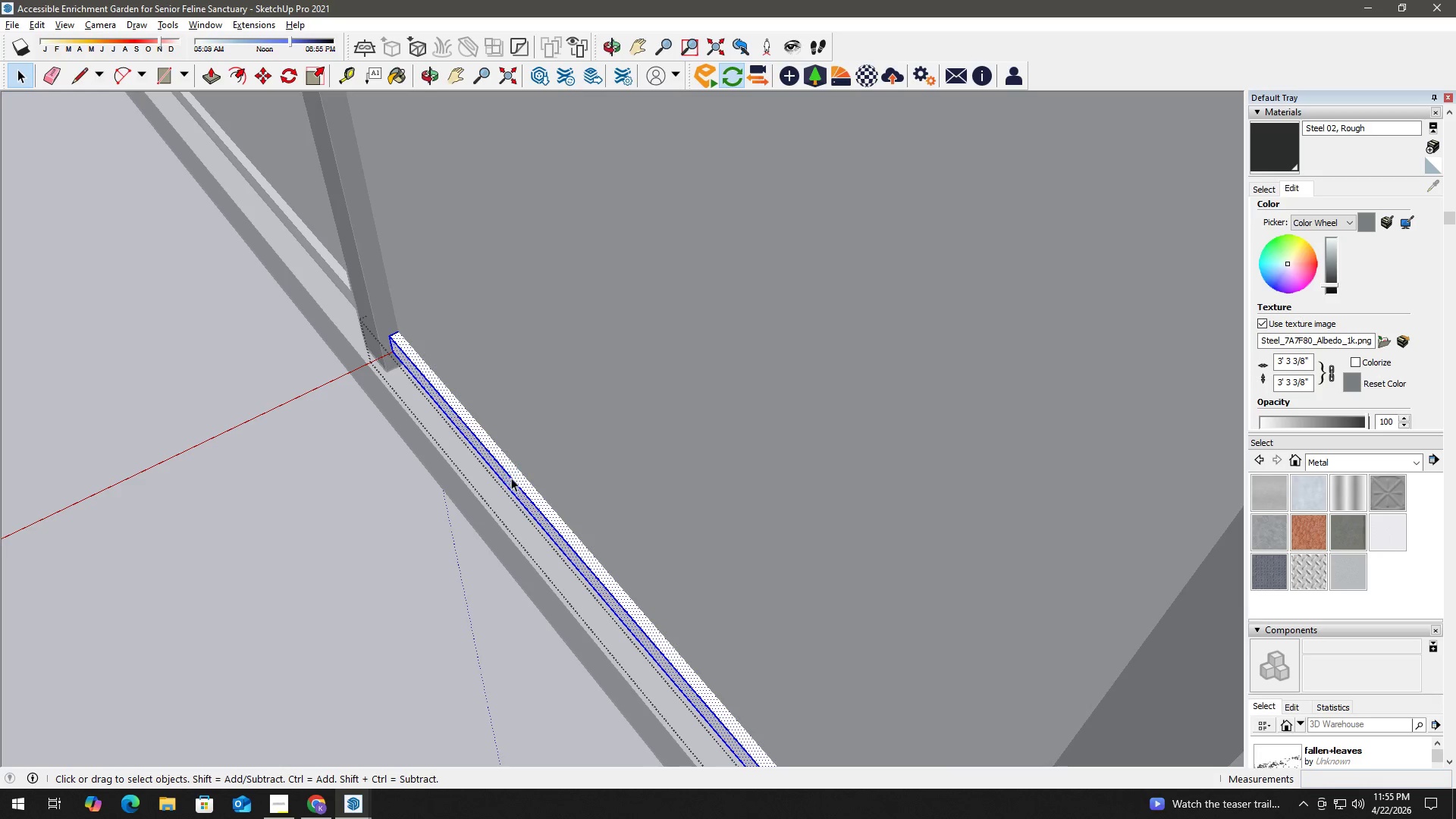 
key(B)
 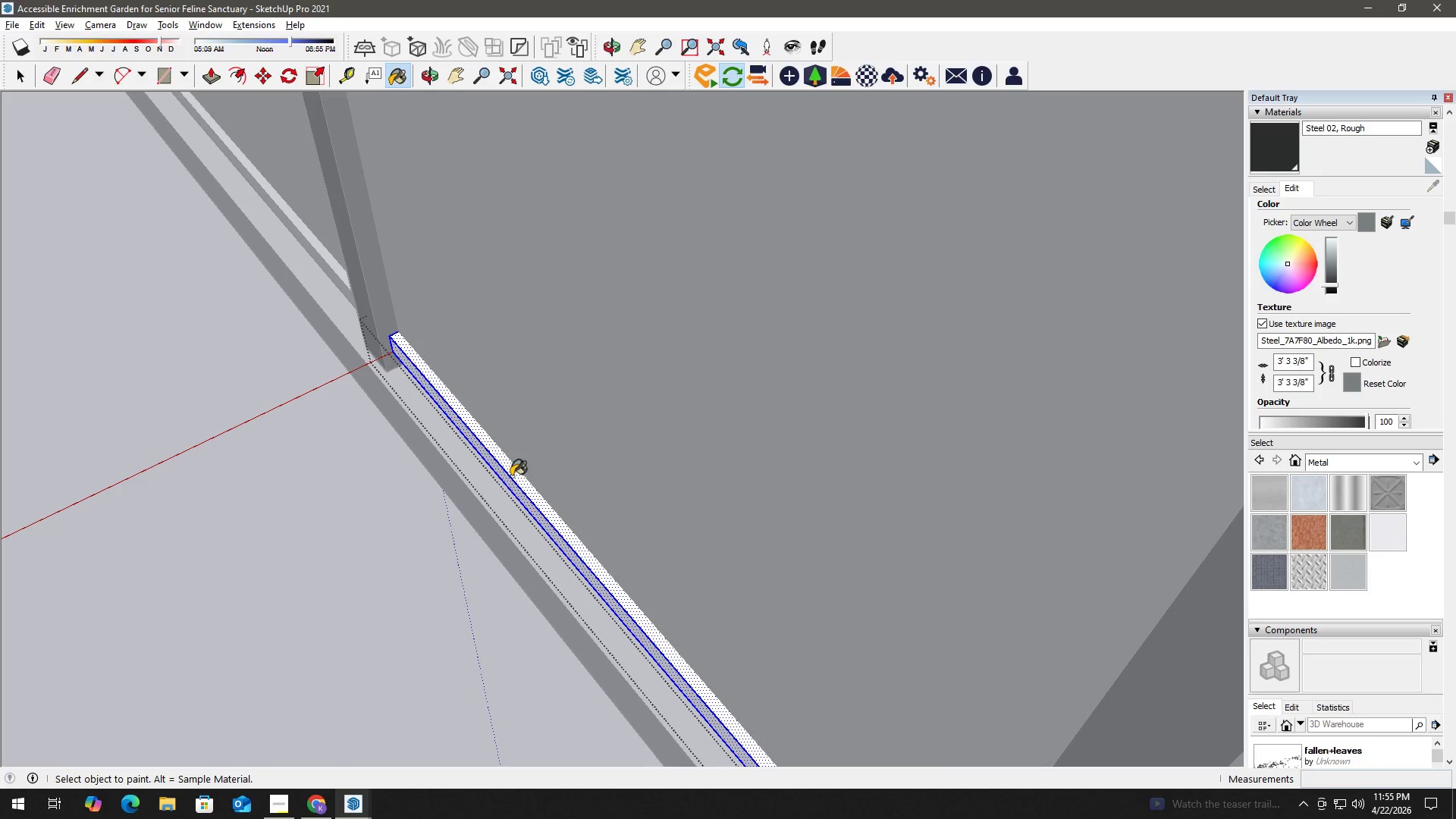 
double_click([511, 476])
 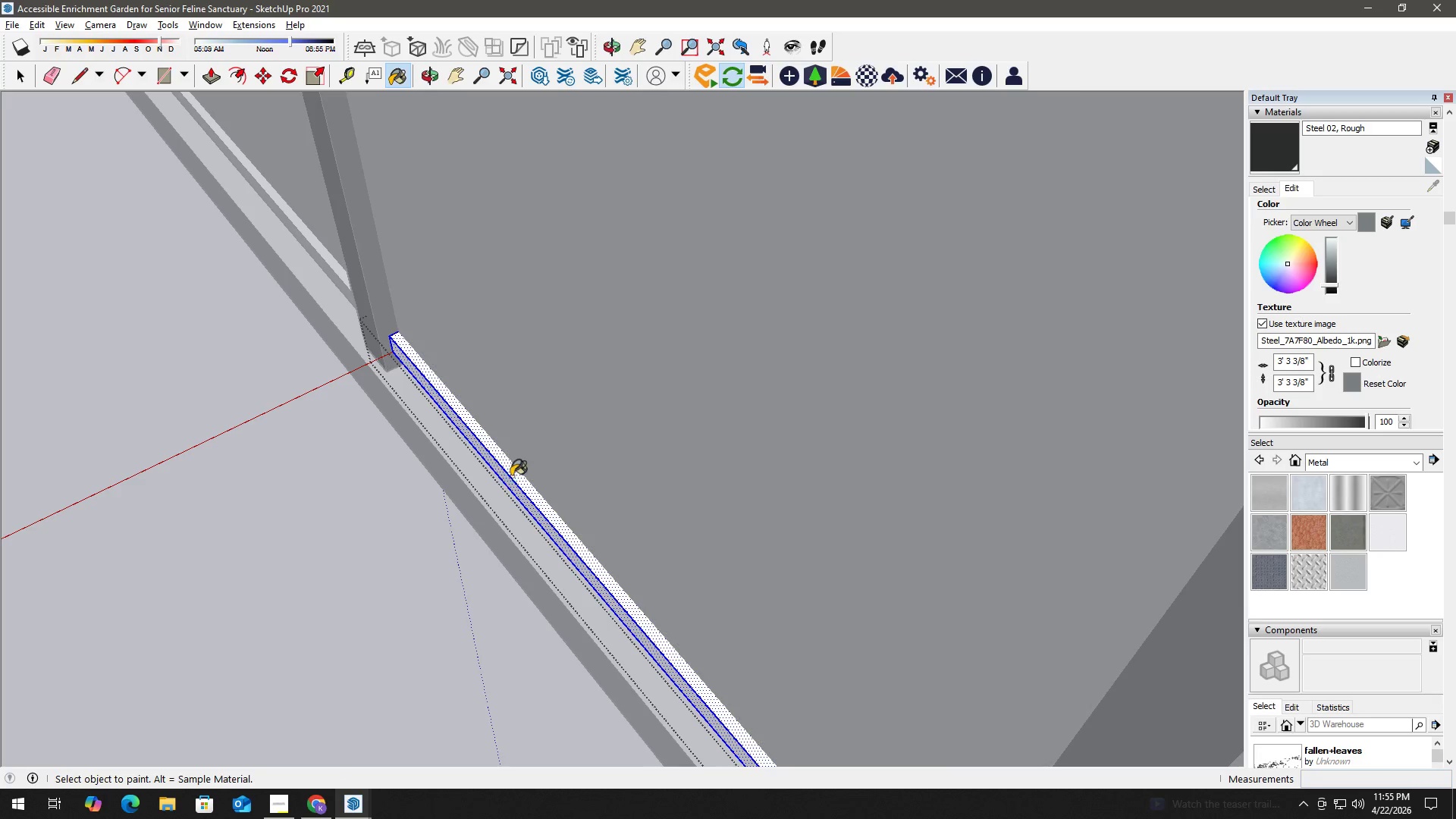 
triple_click([511, 476])
 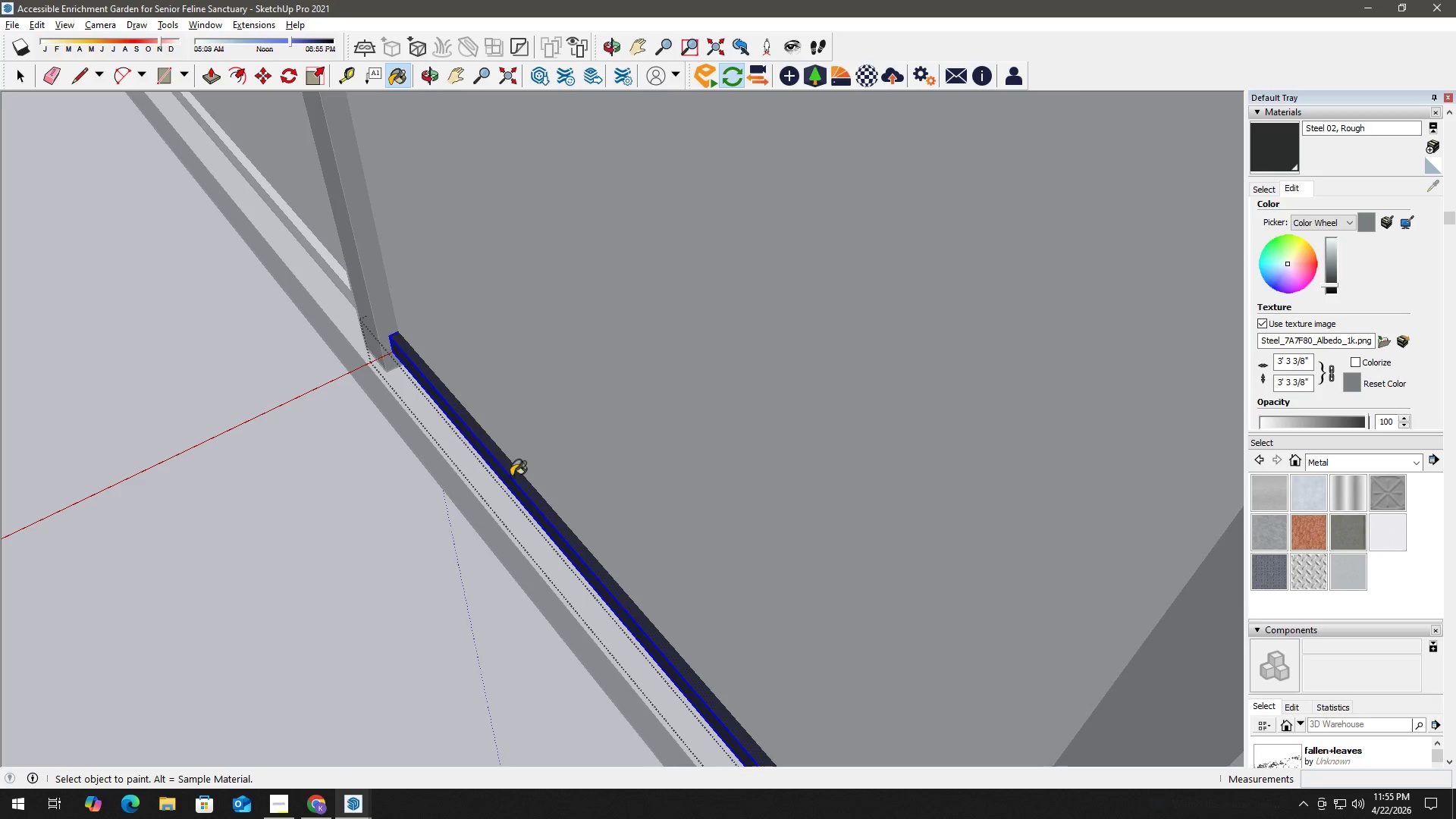 
key(Space)
 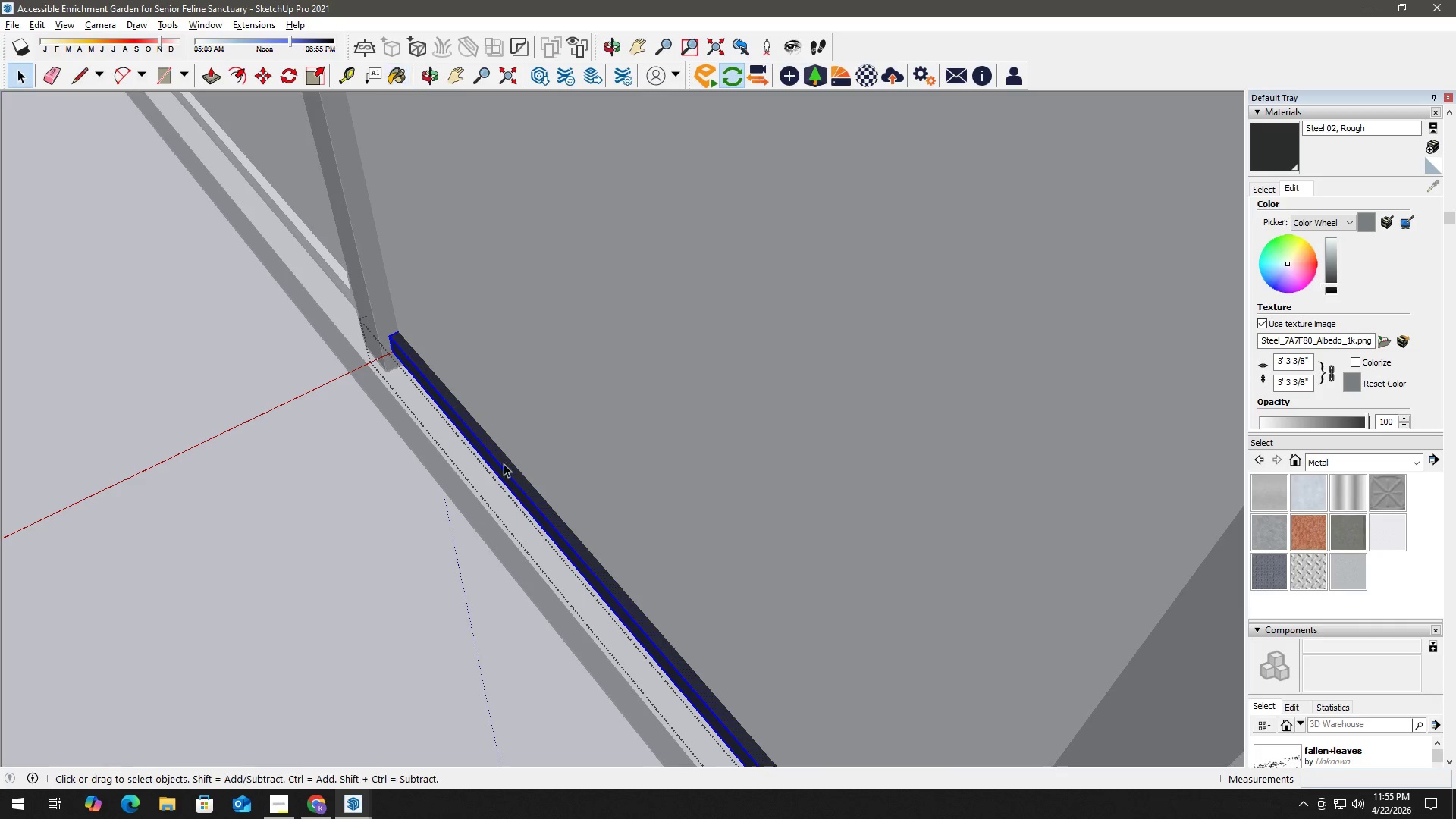 
key(Escape)
 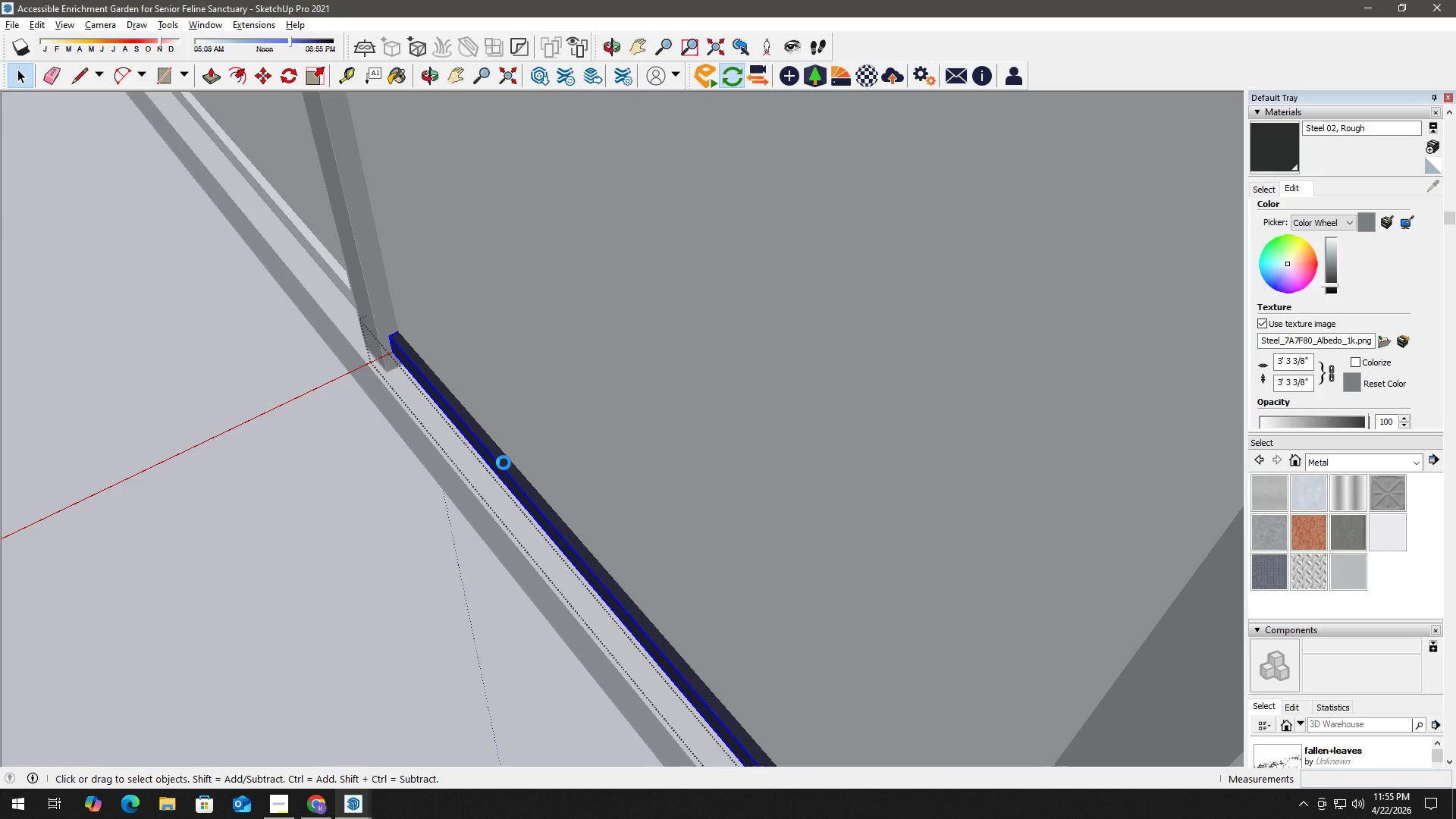 
key(H)
 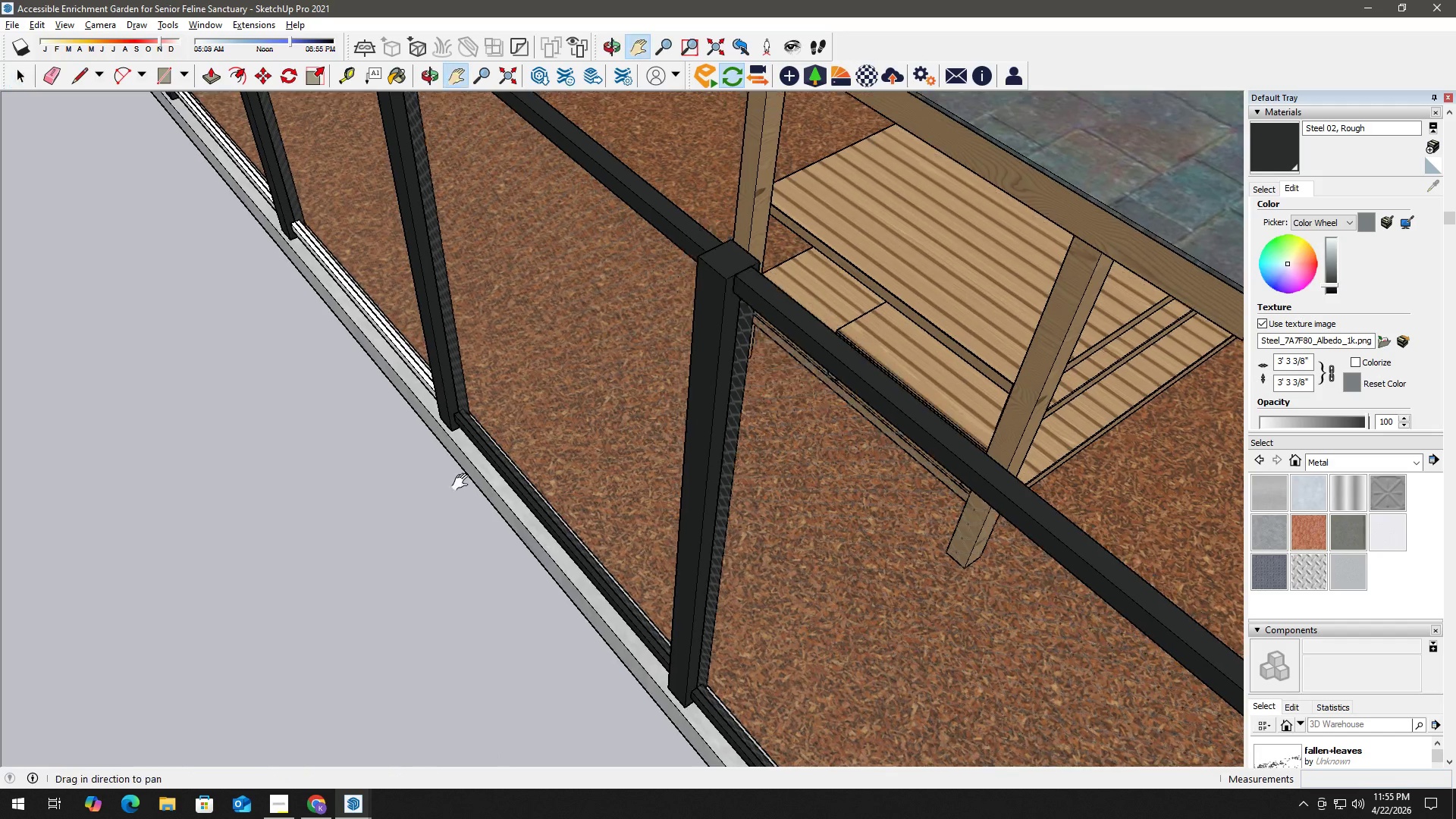 
left_click_drag(start_coordinate=[441, 450], to_coordinate=[577, 551])
 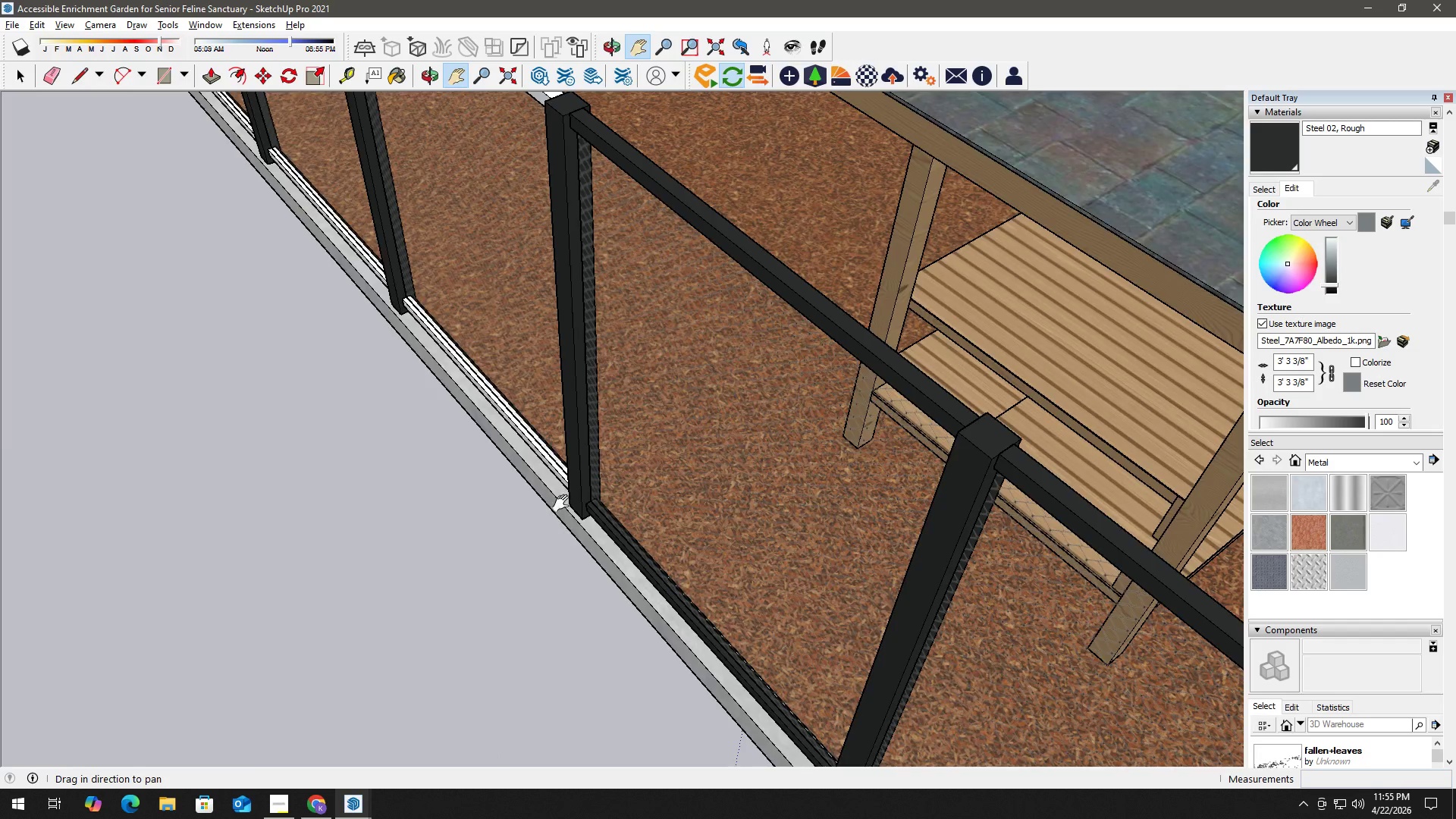 
scroll: coordinate [501, 461], scroll_direction: down, amount: 9.0
 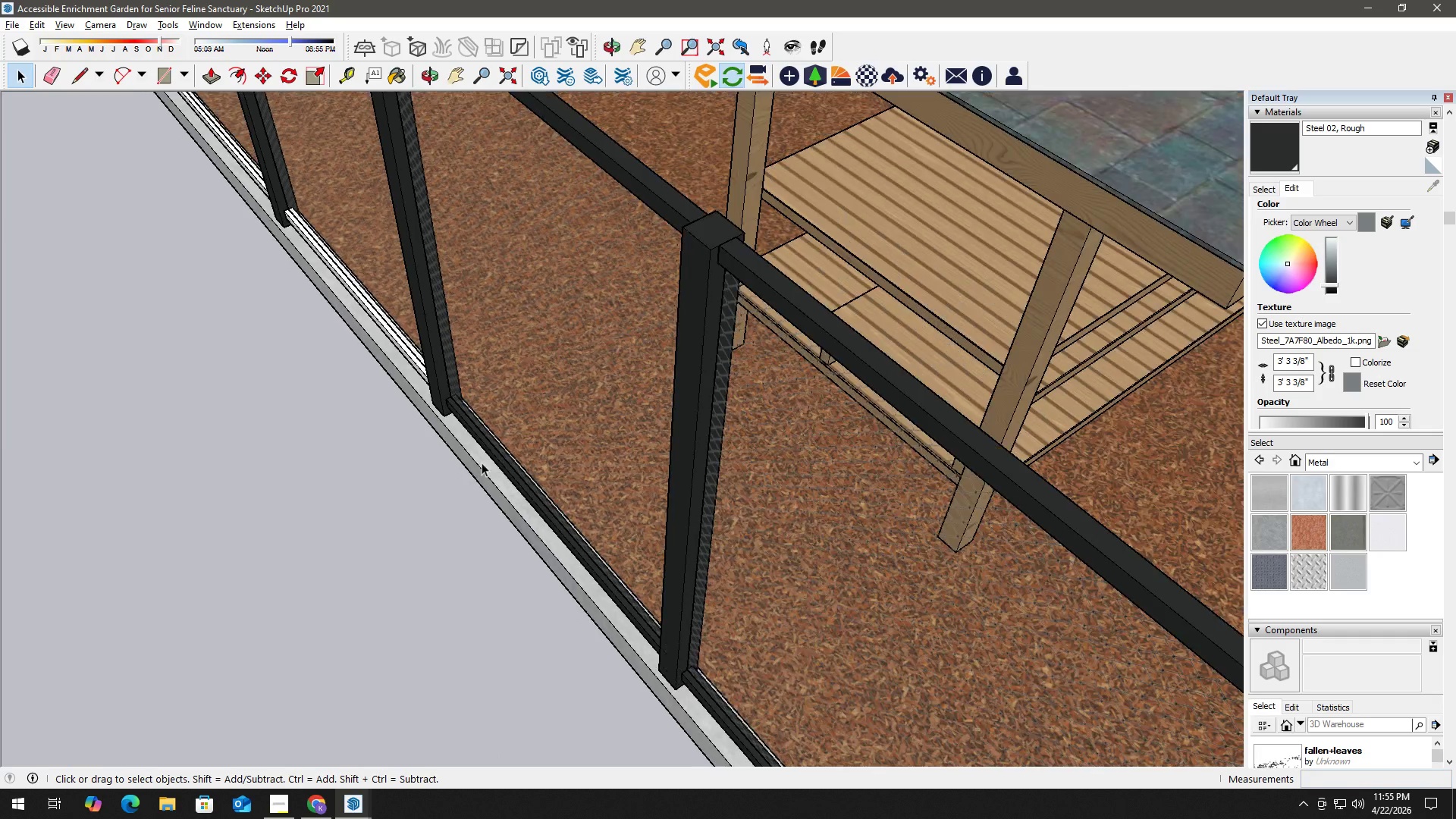 
scroll: coordinate [564, 494], scroll_direction: up, amount: 2.0
 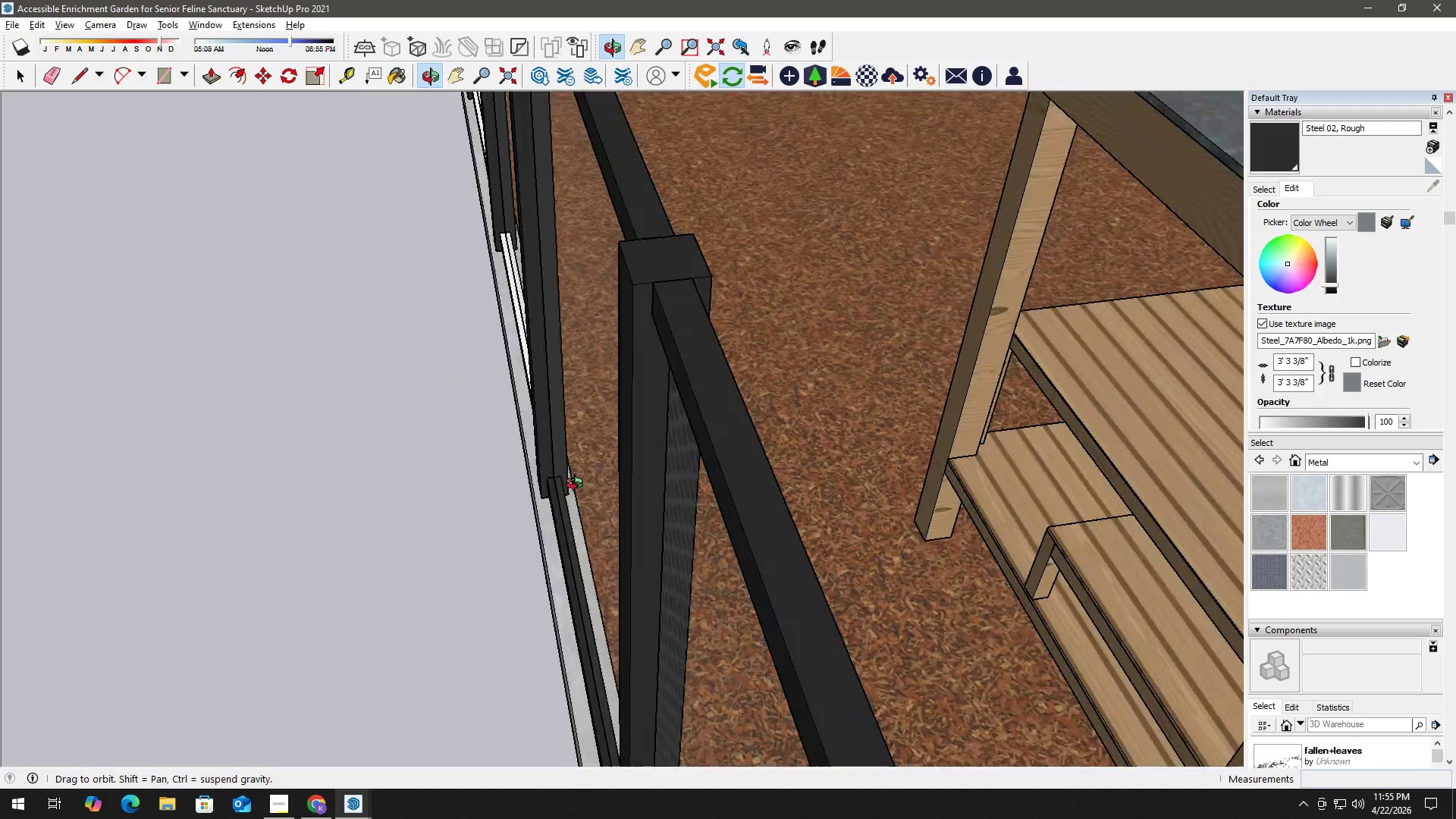 
key(H)
 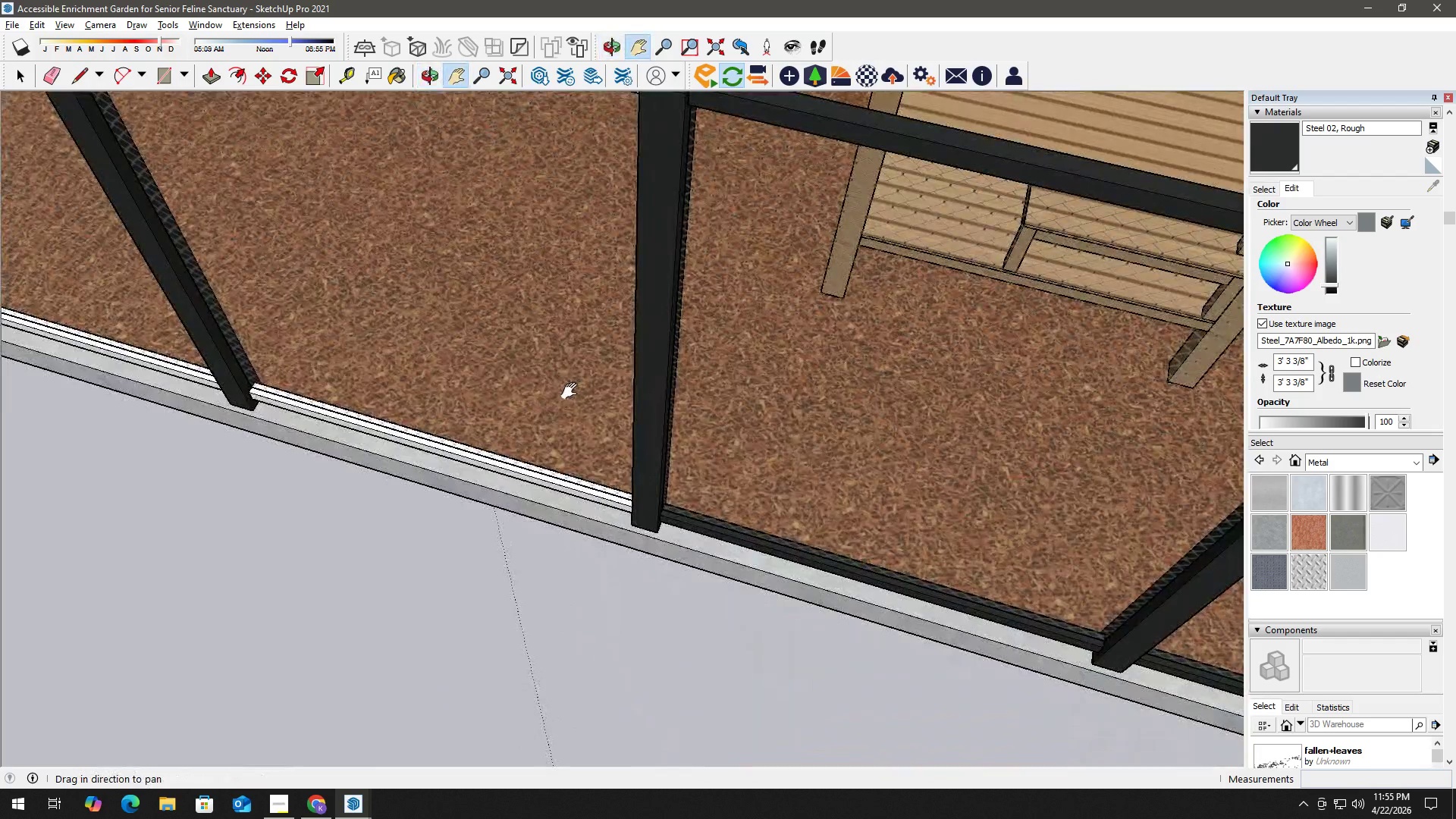 
left_click_drag(start_coordinate=[573, 391], to_coordinate=[860, 607])
 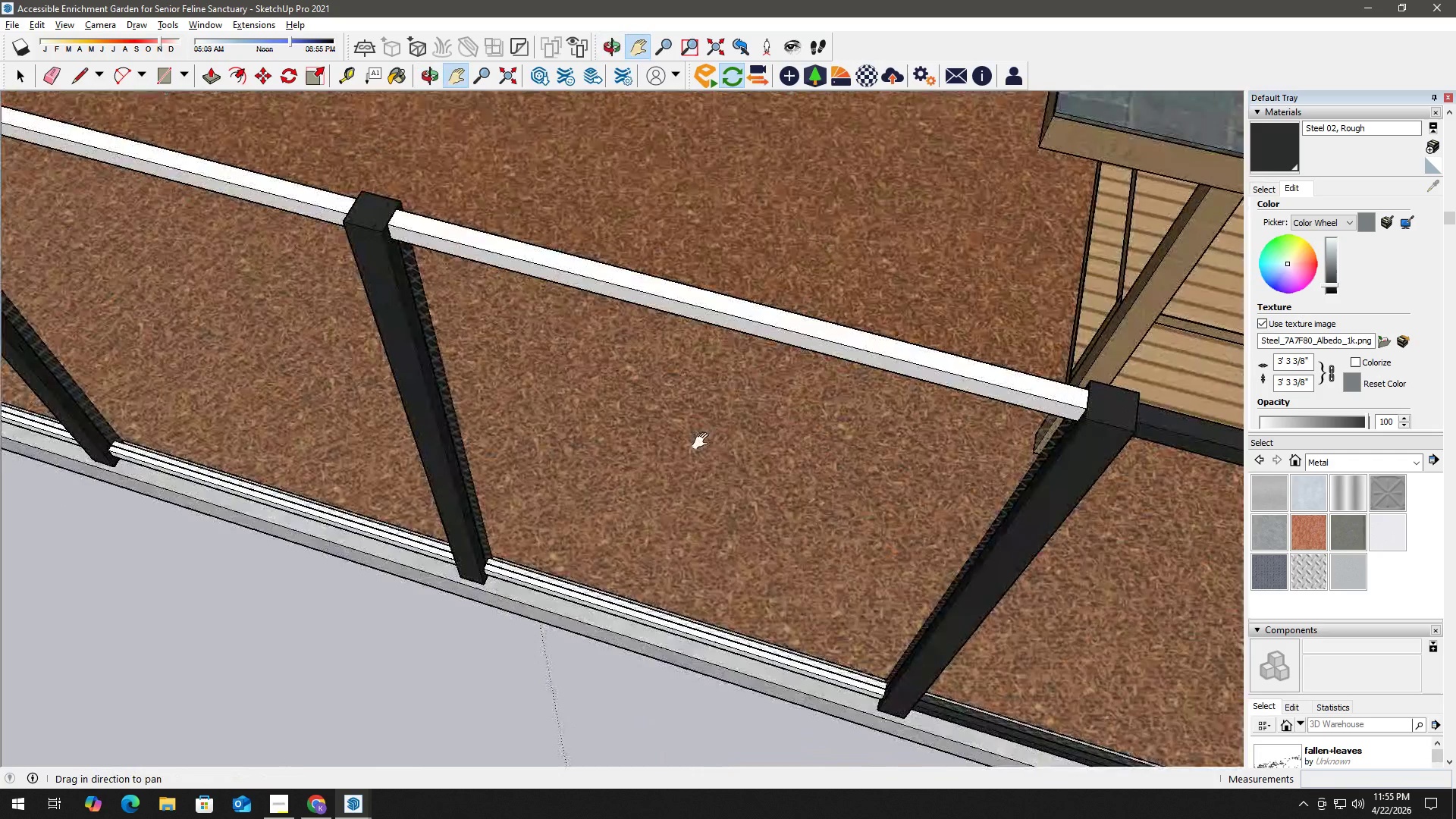 
key(Space)
 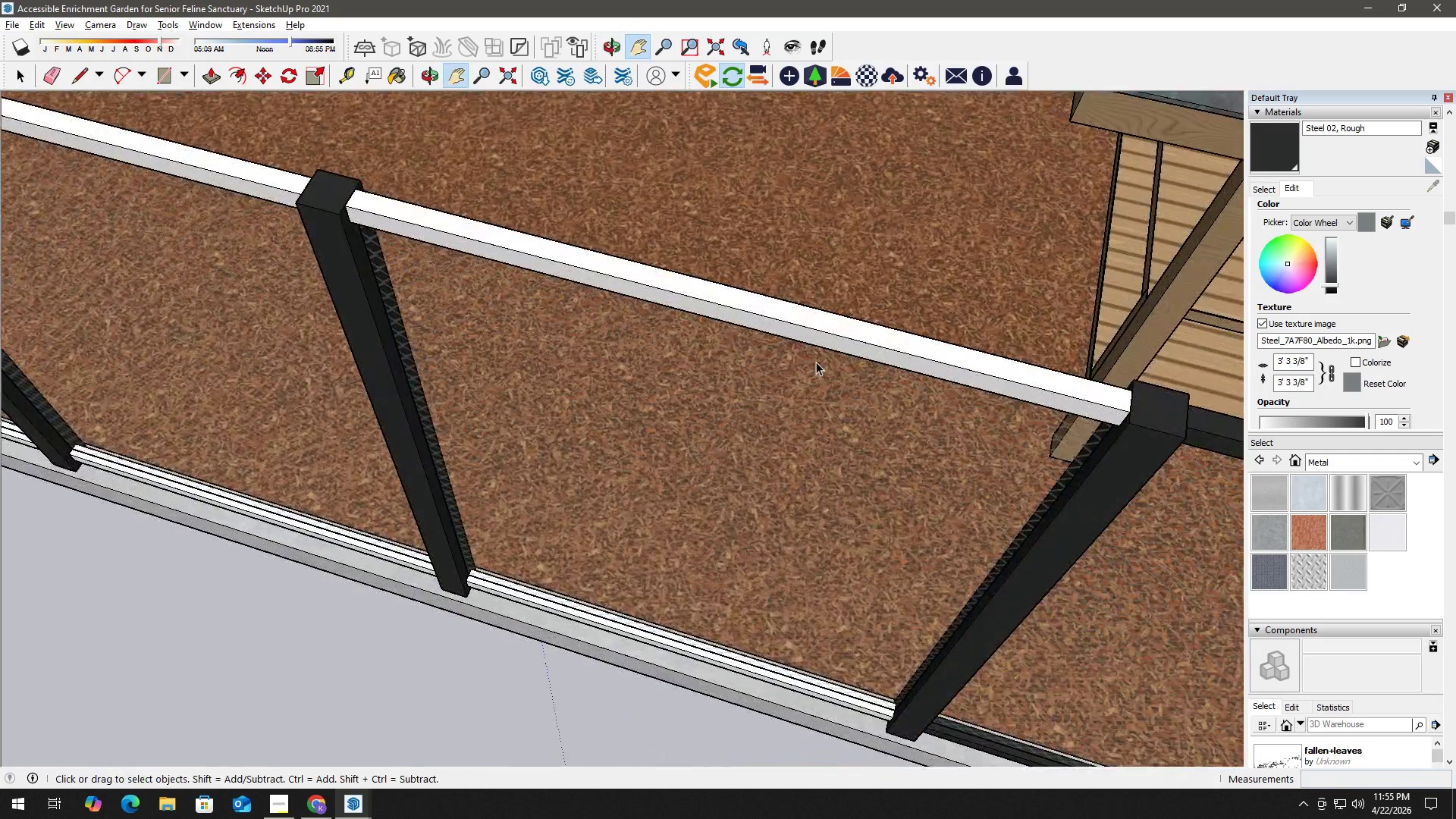 
left_click([871, 339])
 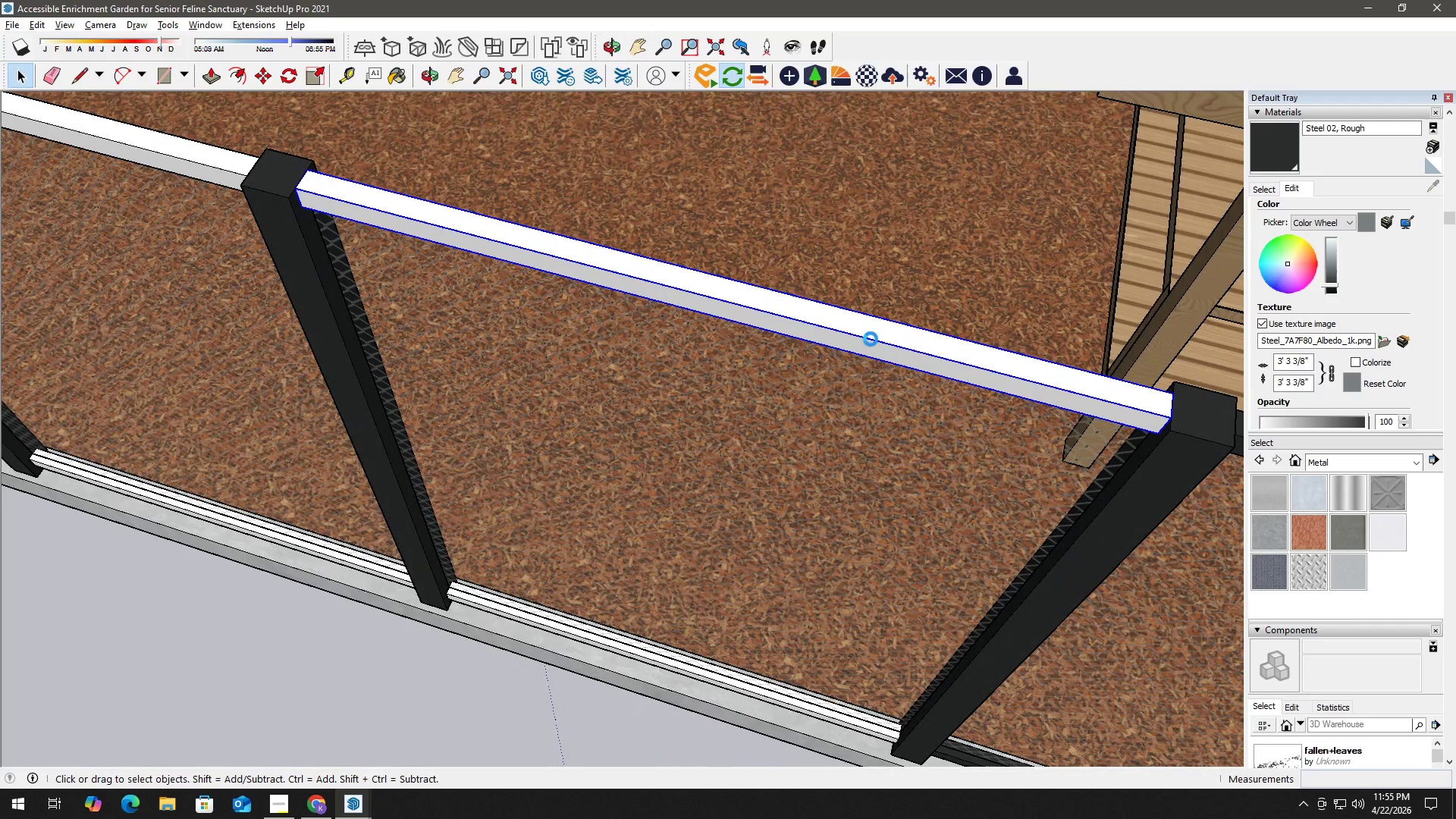 
scroll: coordinate [803, 366], scroll_direction: up, amount: 2.0
 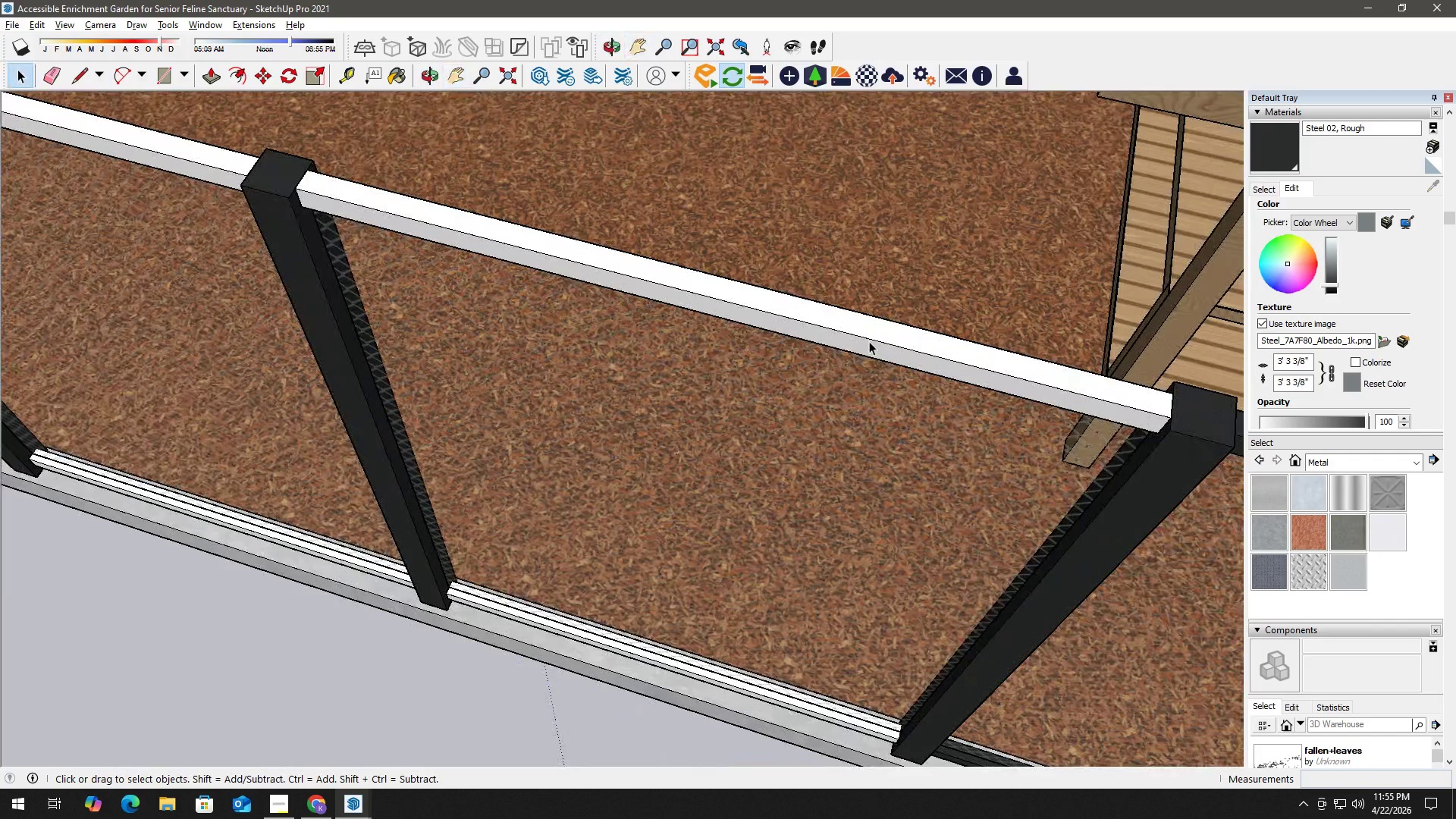 
double_click([871, 339])
 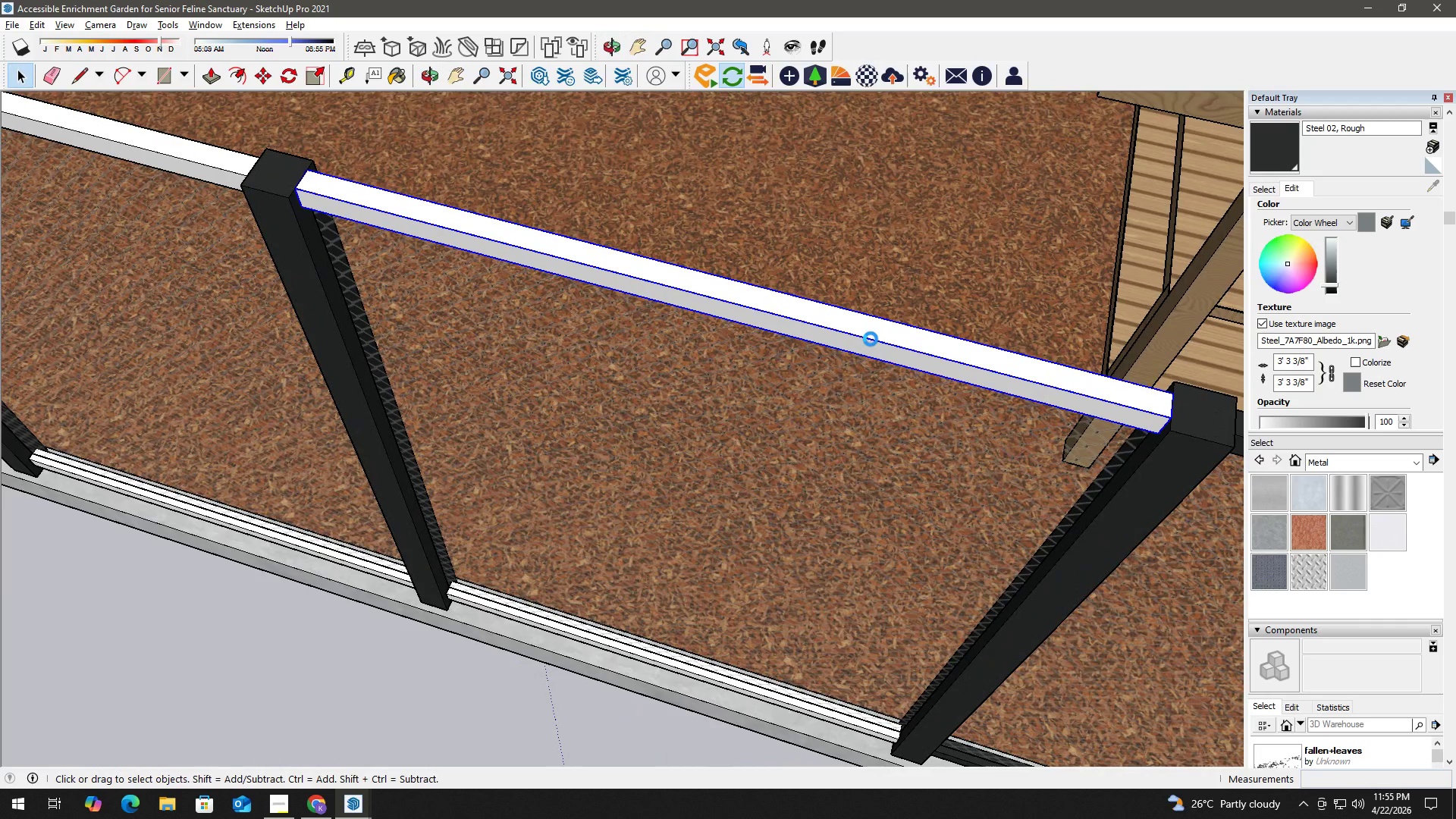 
triple_click([871, 339])
 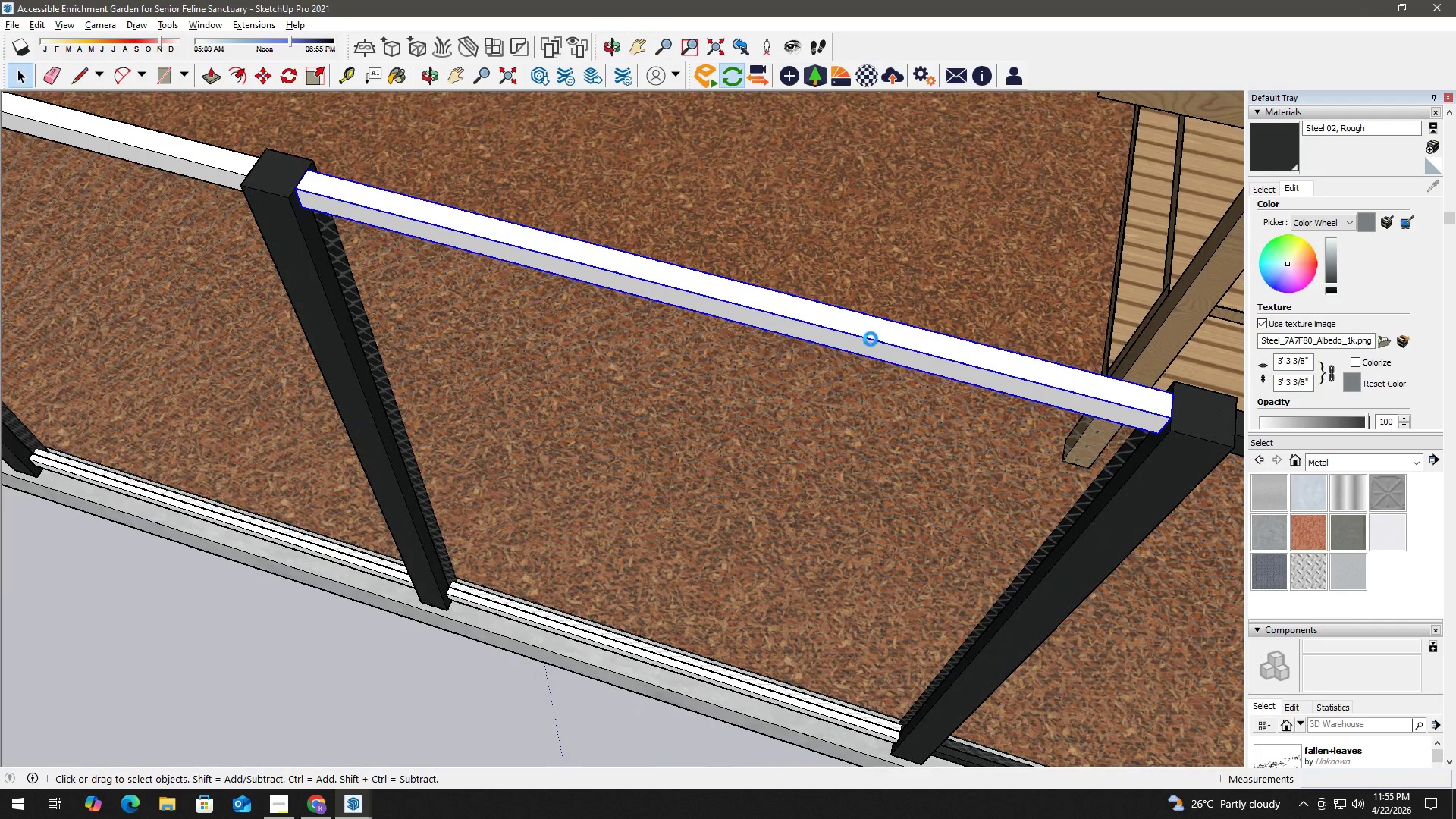 
triple_click([871, 339])
 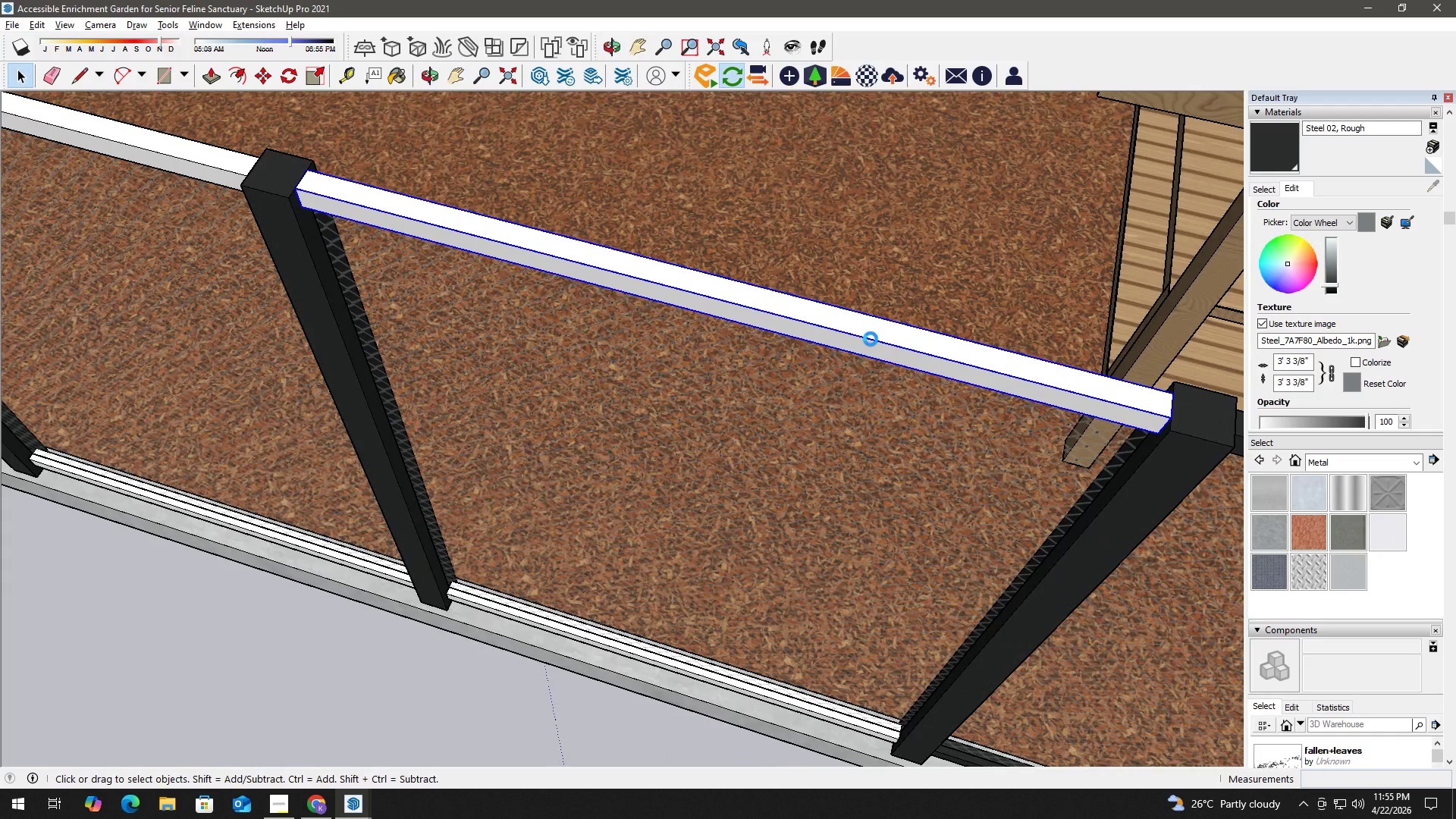 
triple_click([871, 339])
 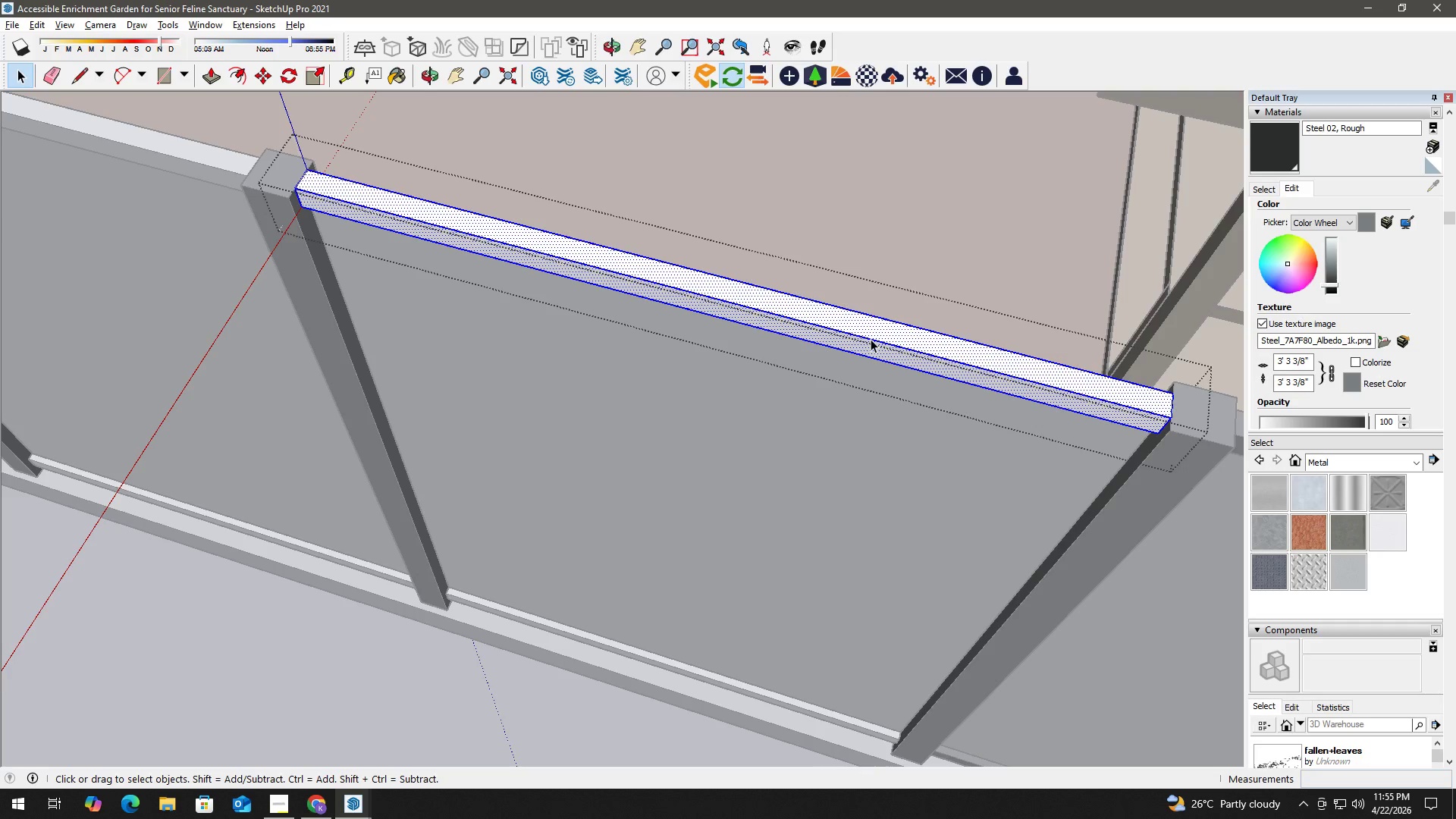 
double_click([871, 339])
 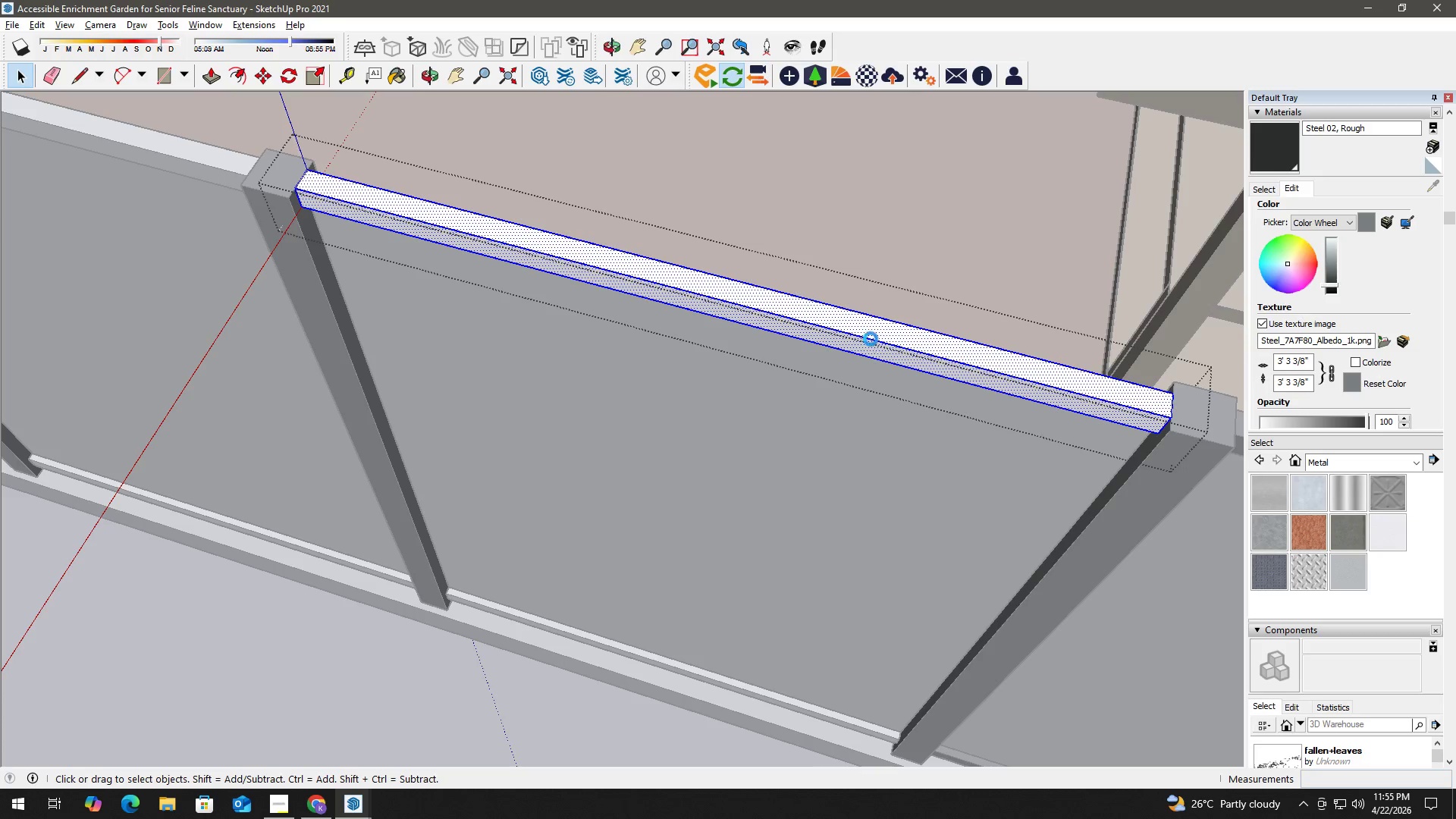 
triple_click([871, 339])
 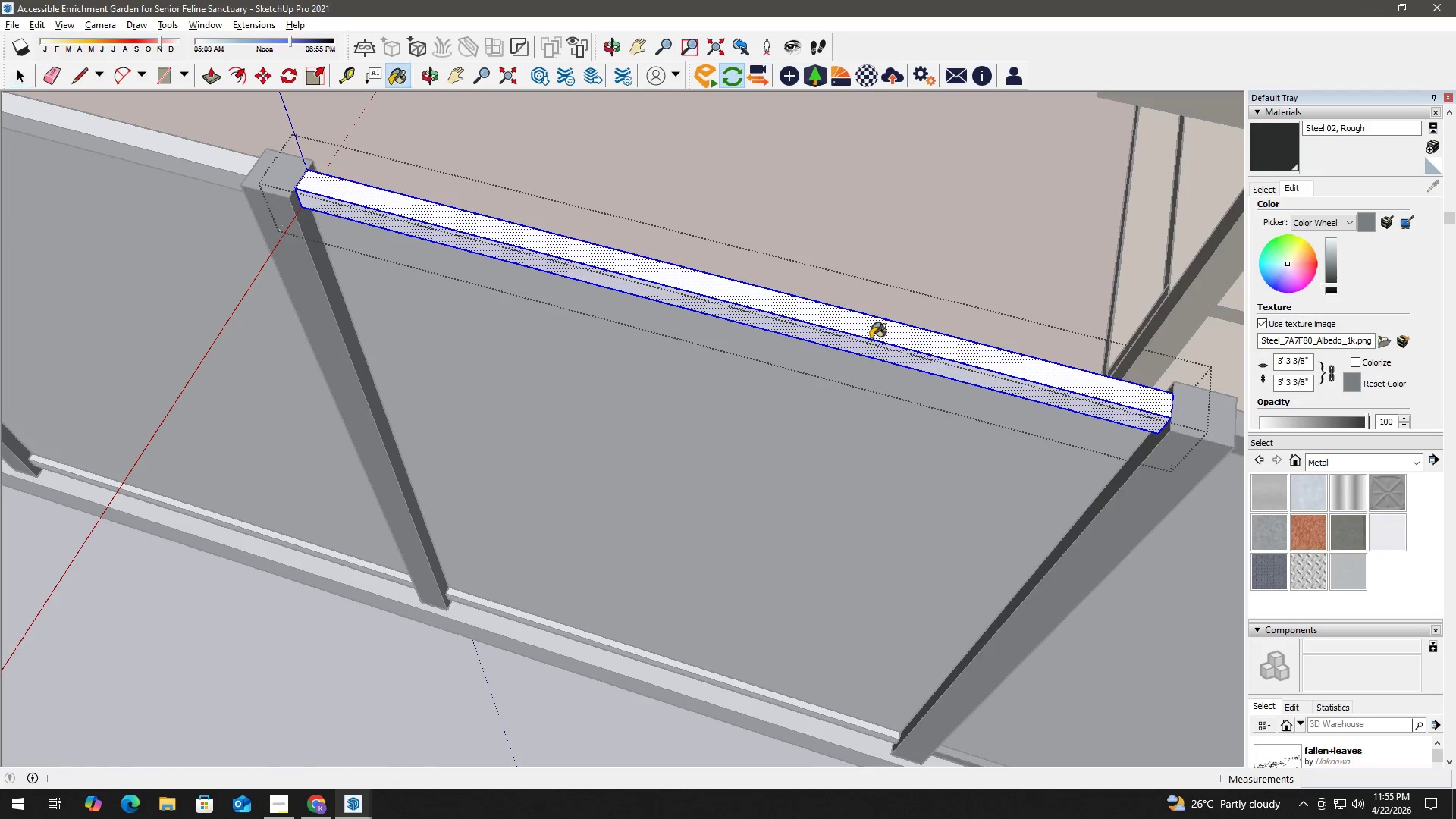 
key(B)
 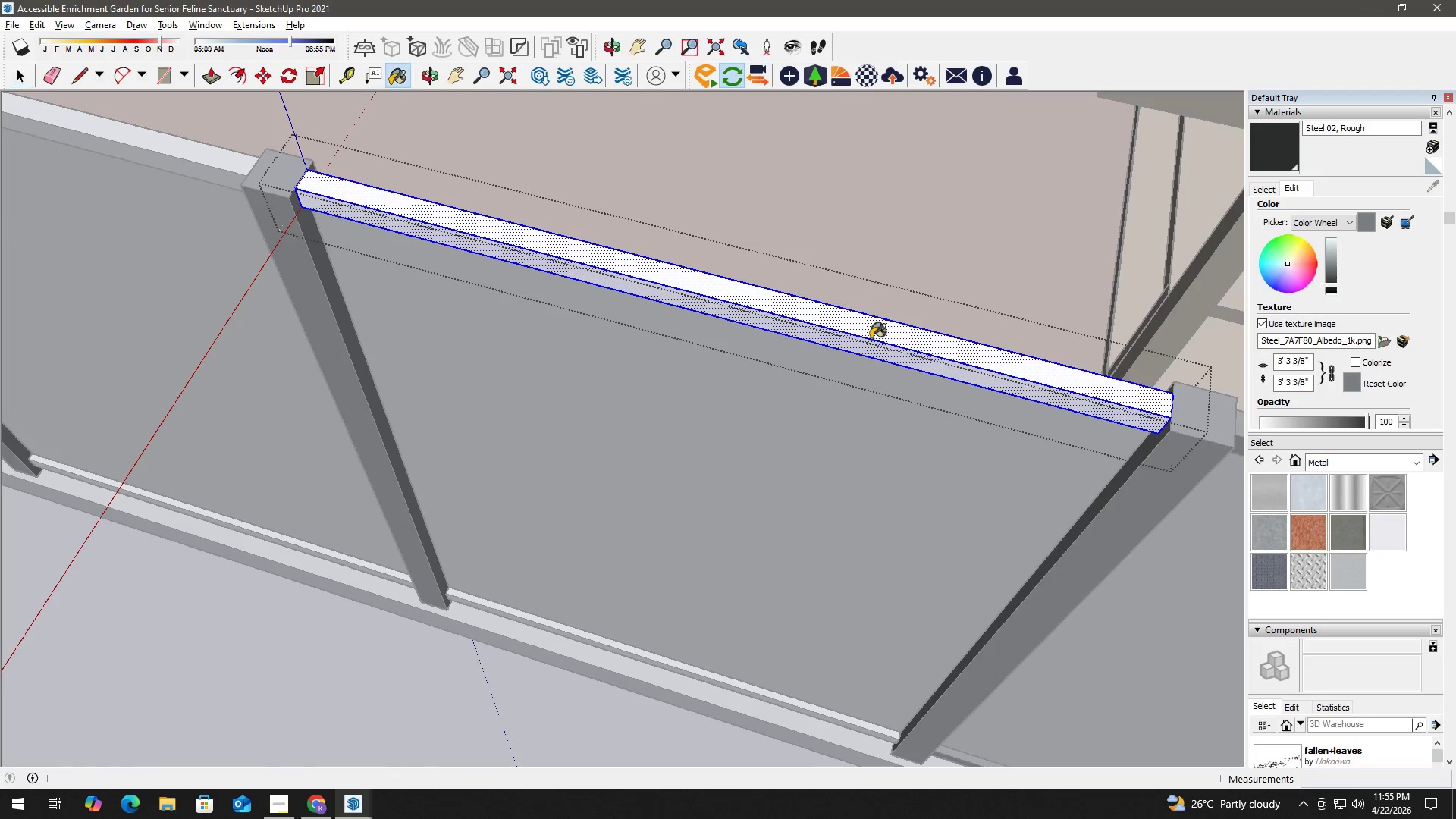 
triple_click([871, 339])
 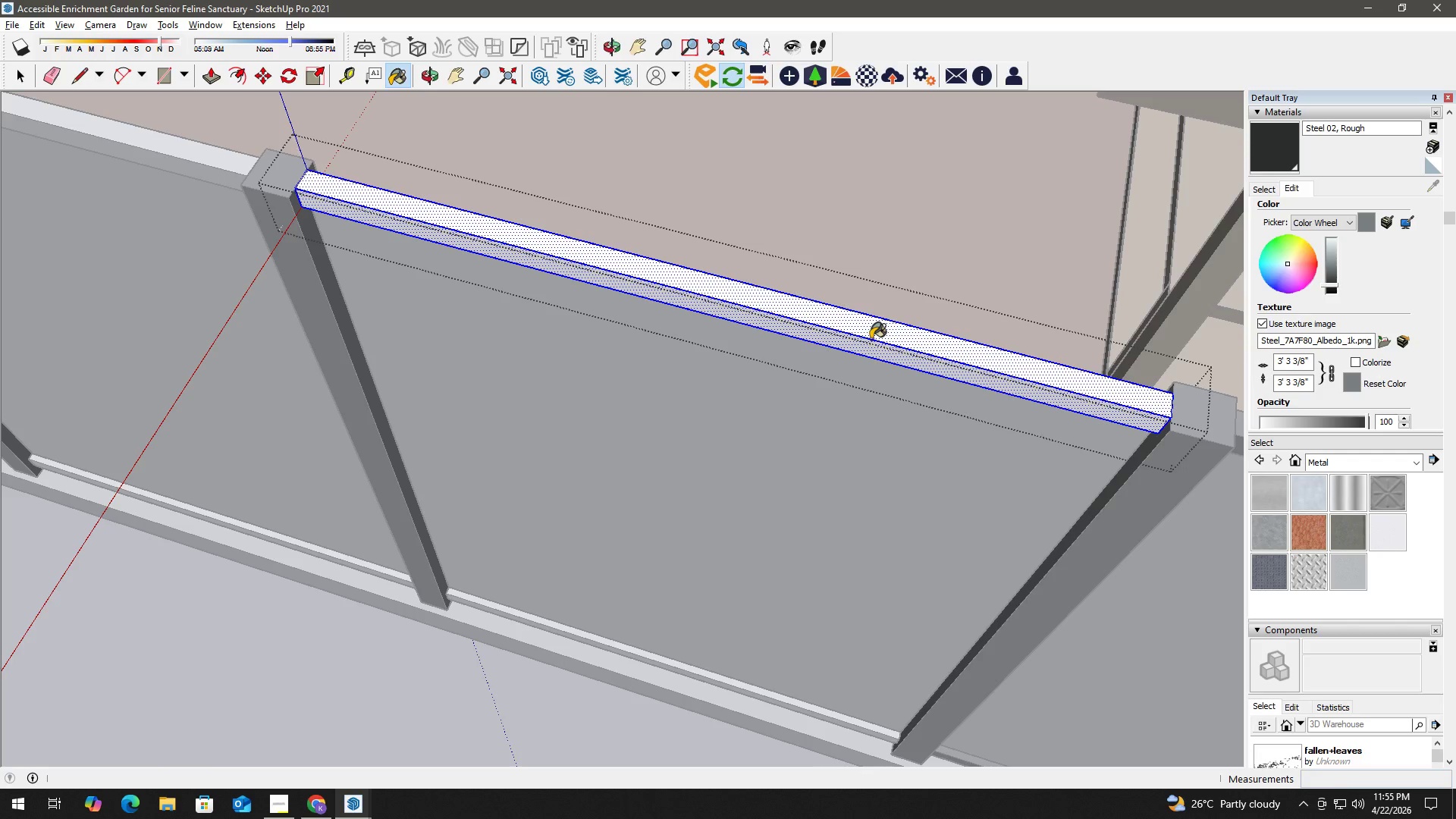 
triple_click([871, 339])
 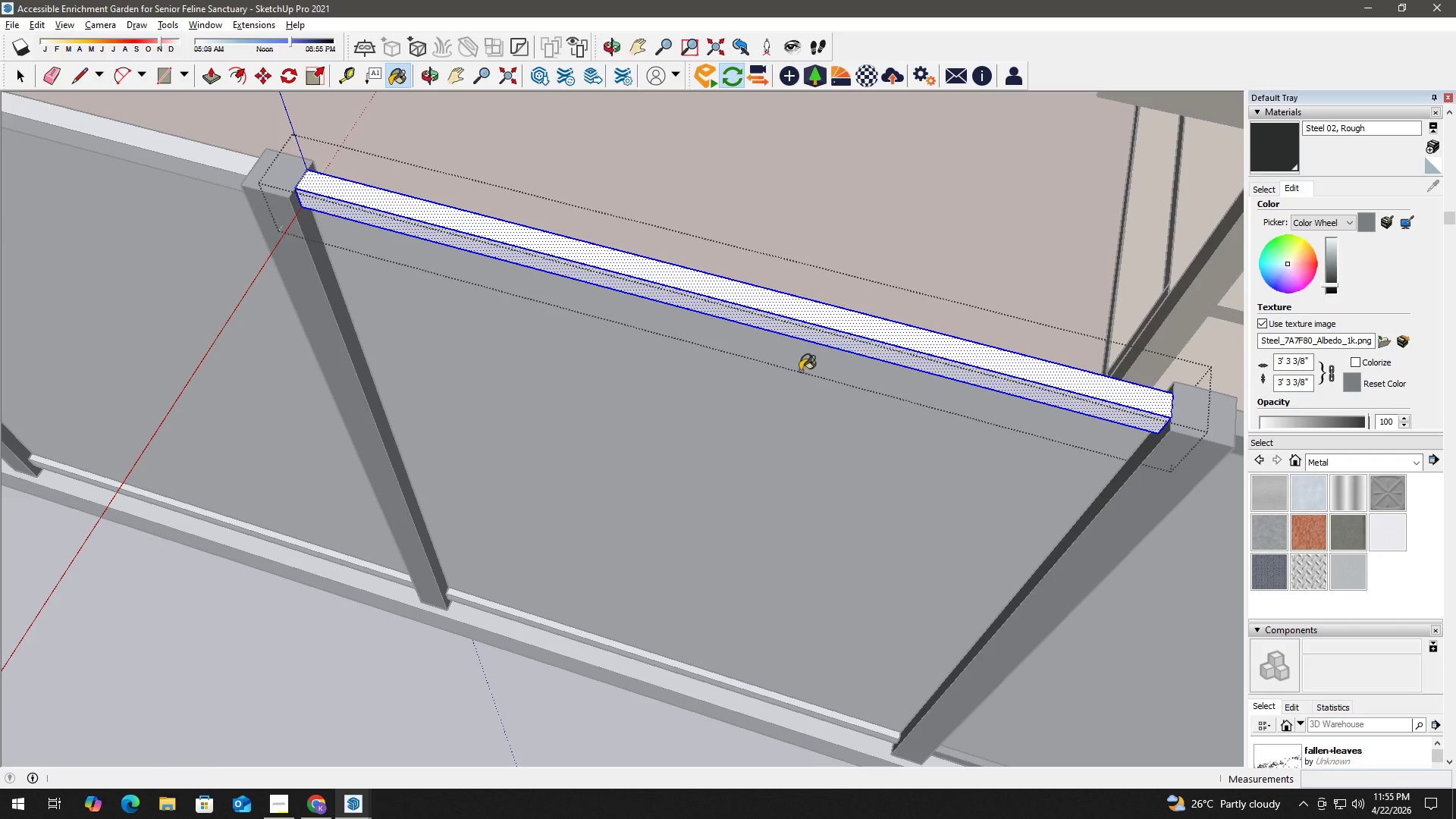 
key(Space)
 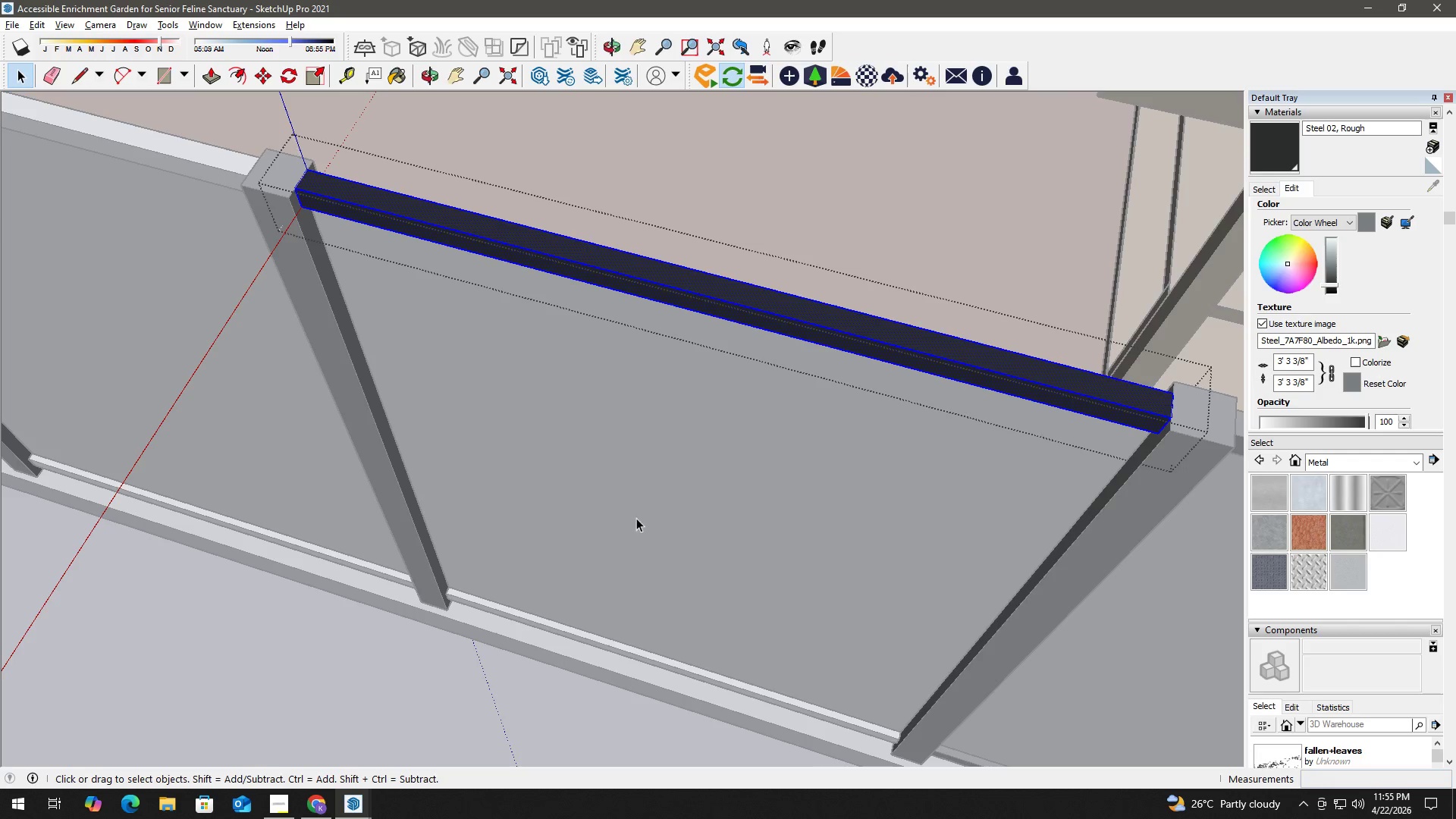 
key(Escape)
 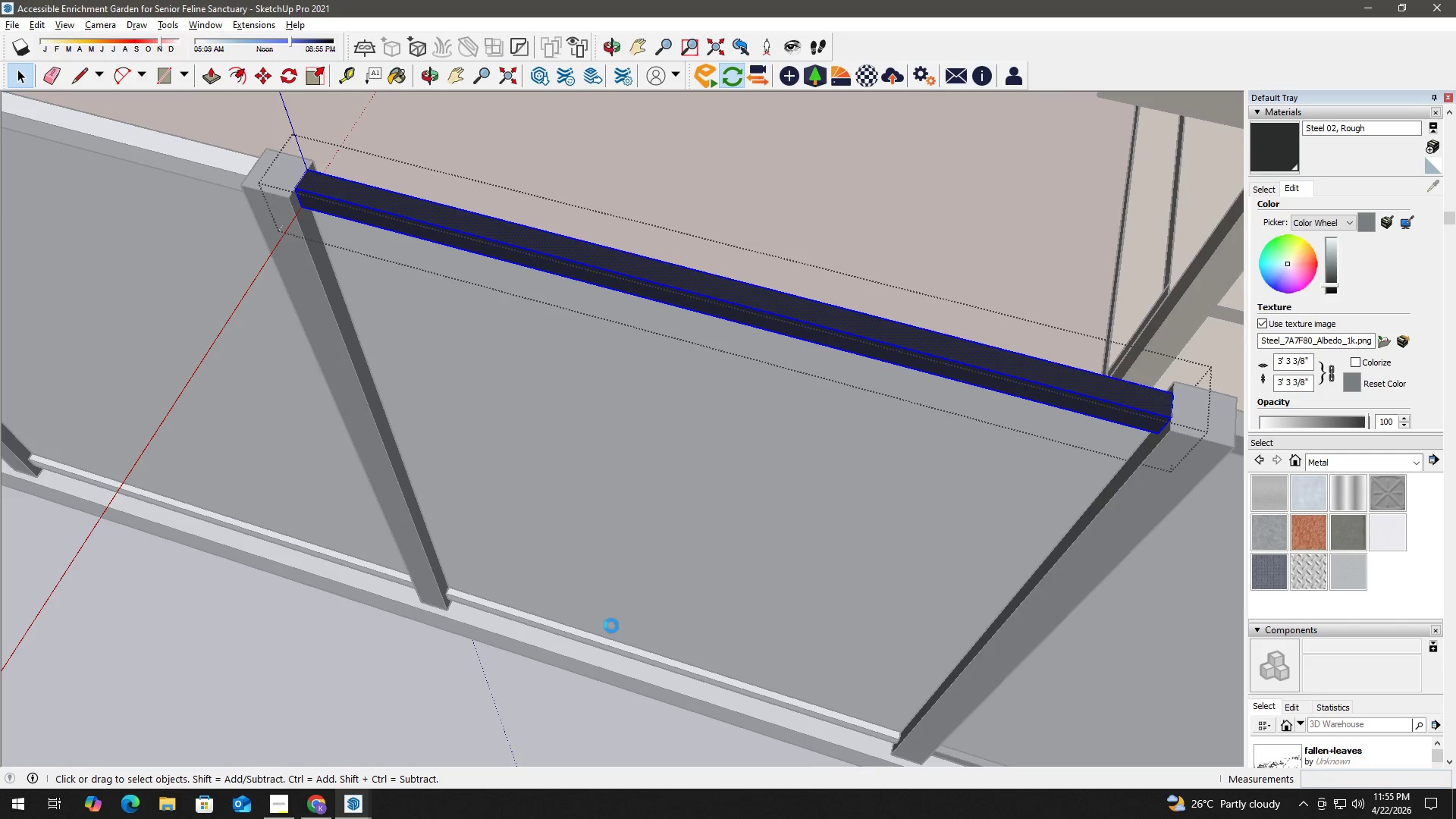 
left_click([626, 644])
 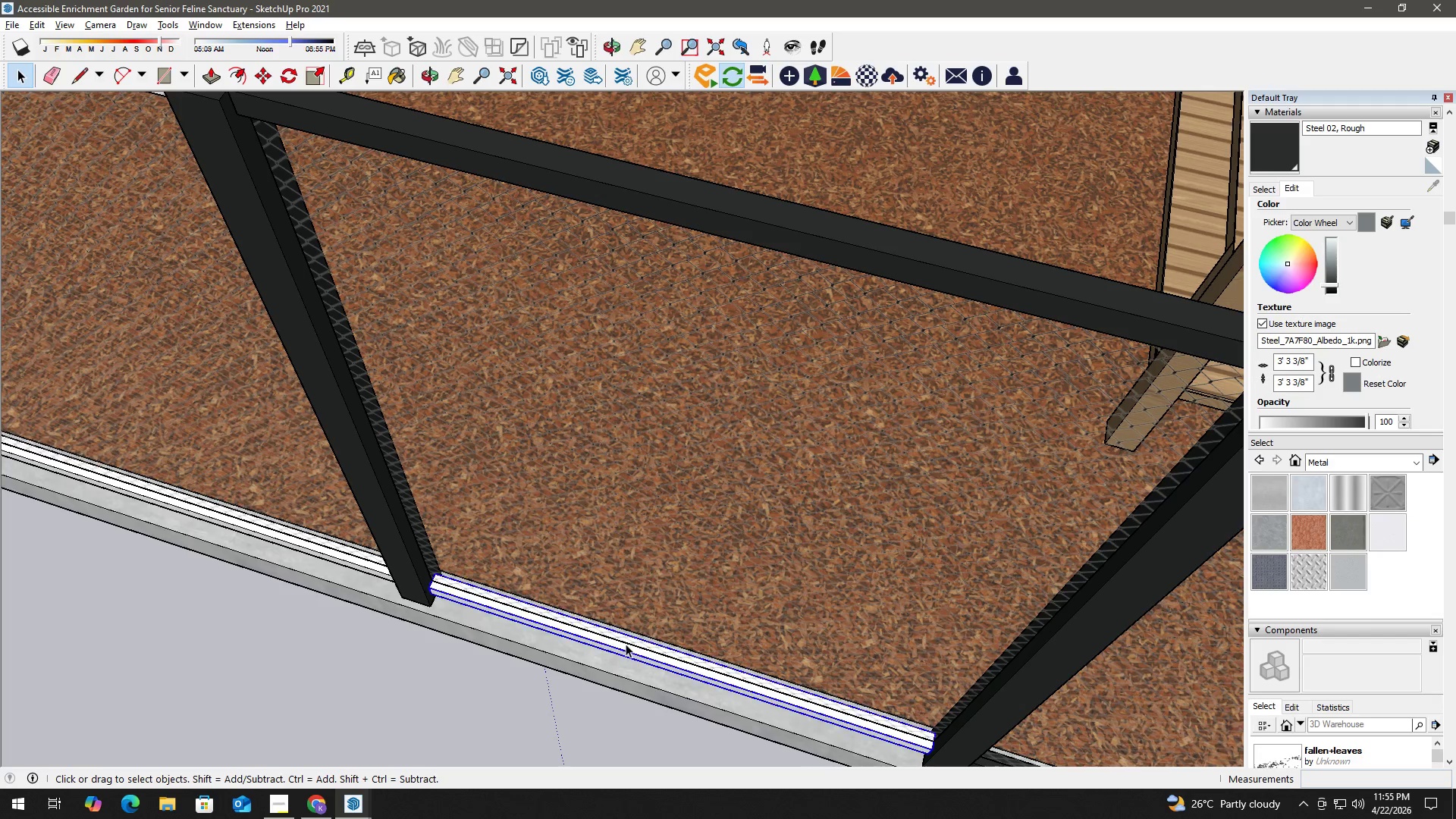 
scroll: coordinate [610, 648], scroll_direction: up, amount: 2.0
 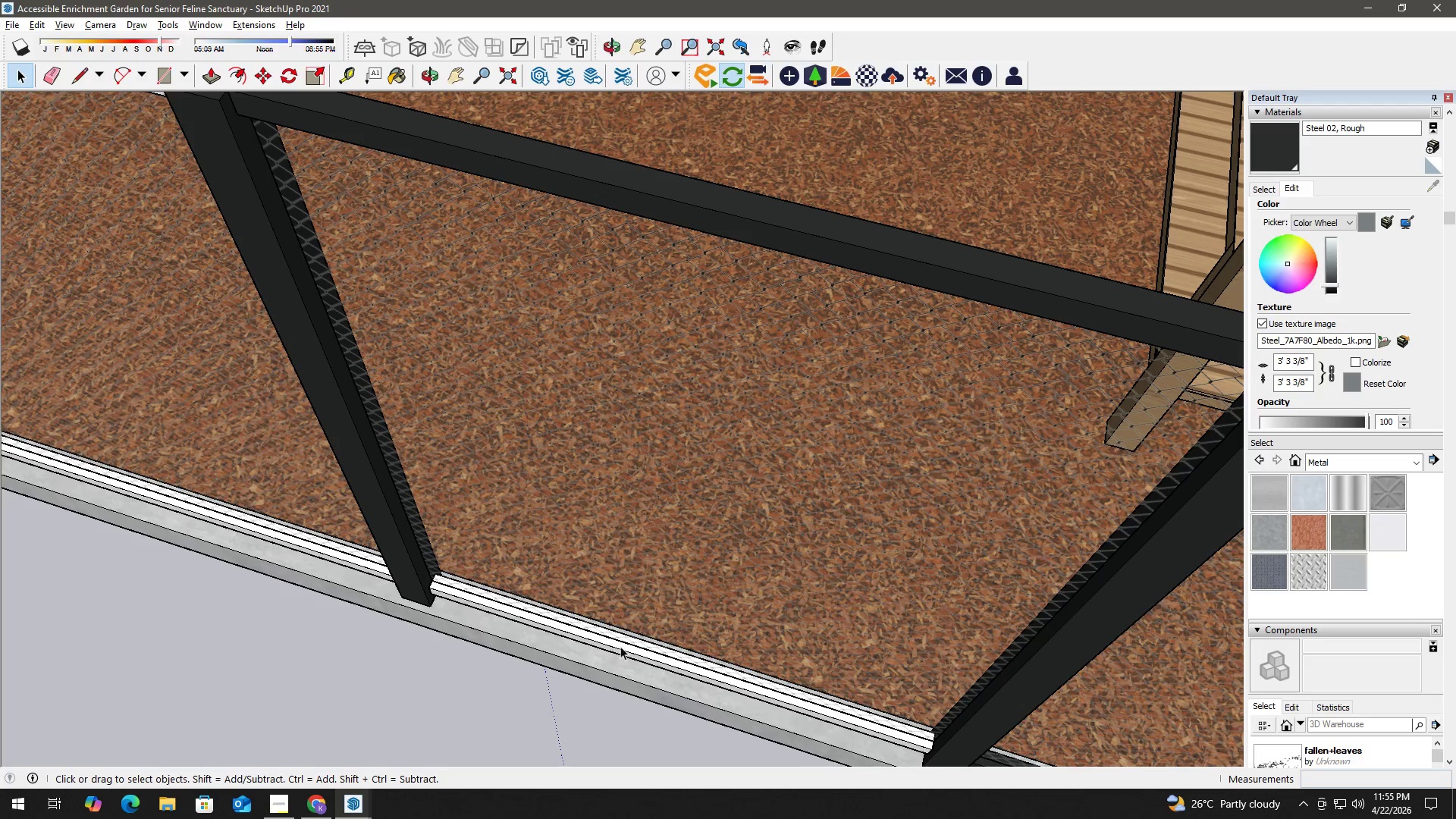 
double_click([626, 644])
 